 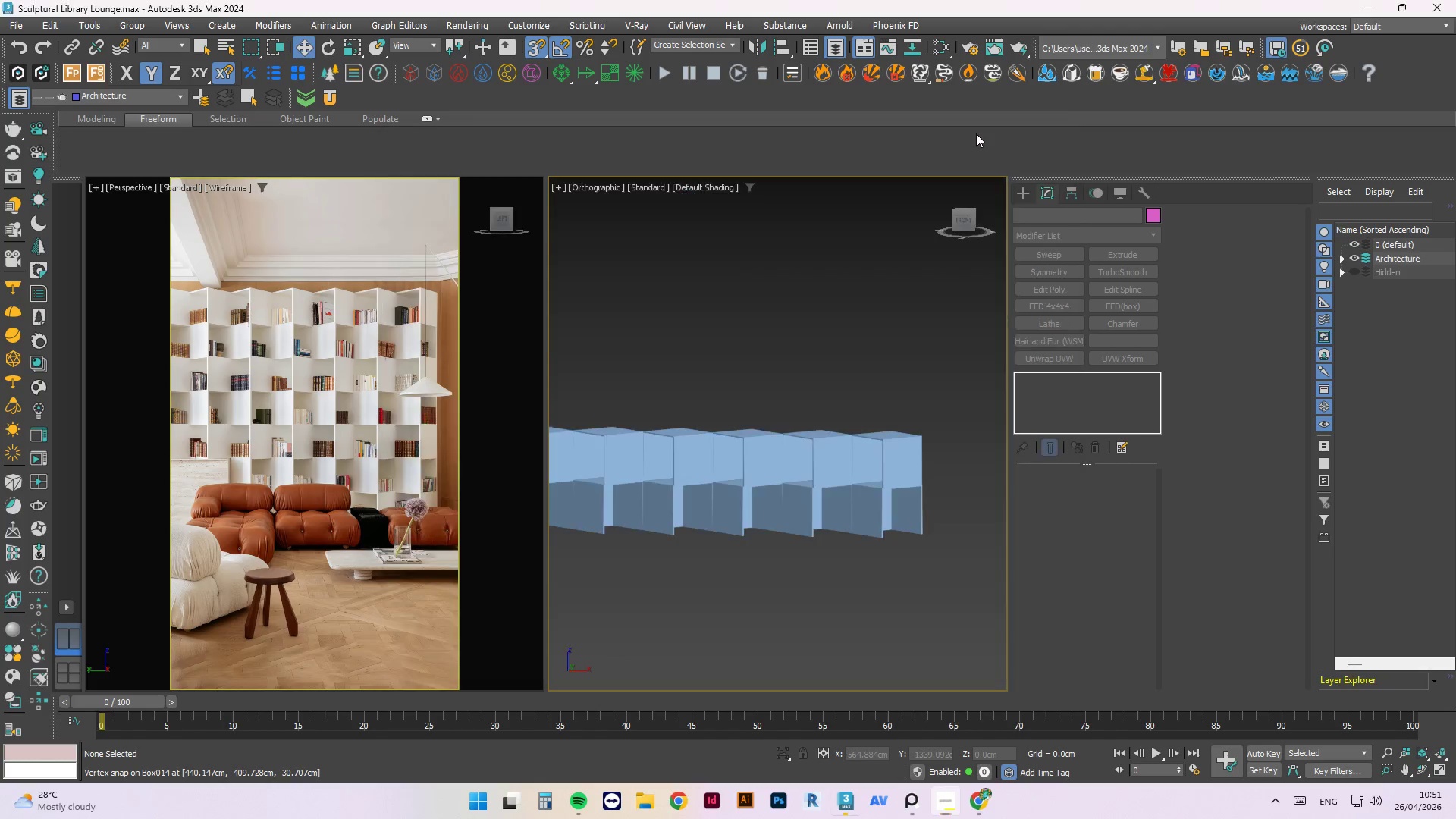 
scroll: coordinate [903, 529], scroll_direction: down, amount: 3.0
 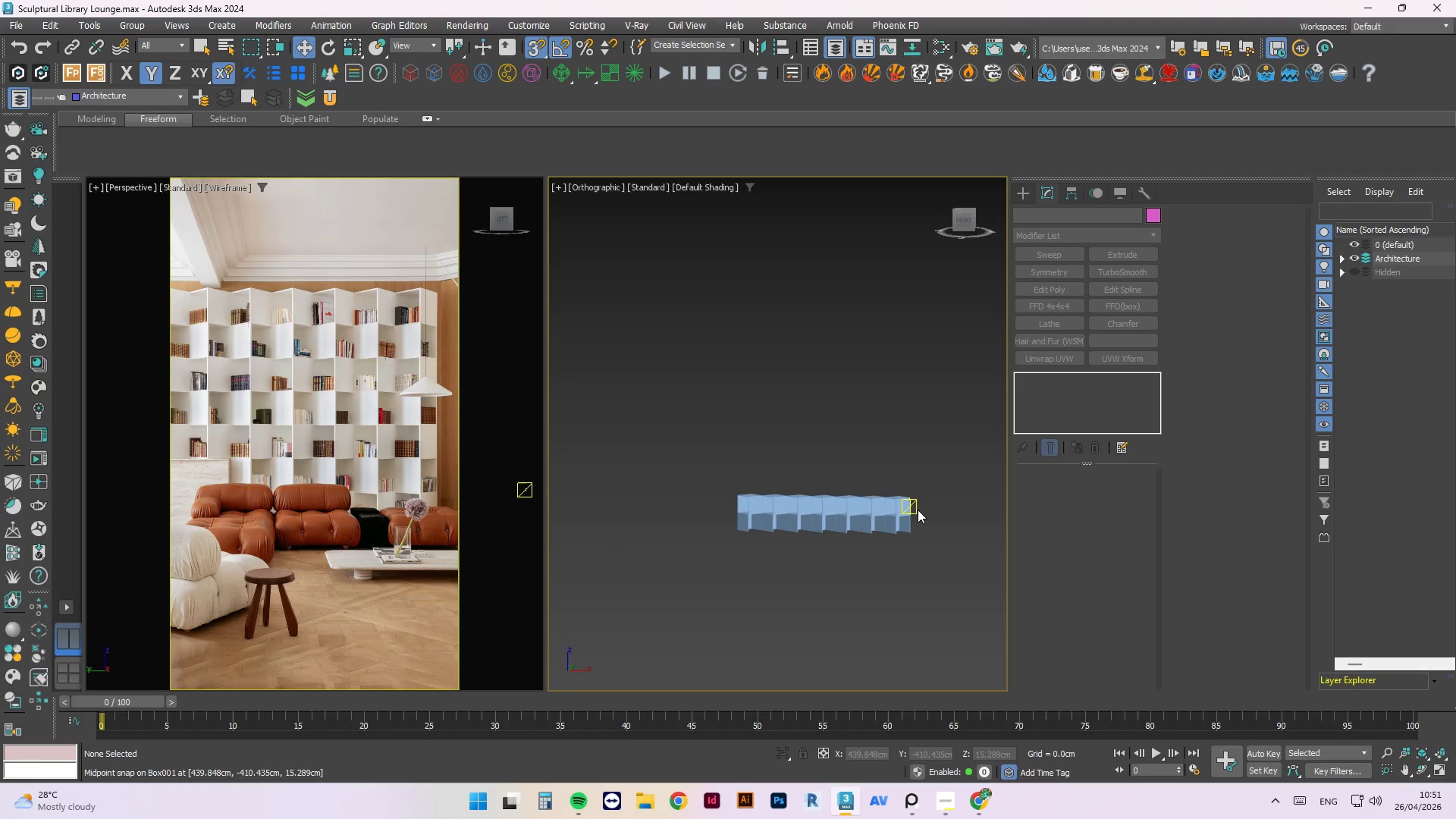 
wait(7.01)
 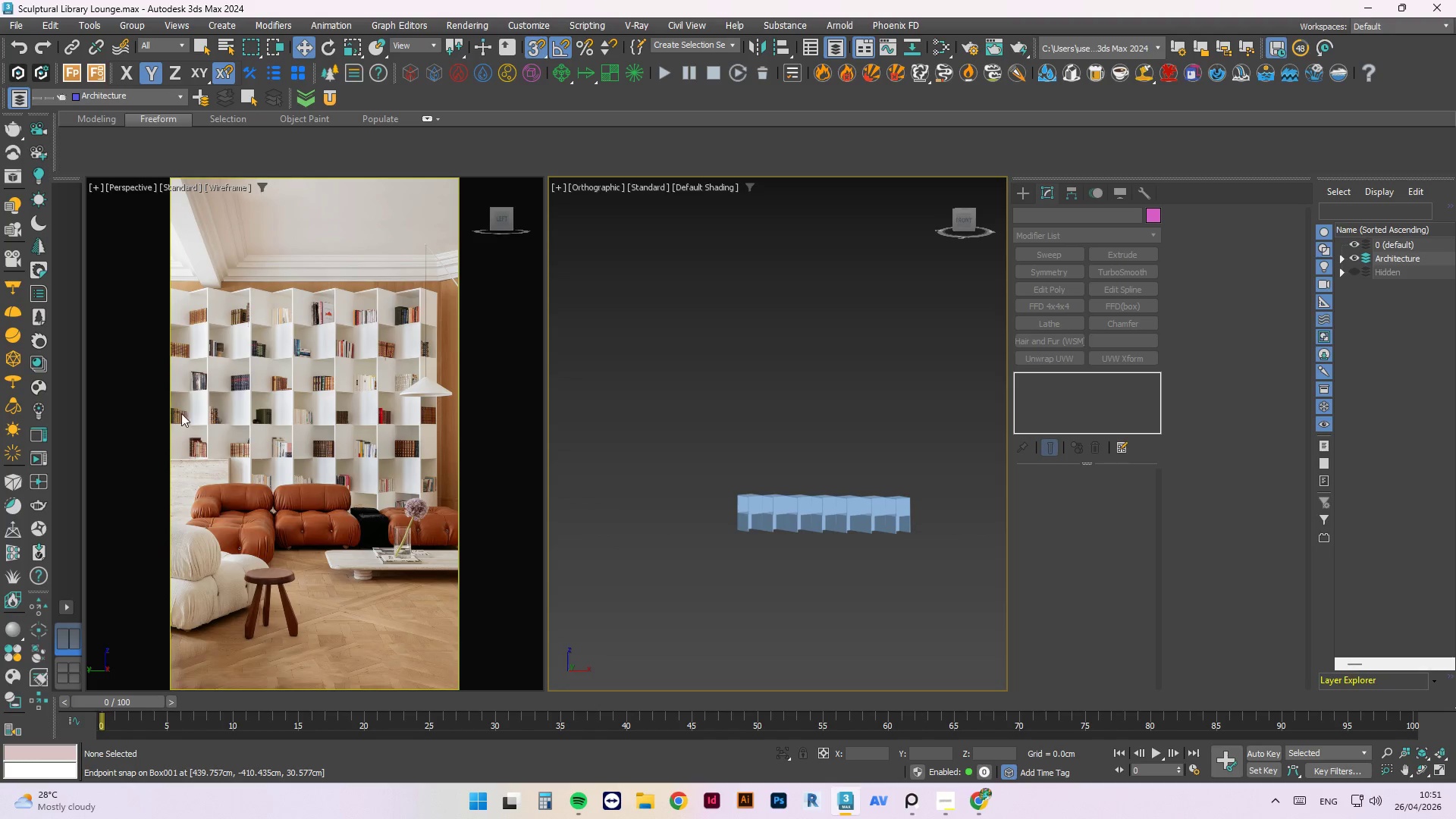 
left_click_drag(start_coordinate=[921, 441], to_coordinate=[692, 571])
 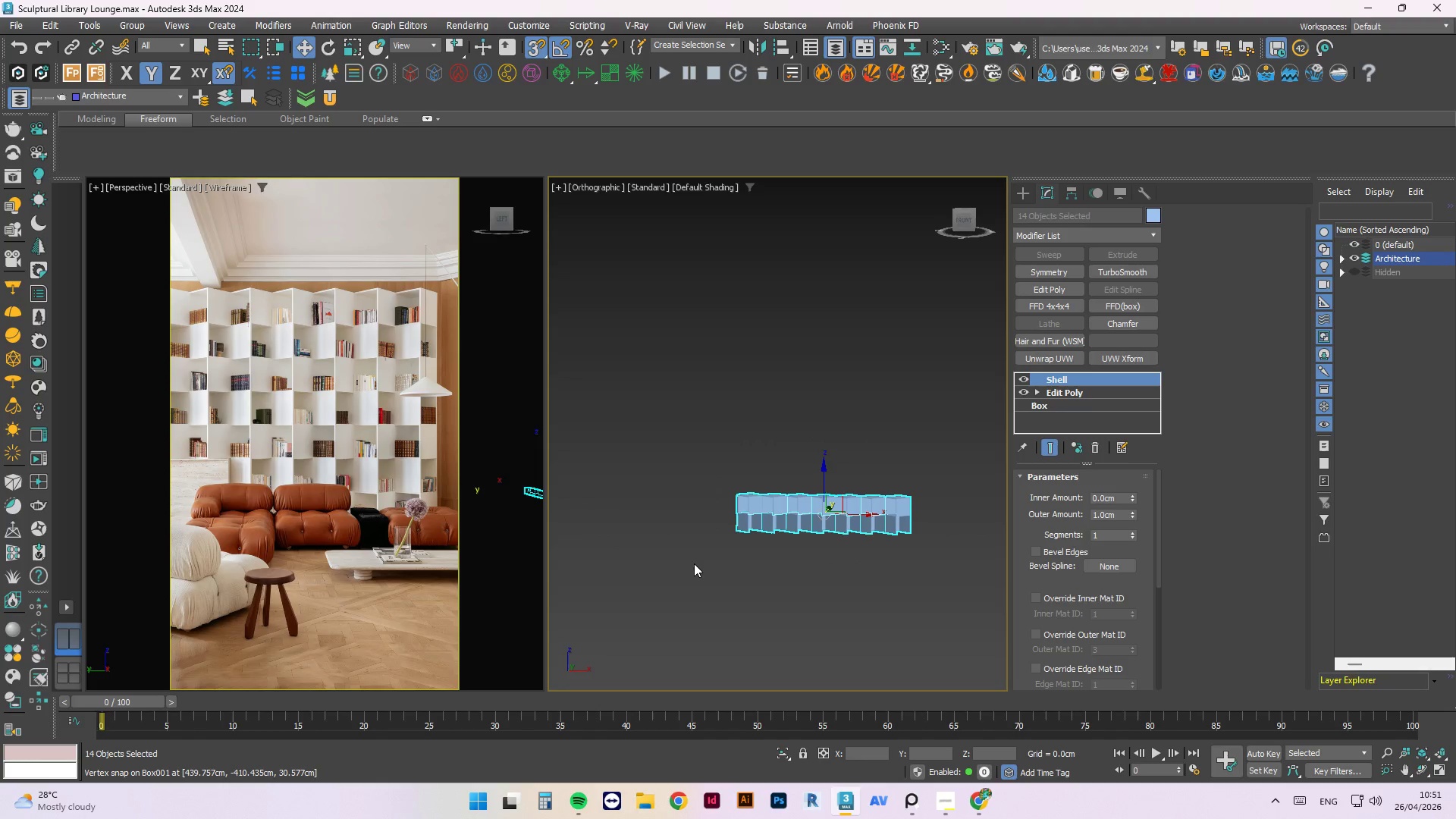 
key(F)
 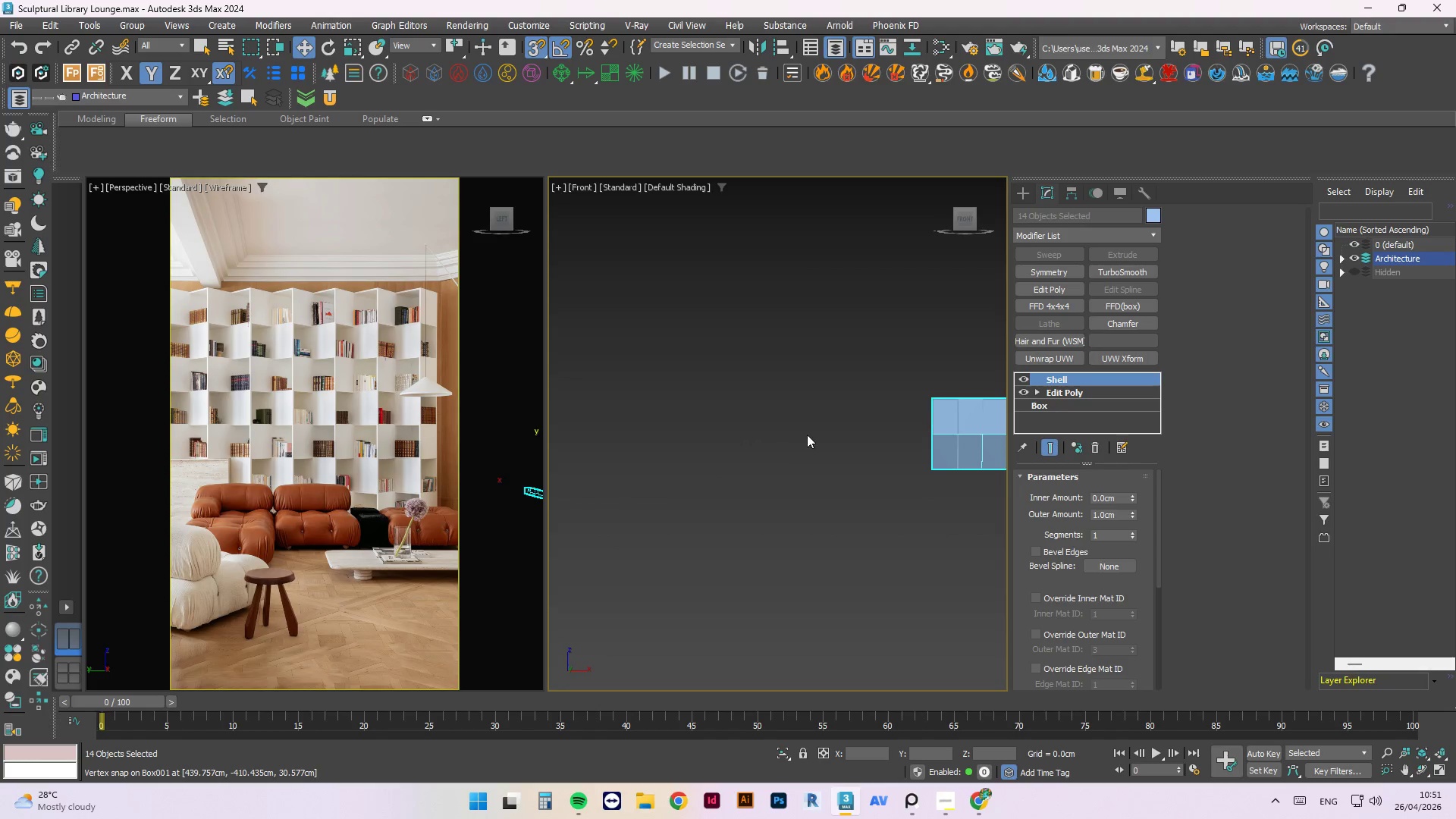 
scroll: coordinate [858, 387], scroll_direction: none, amount: 0.0
 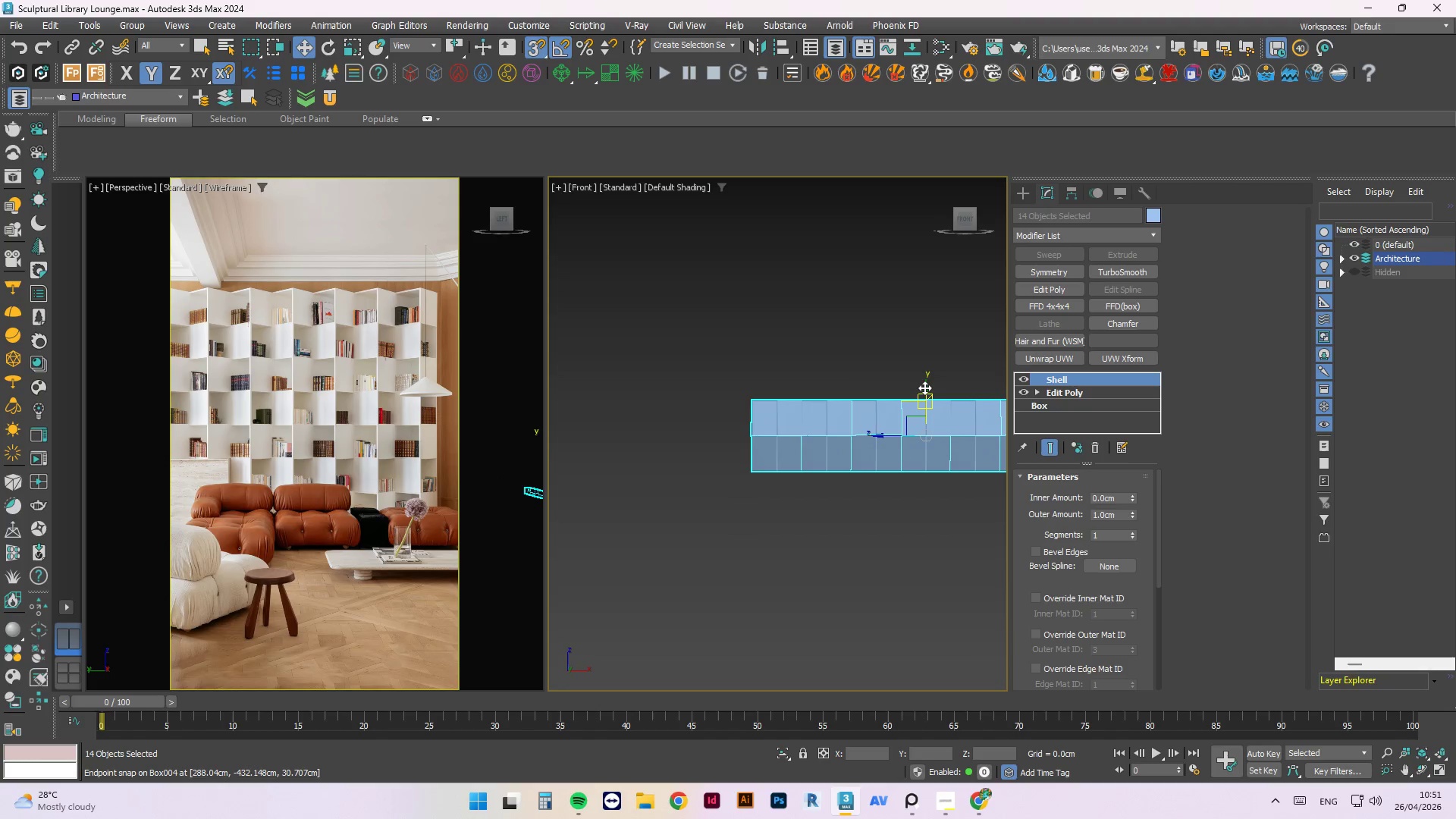 
hold_key(key=ShiftLeft, duration=1.02)
left_click_drag(start_coordinate=[924, 388], to_coordinate=[915, 545])
 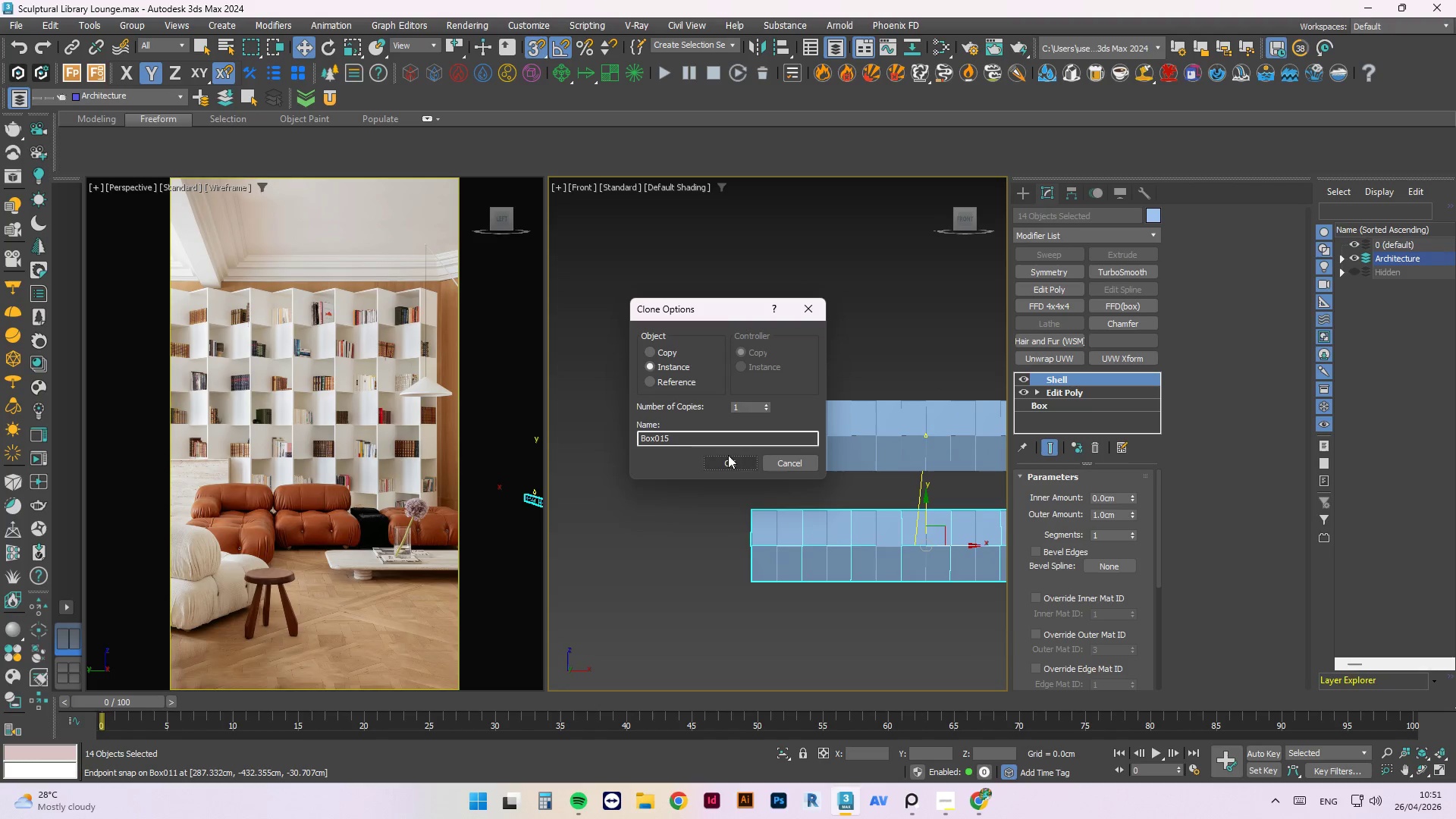 
left_click([727, 456])
 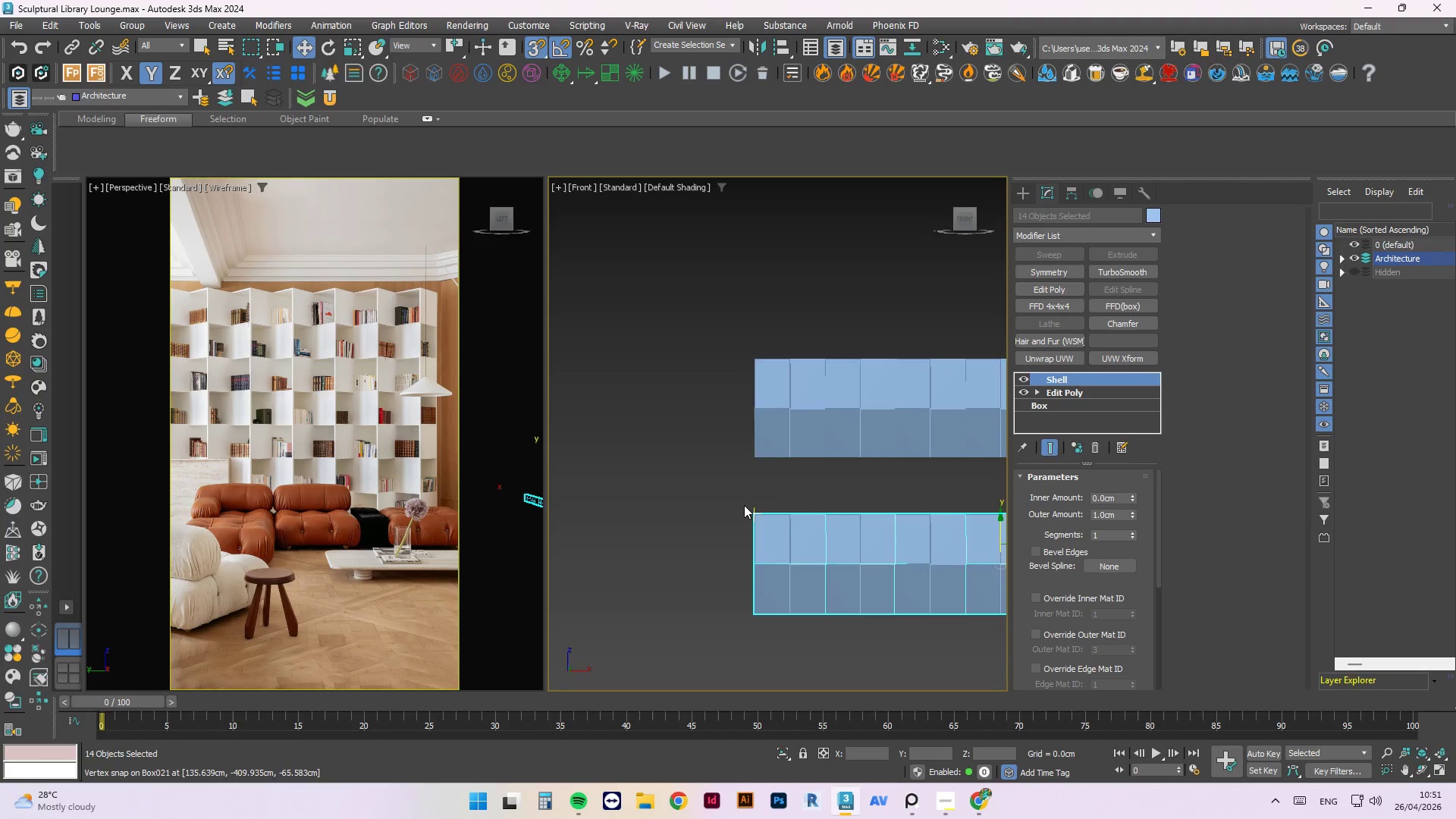 
scroll: coordinate [766, 515], scroll_direction: up, amount: 7.0
 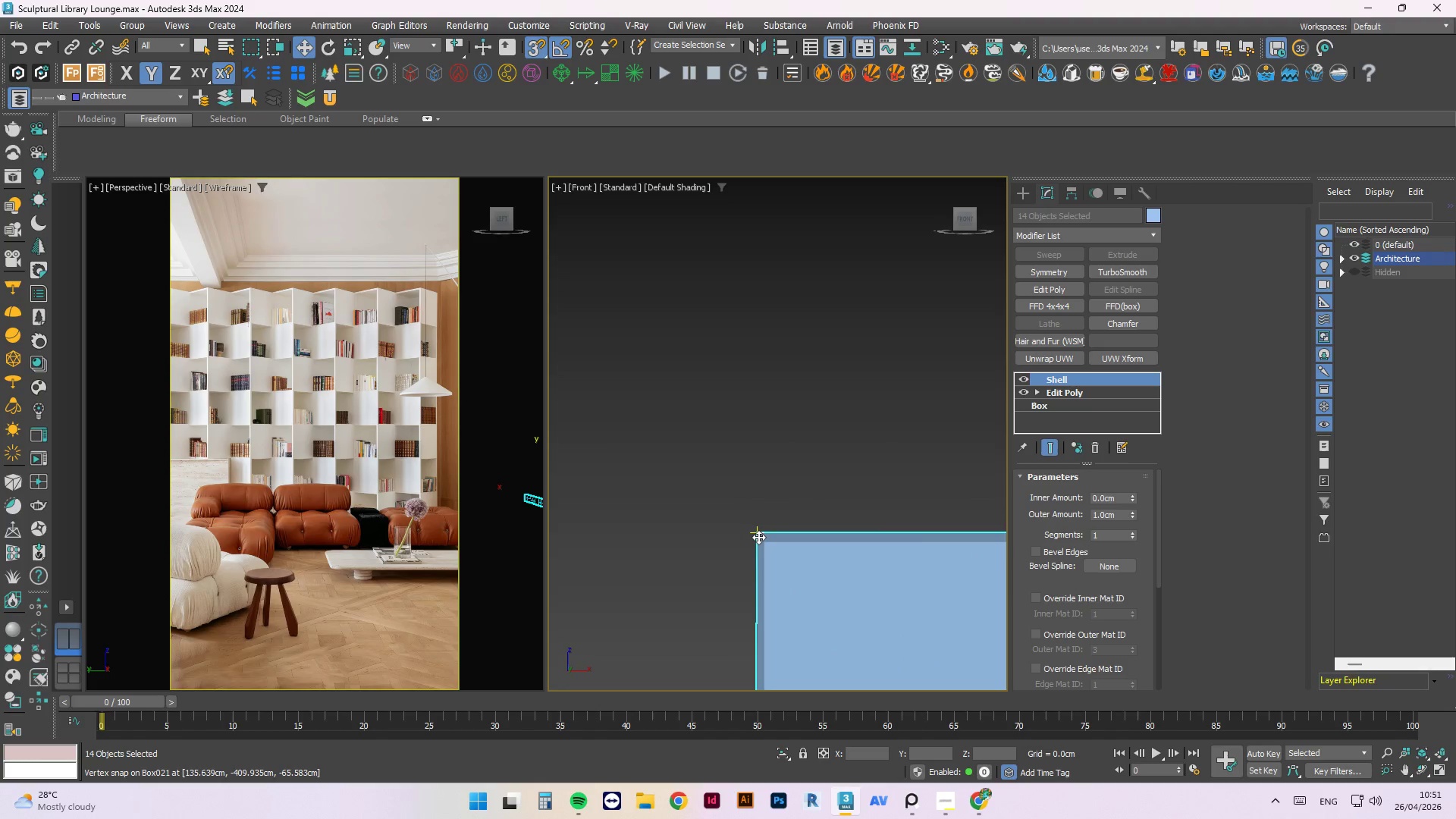 
left_click_drag(start_coordinate=[758, 537], to_coordinate=[720, 358])
 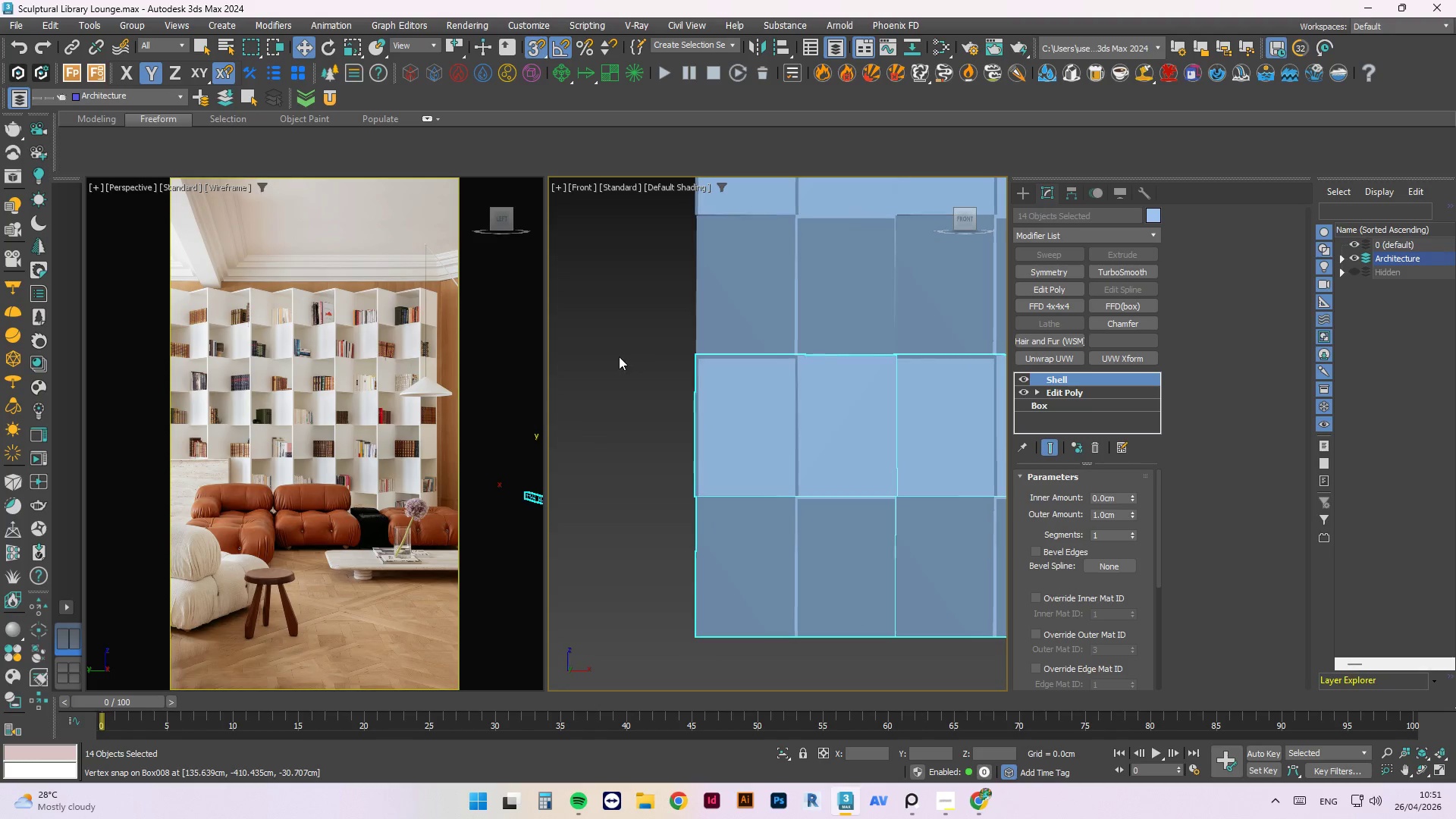 
scroll: coordinate [741, 551], scroll_direction: down, amount: 3.0
 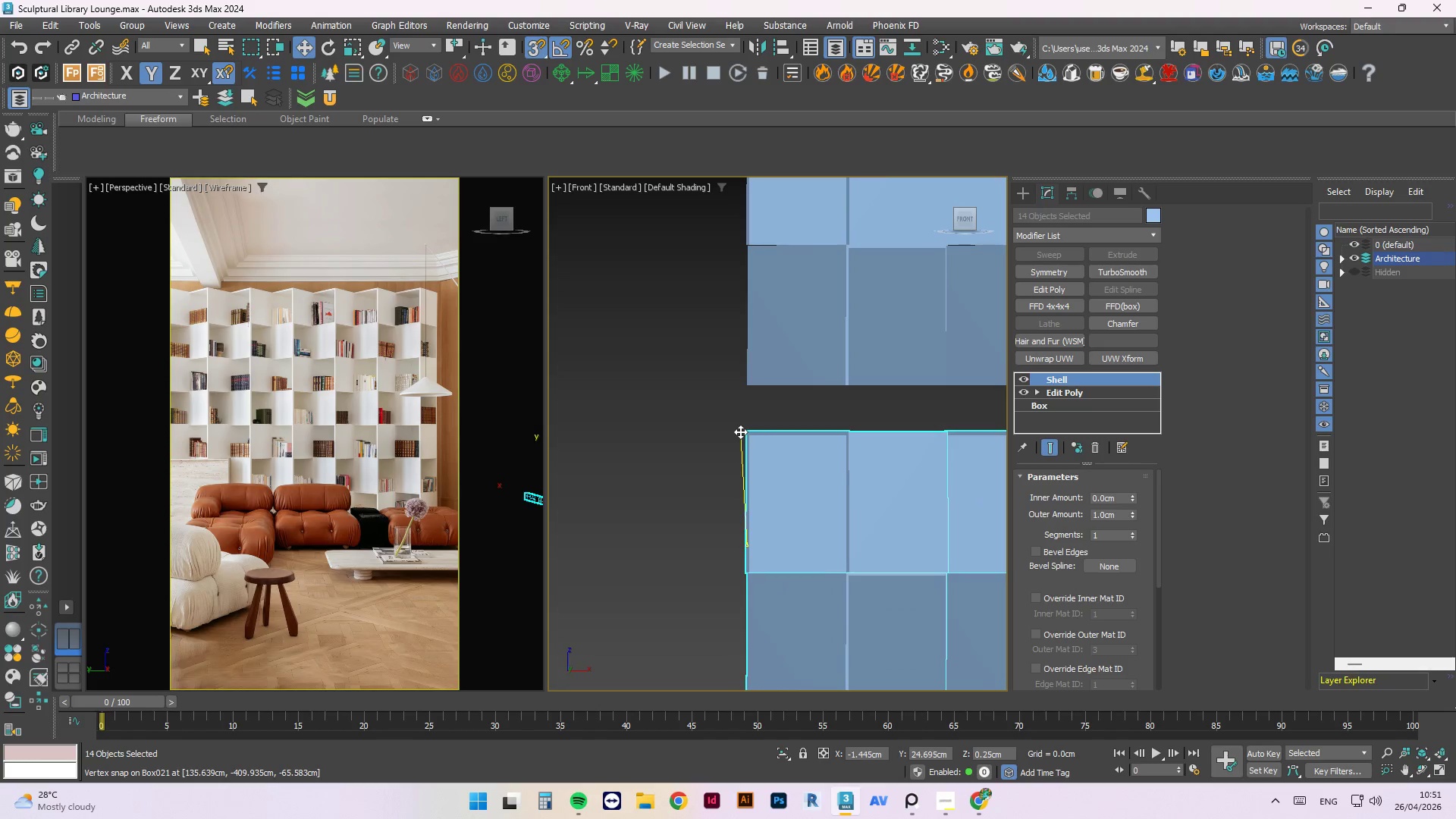 
scroll: coordinate [763, 400], scroll_direction: up, amount: 3.0
 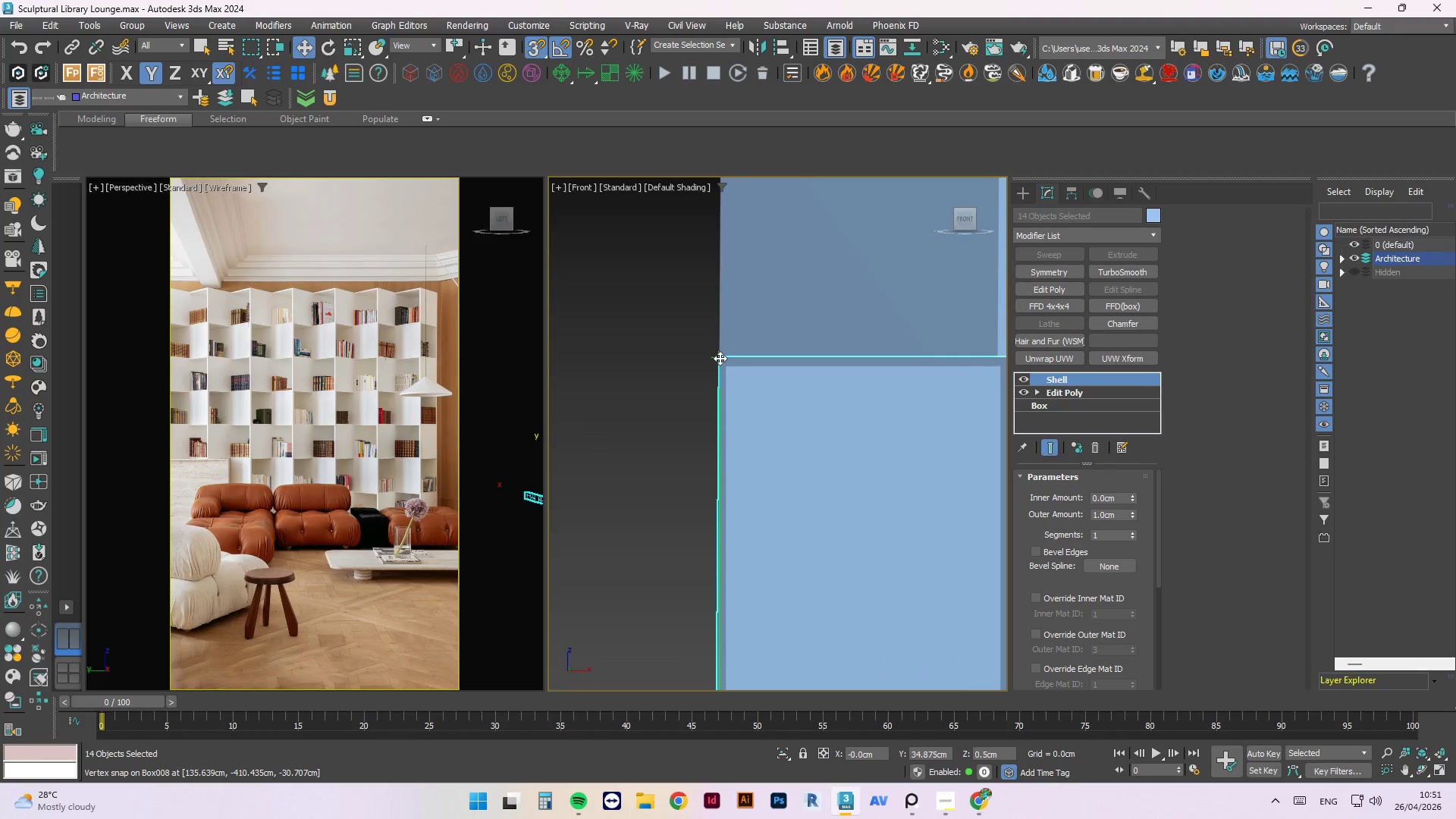 
scroll: coordinate [619, 356], scroll_direction: down, amount: 7.0
 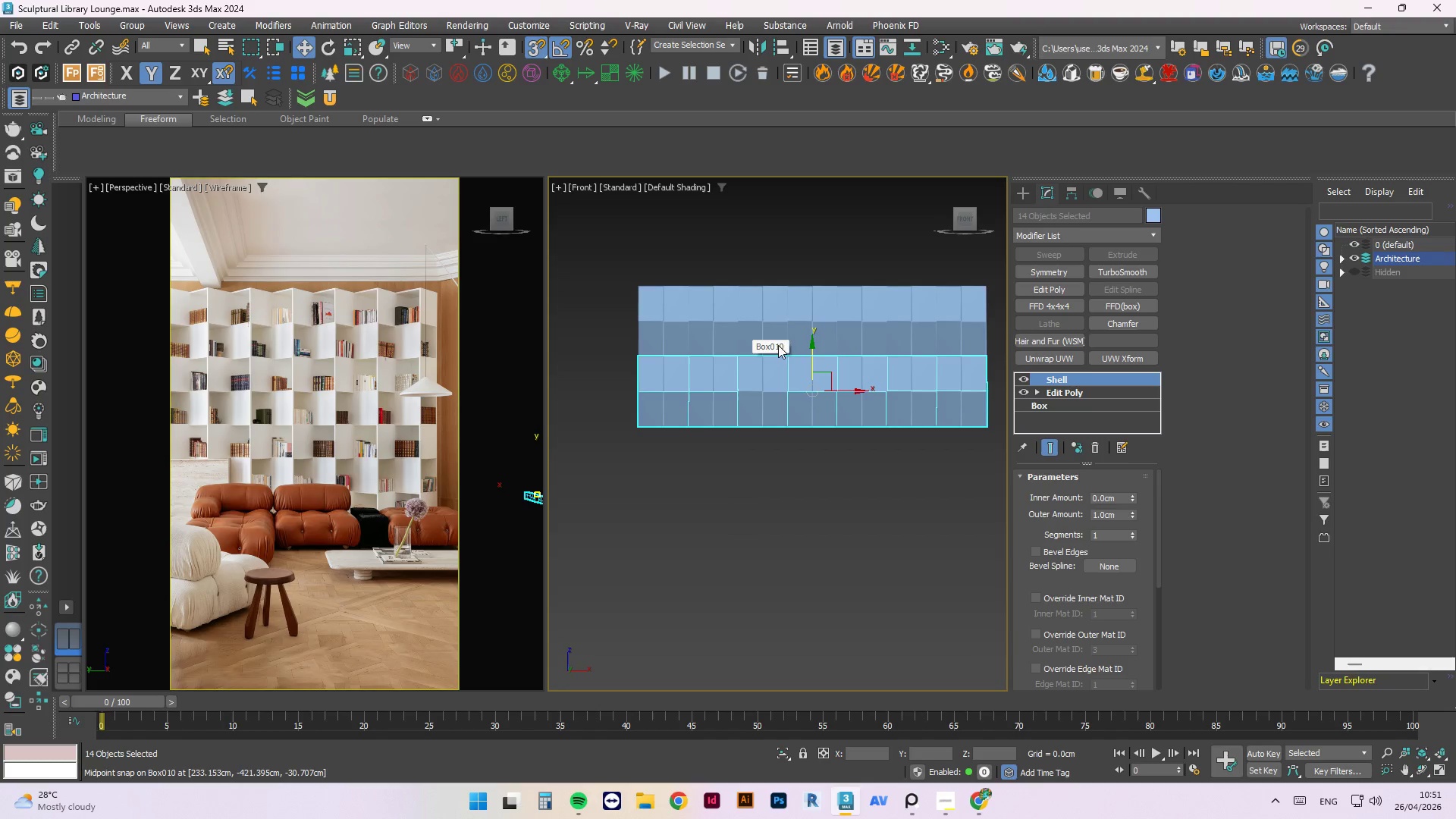 
hold_key(key=ShiftLeft, duration=1.58)
left_click_drag(start_coordinate=[814, 356], to_coordinate=[814, 497])
 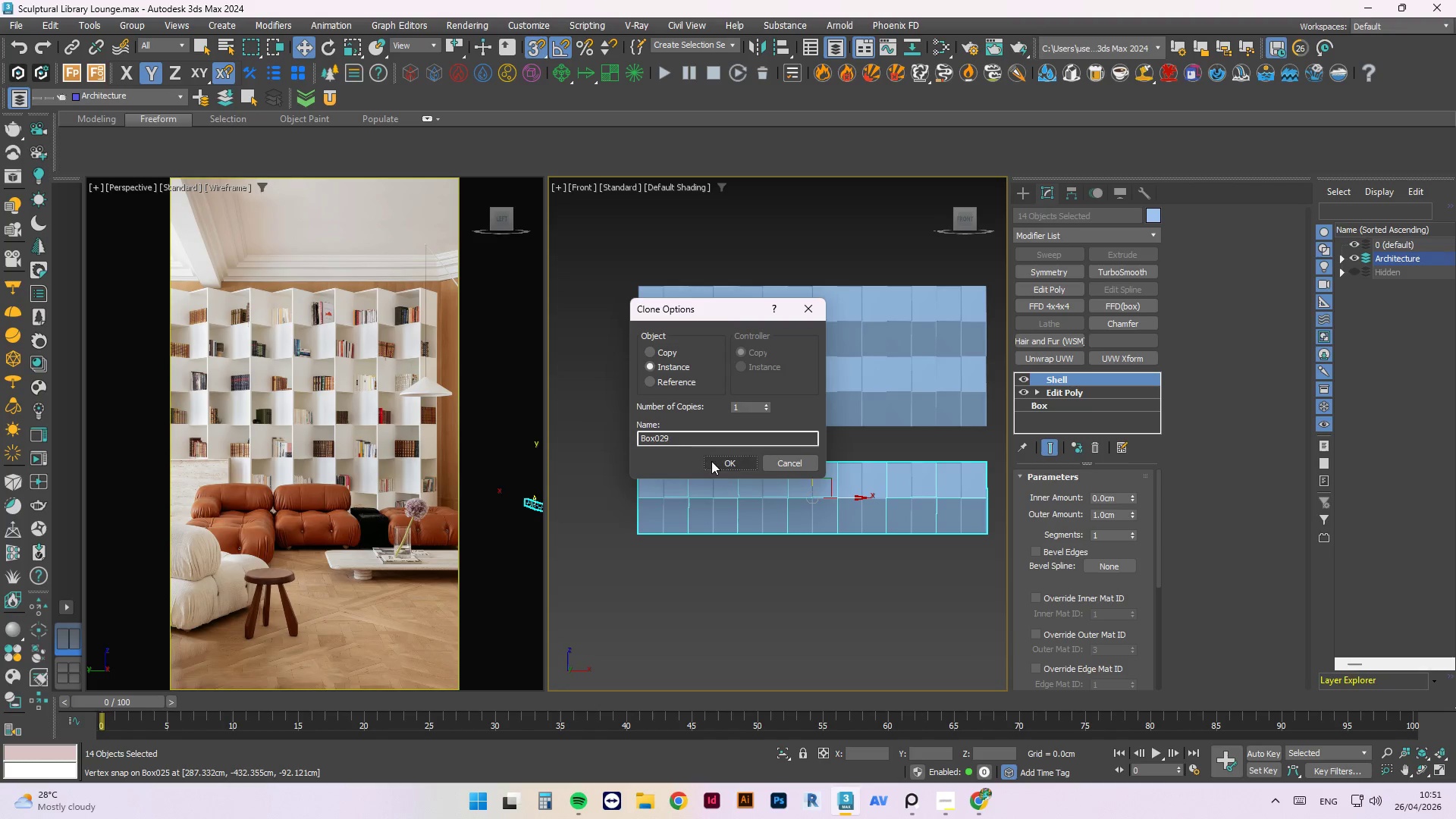 
left_click([726, 466])
 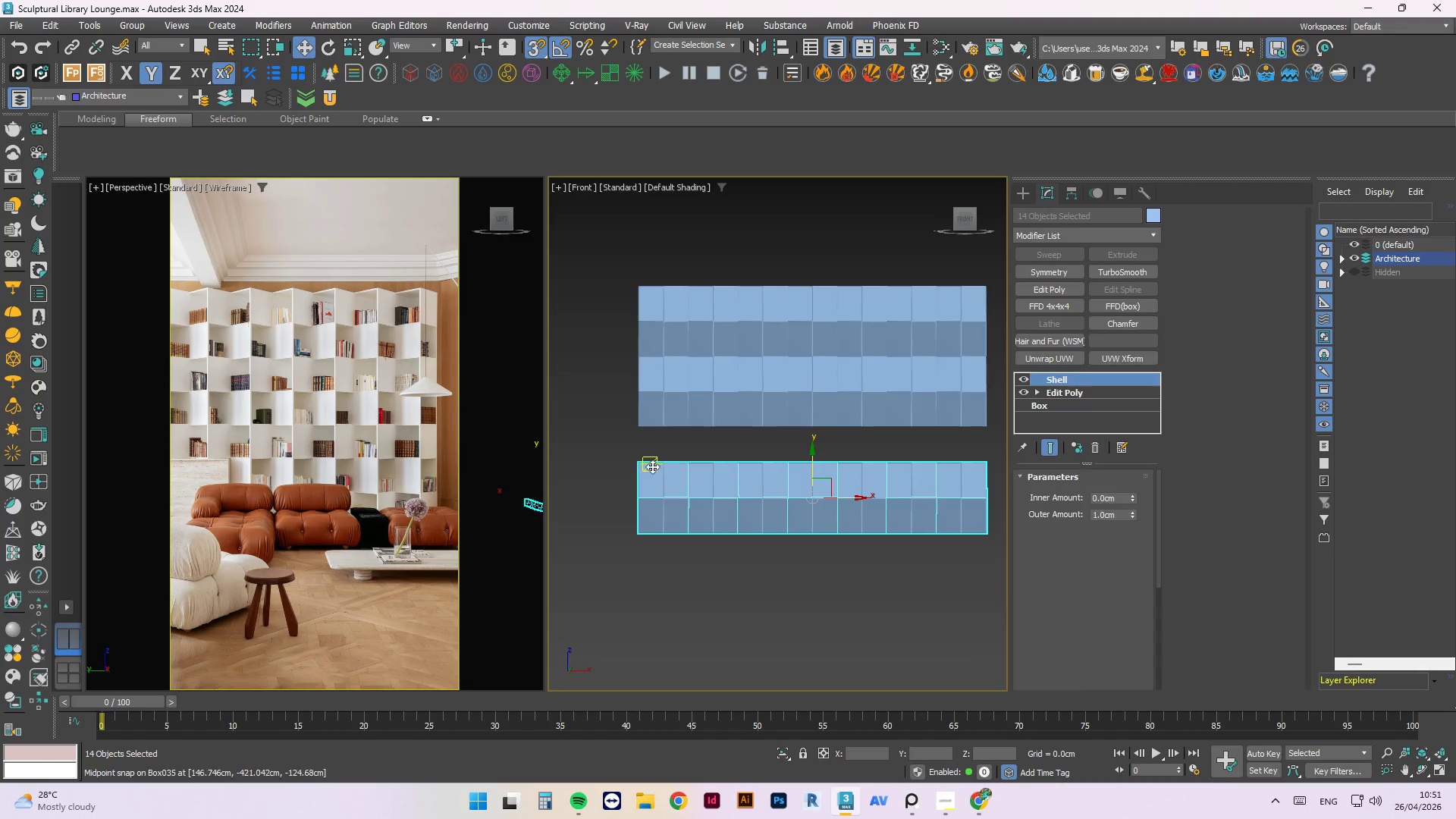 
scroll: coordinate [620, 450], scroll_direction: up, amount: 5.0
 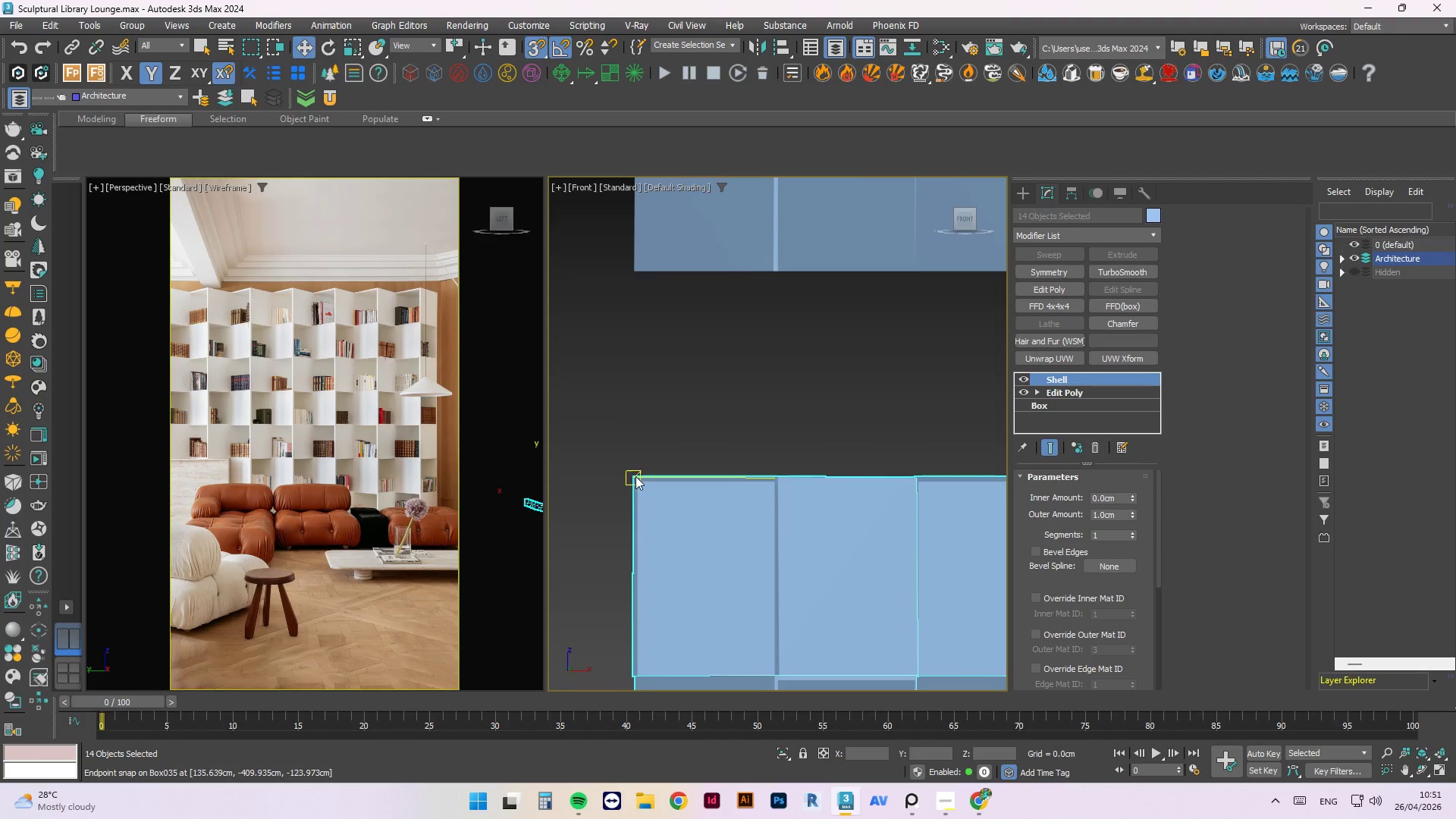 
left_click_drag(start_coordinate=[634, 476], to_coordinate=[634, 503])
 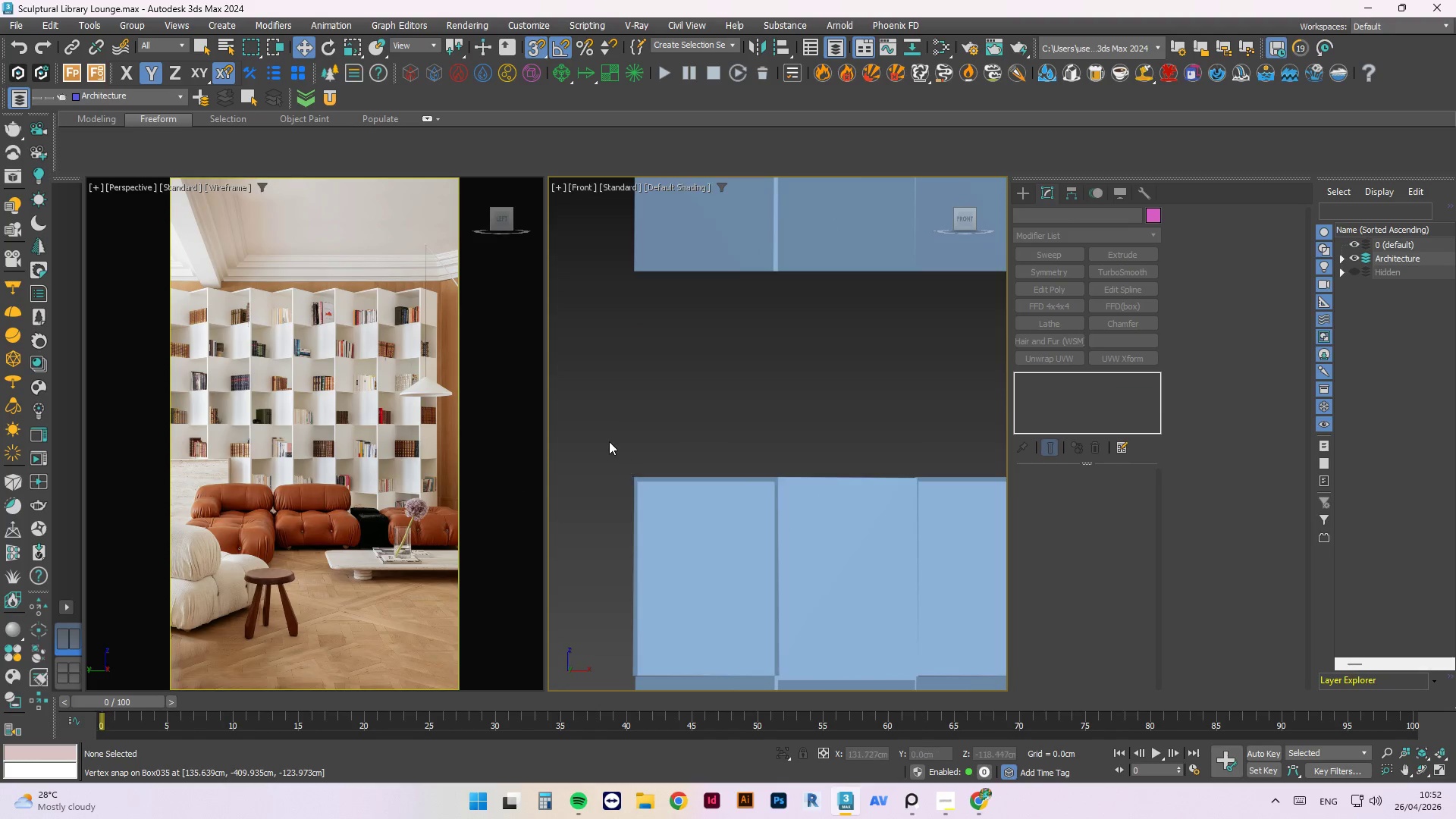 
scroll: coordinate [609, 441], scroll_direction: down, amount: 8.0
 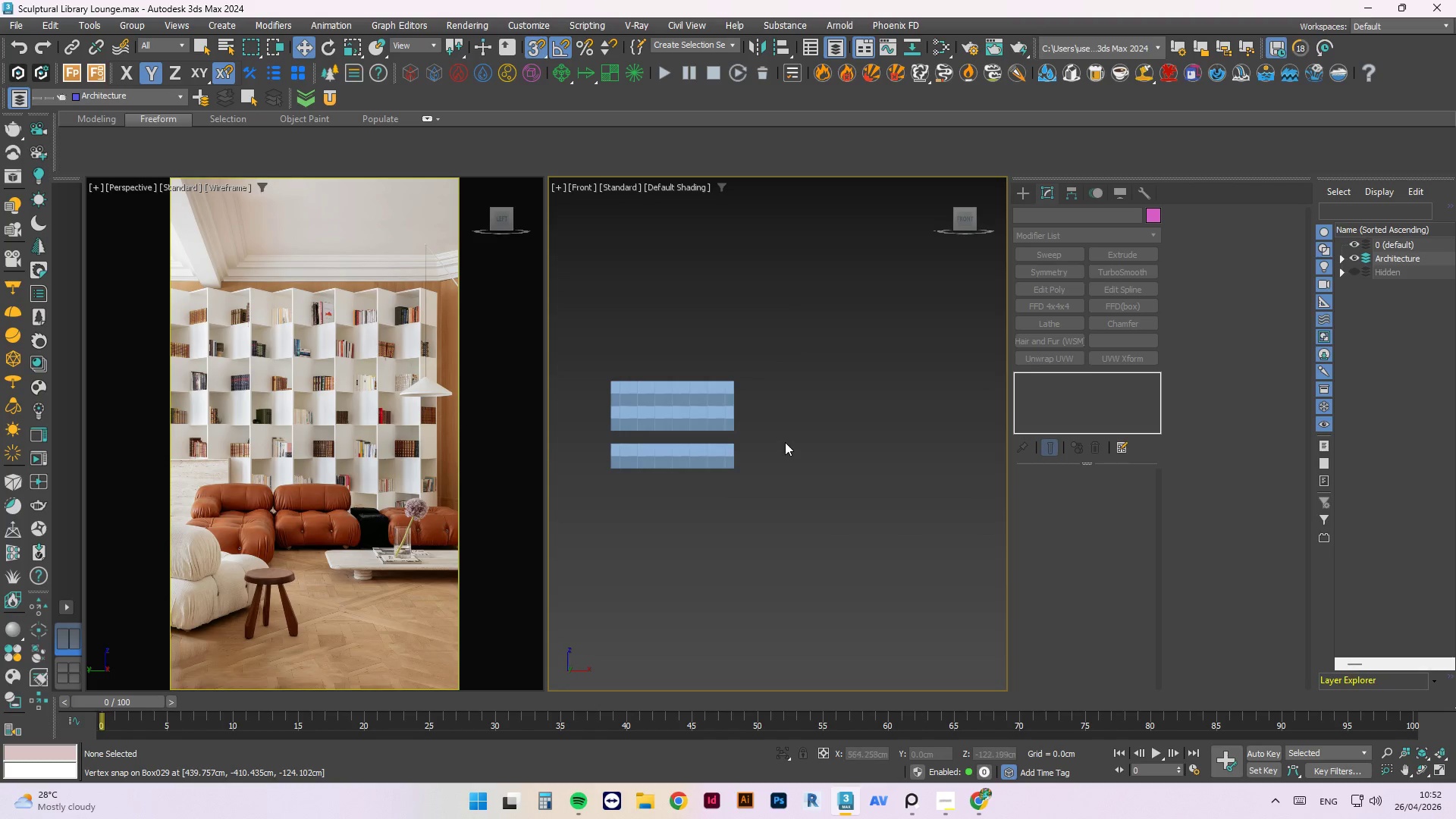 
left_click_drag(start_coordinate=[785, 442], to_coordinate=[588, 513])
 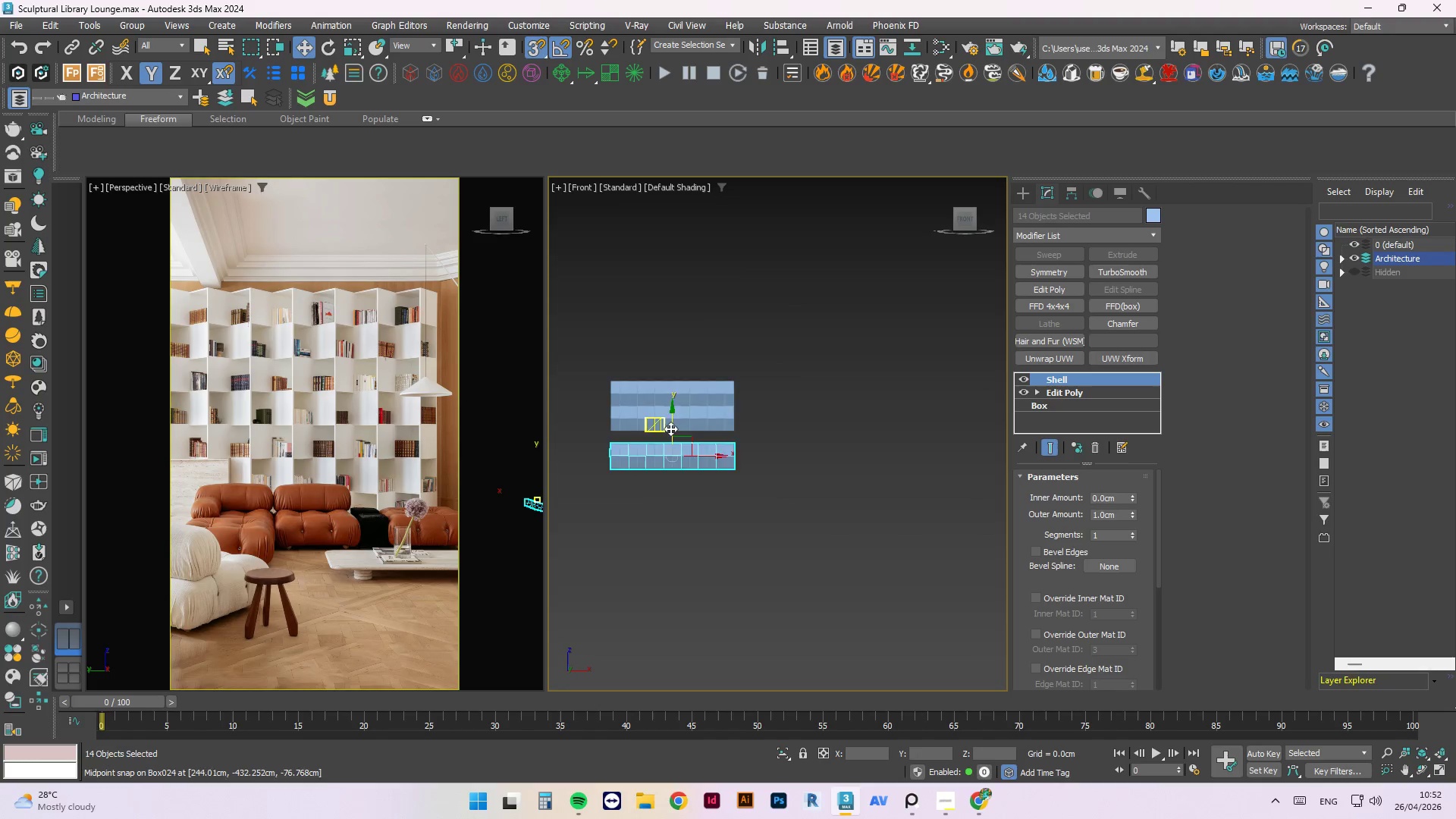 
scroll: coordinate [764, 465], scroll_direction: up, amount: 7.0
 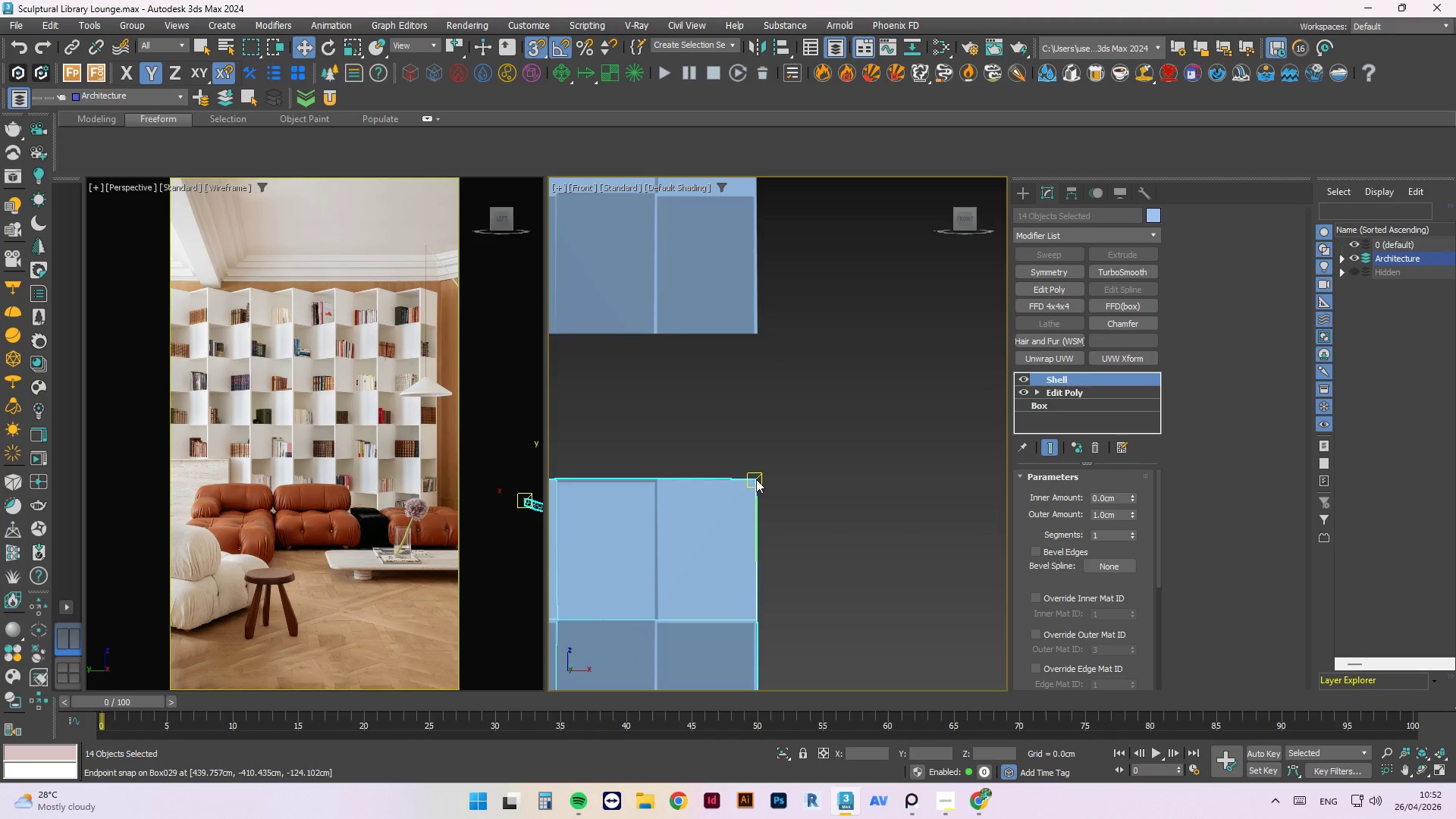 
scroll: coordinate [792, 473], scroll_direction: down, amount: 4.0
 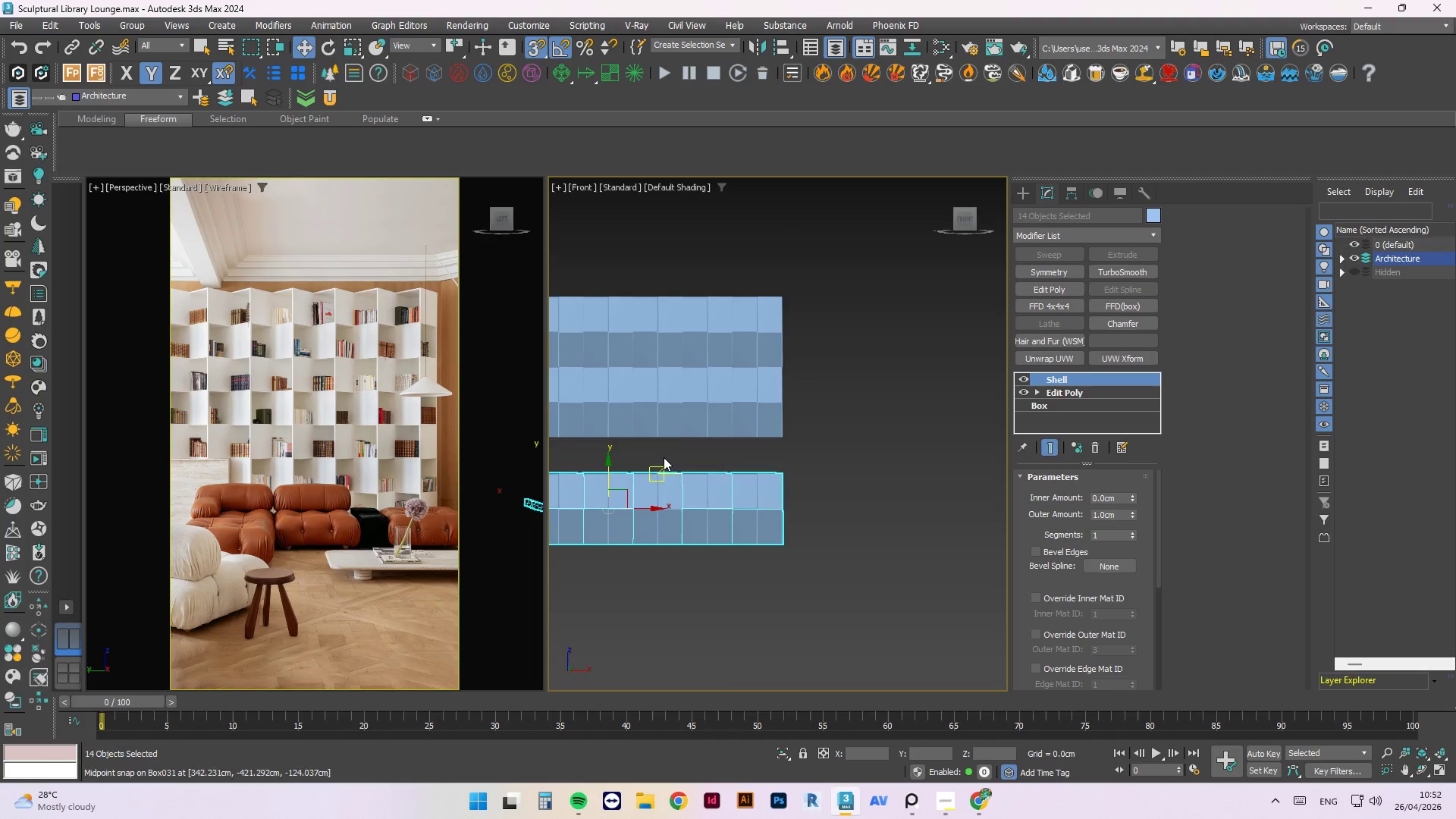 
scroll: coordinate [654, 486], scroll_direction: up, amount: 1.0
 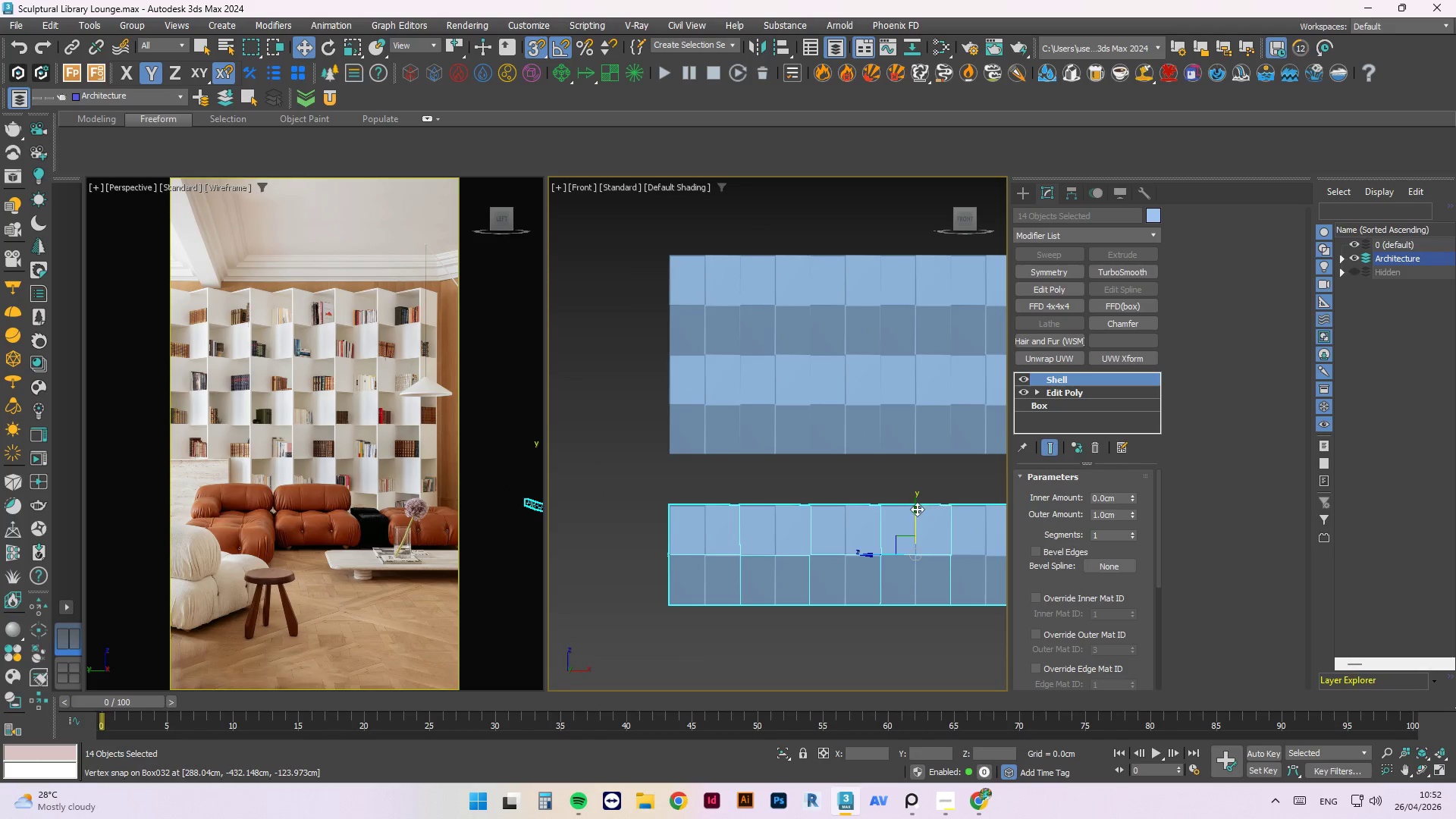 
left_click_drag(start_coordinate=[915, 509], to_coordinate=[781, 549])
 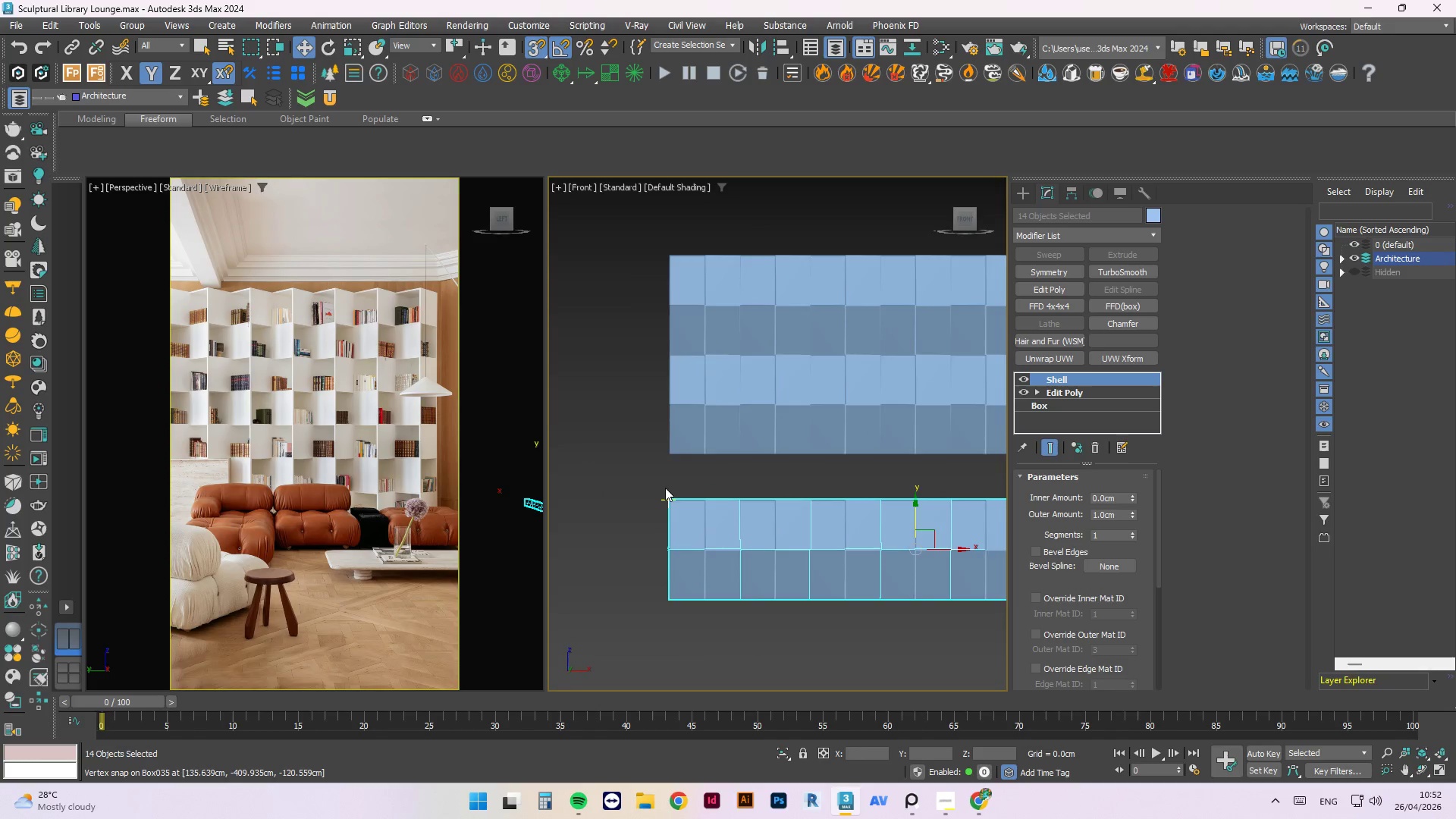 
scroll: coordinate [675, 504], scroll_direction: up, amount: 9.0
 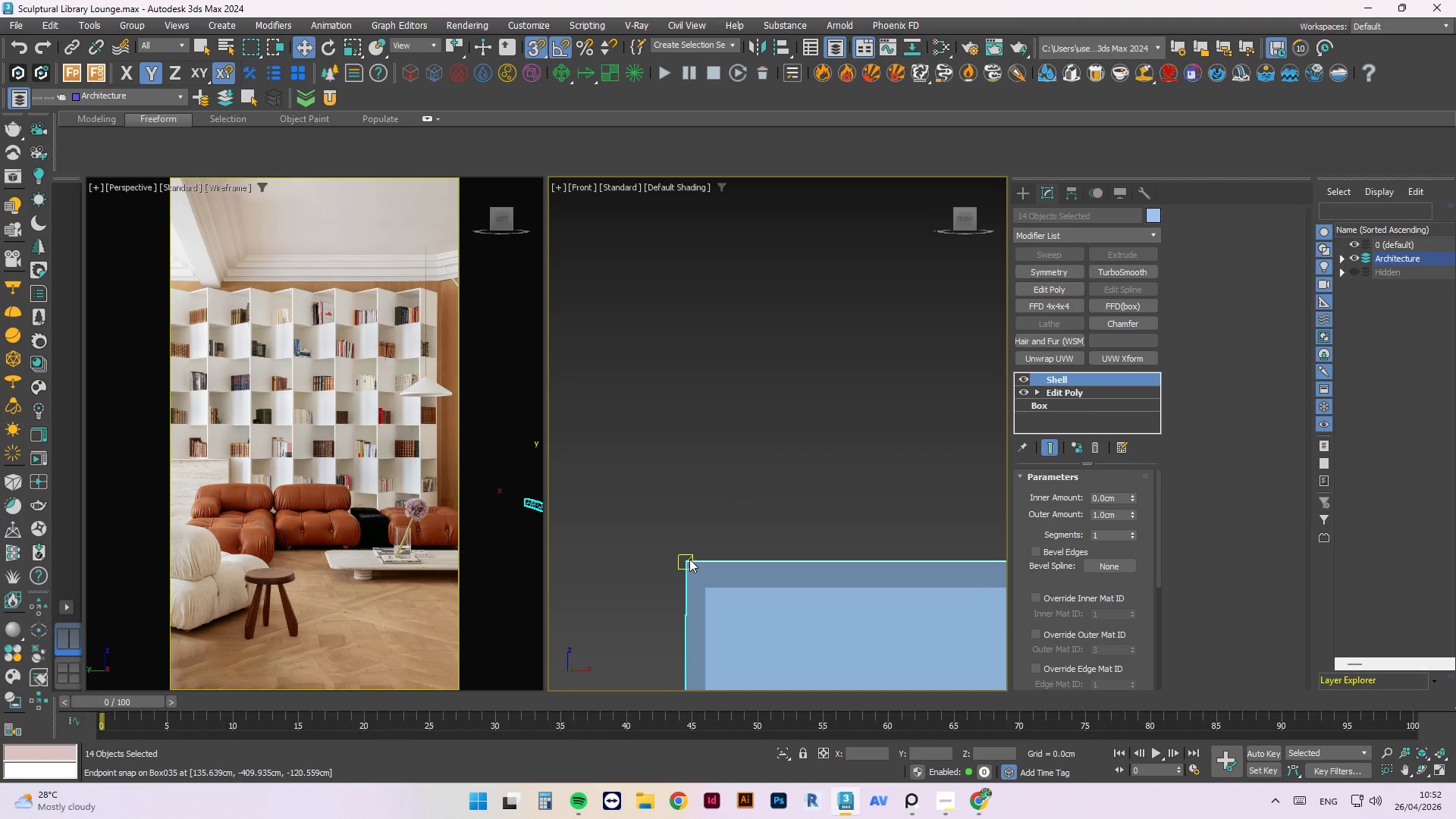 
scroll: coordinate [726, 478], scroll_direction: down, amount: 9.0
 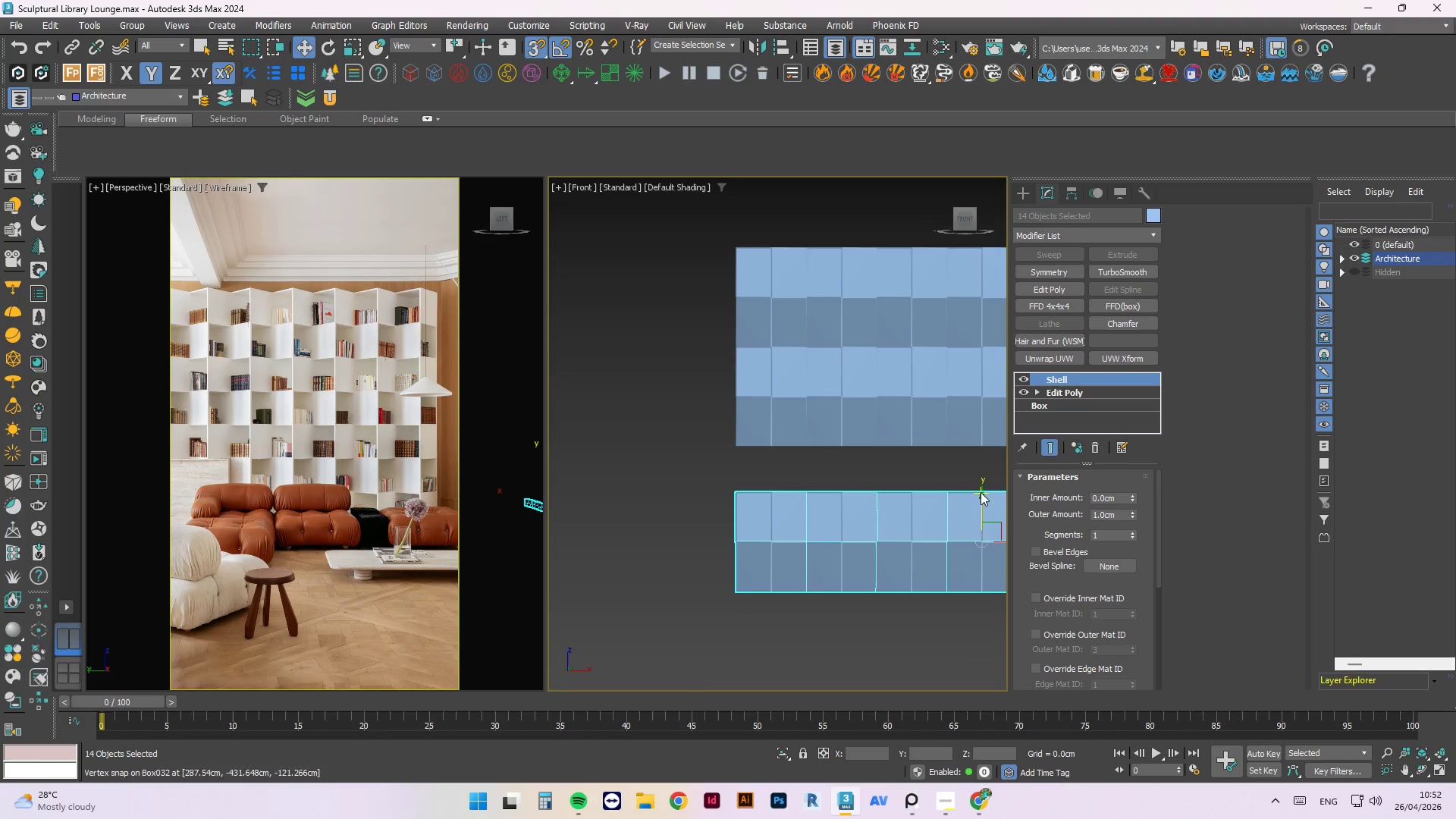 
left_click_drag(start_coordinate=[981, 492], to_coordinate=[874, 560])
 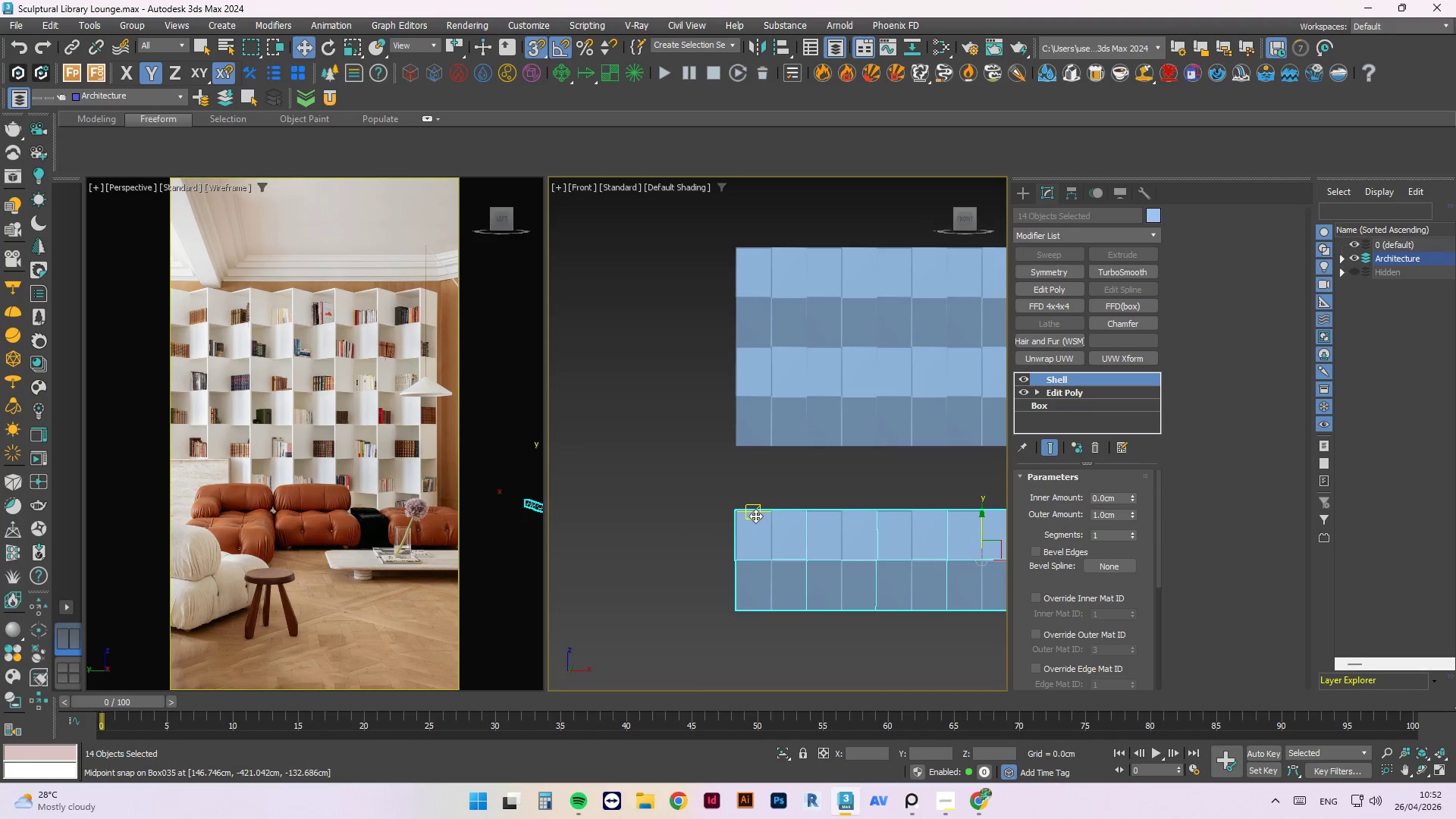 
scroll: coordinate [716, 505], scroll_direction: up, amount: 5.0
 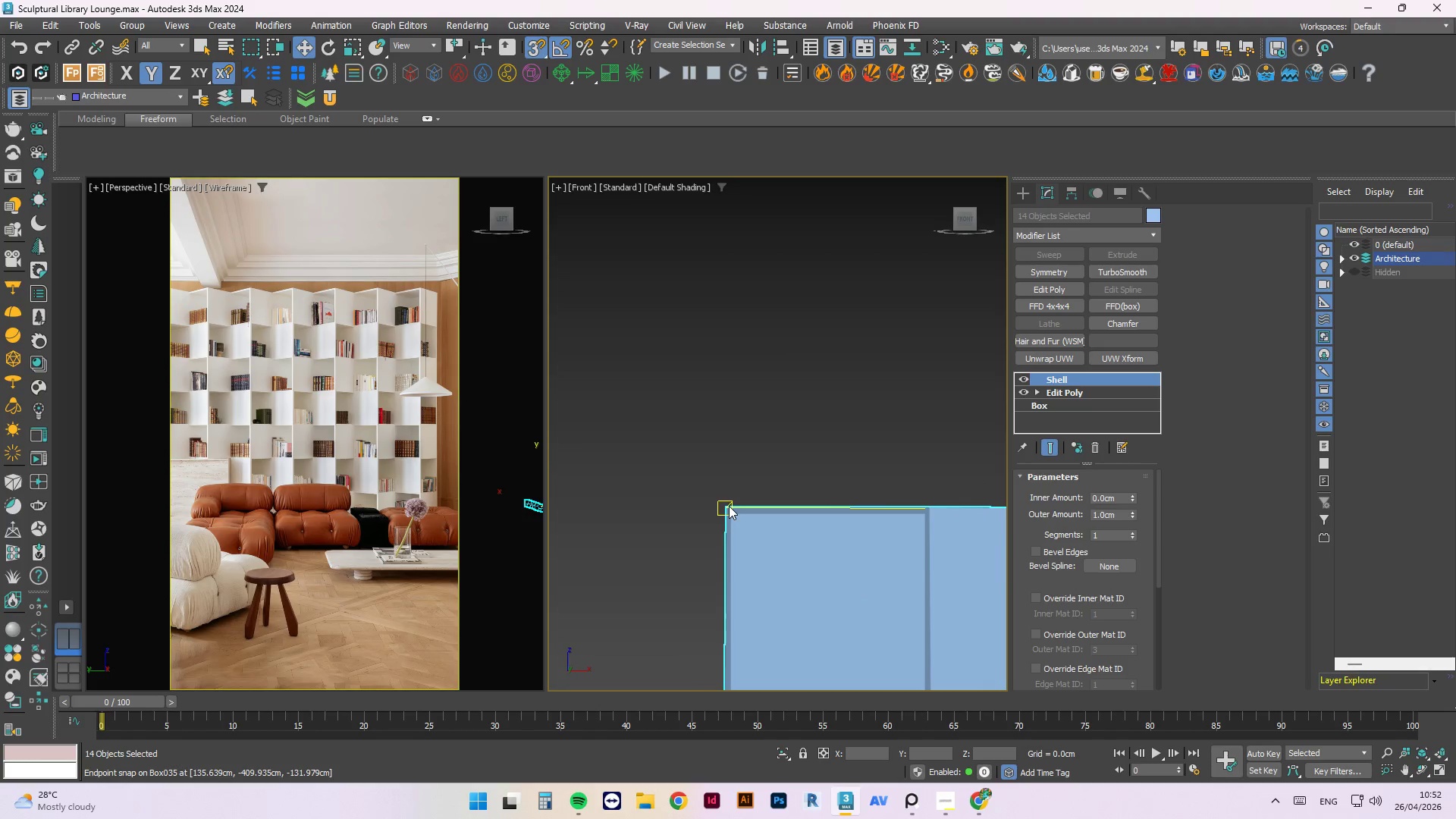 
left_click_drag(start_coordinate=[726, 506], to_coordinate=[723, 529])
 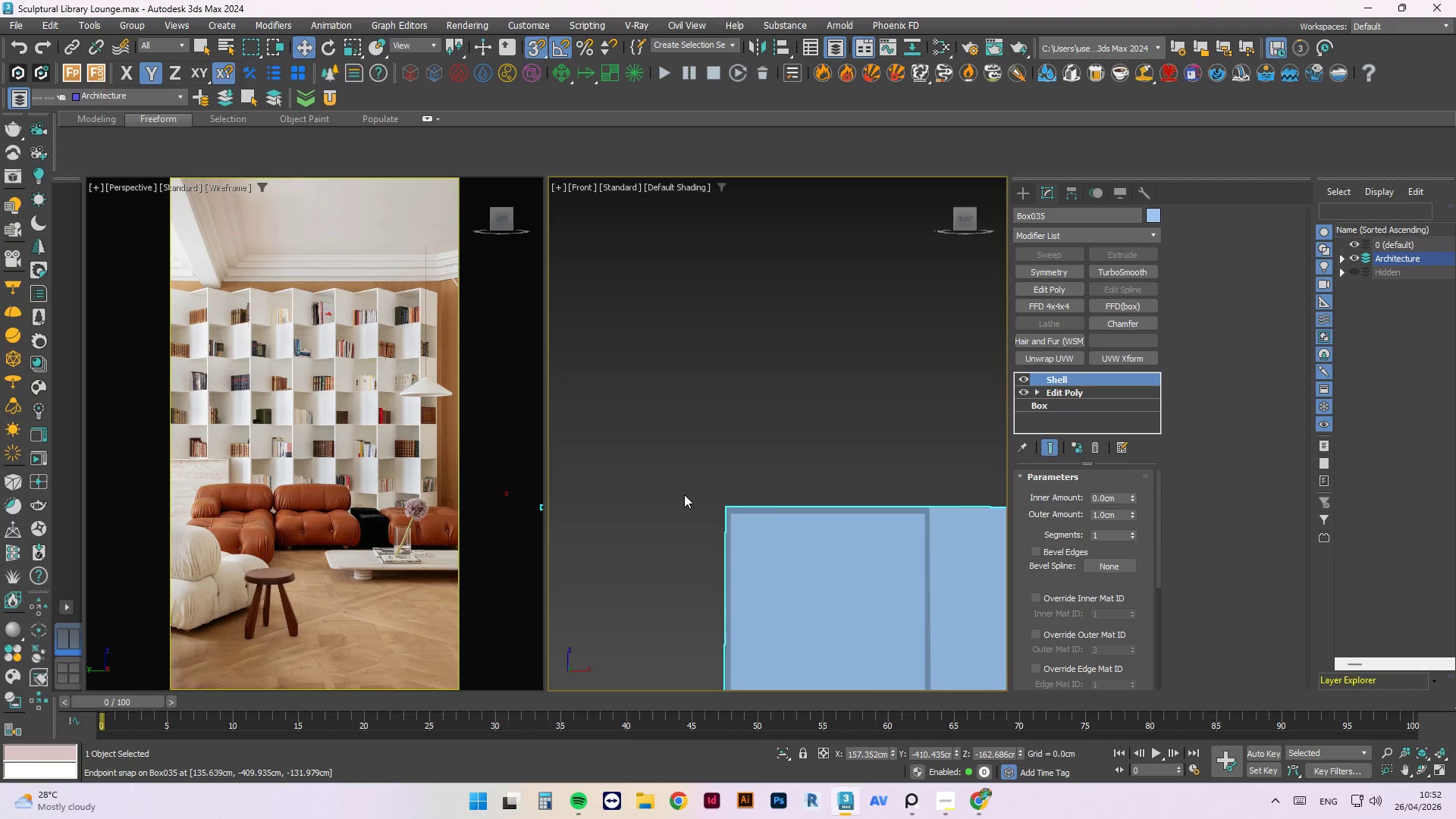 
scroll: coordinate [670, 474], scroll_direction: down, amount: 8.0
 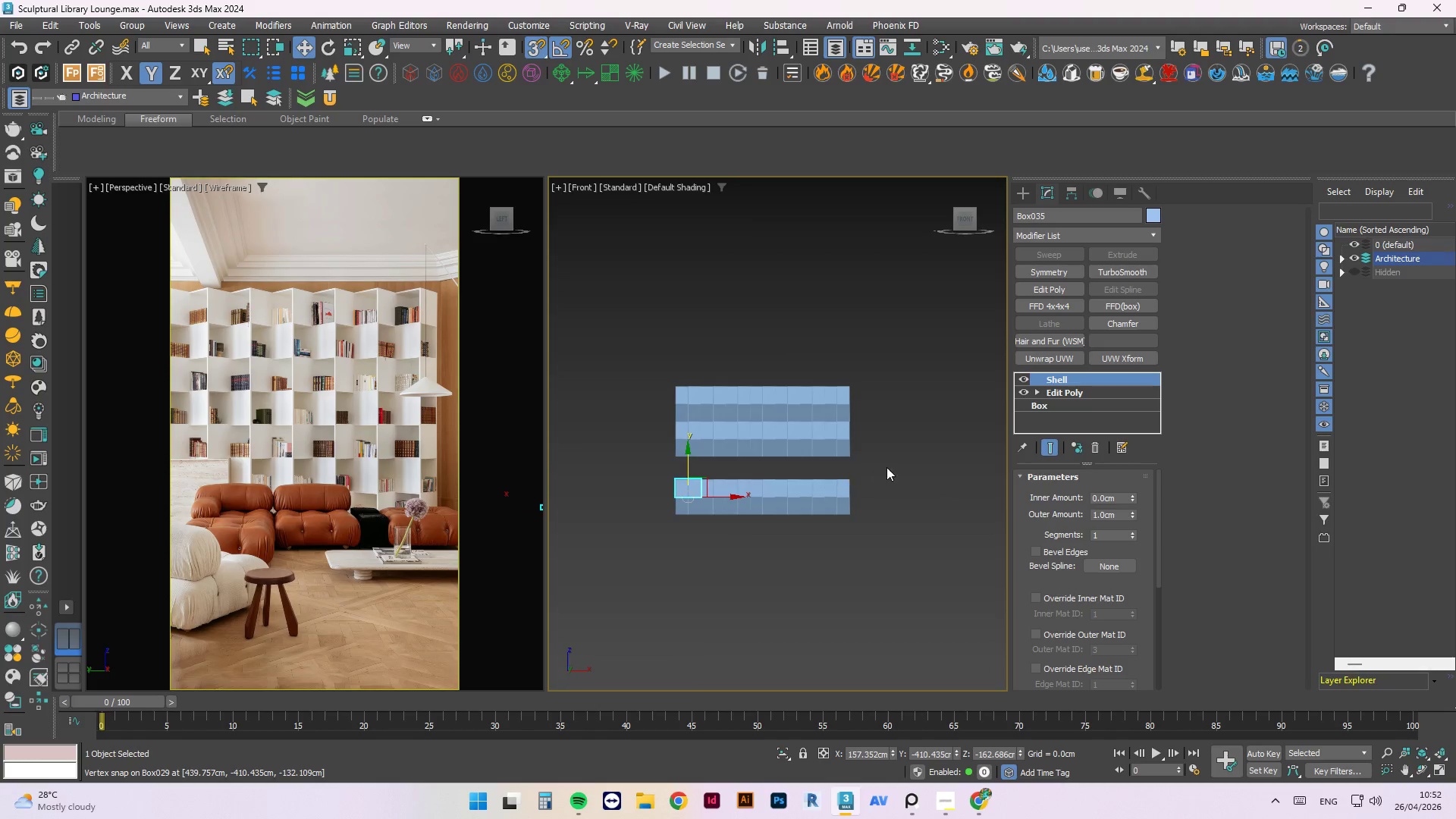 
left_click_drag(start_coordinate=[887, 468], to_coordinate=[611, 563])
 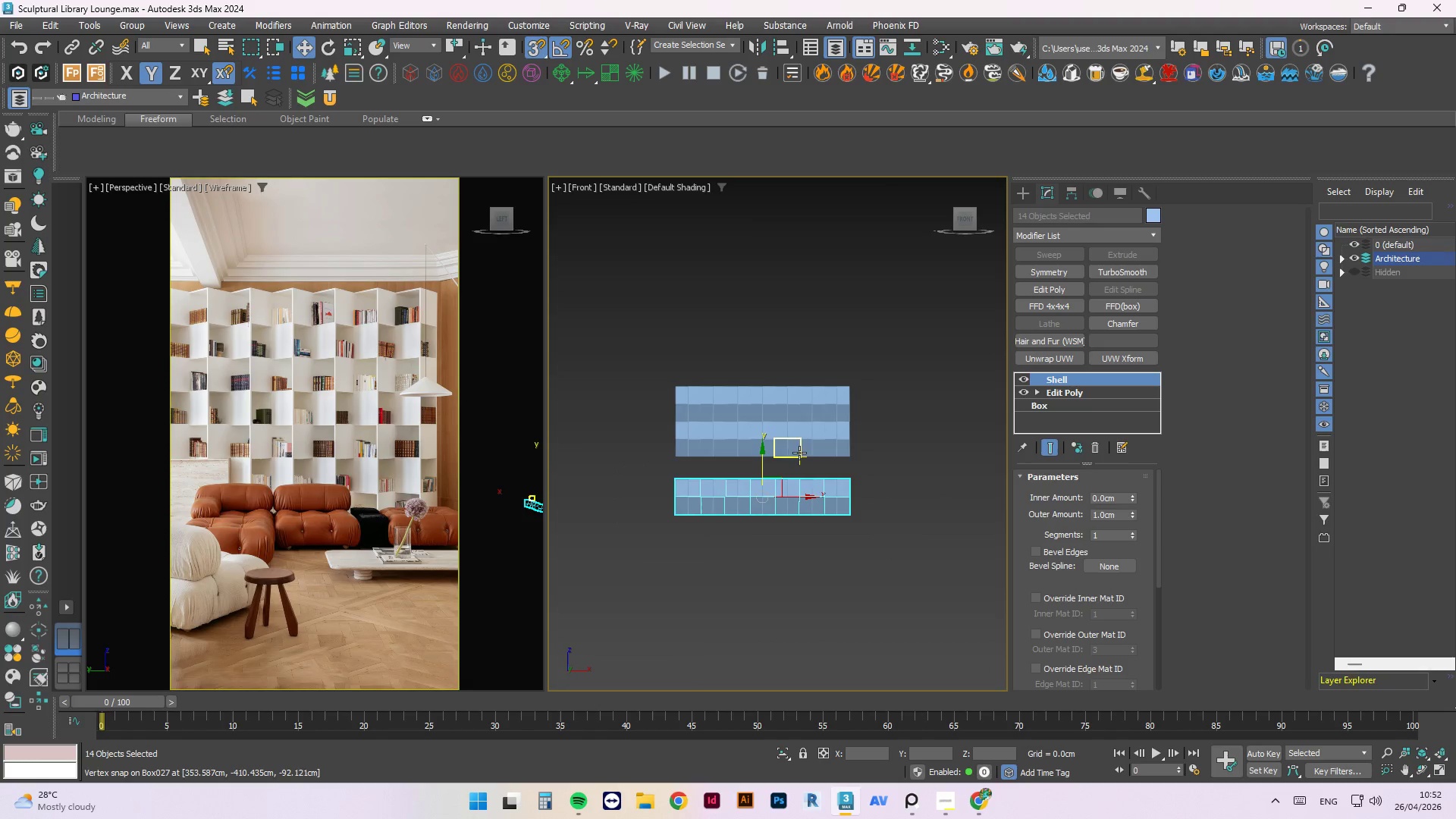 
scroll: coordinate [770, 455], scroll_direction: up, amount: 2.0
 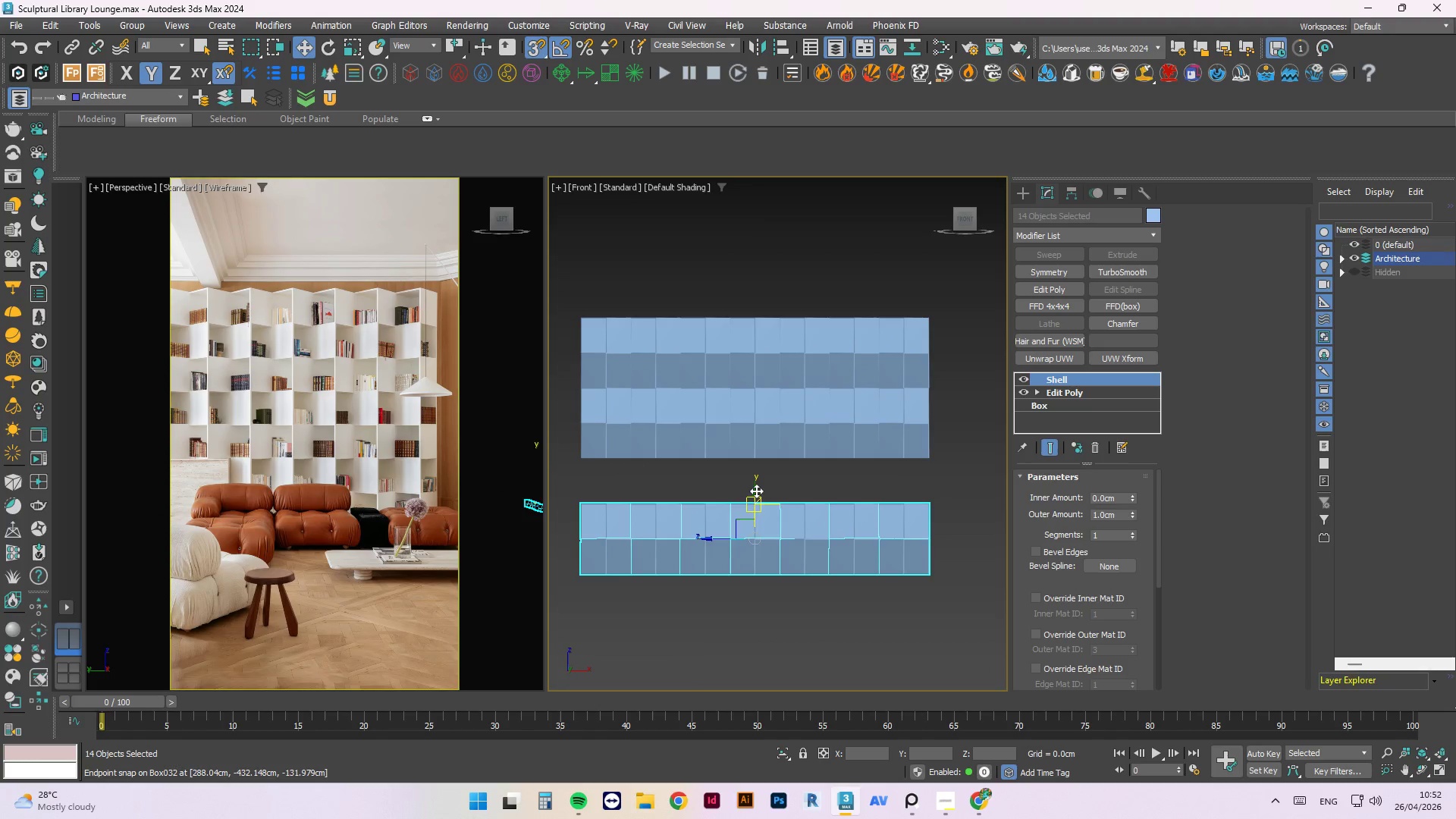 
left_click_drag(start_coordinate=[755, 491], to_coordinate=[932, 503])
 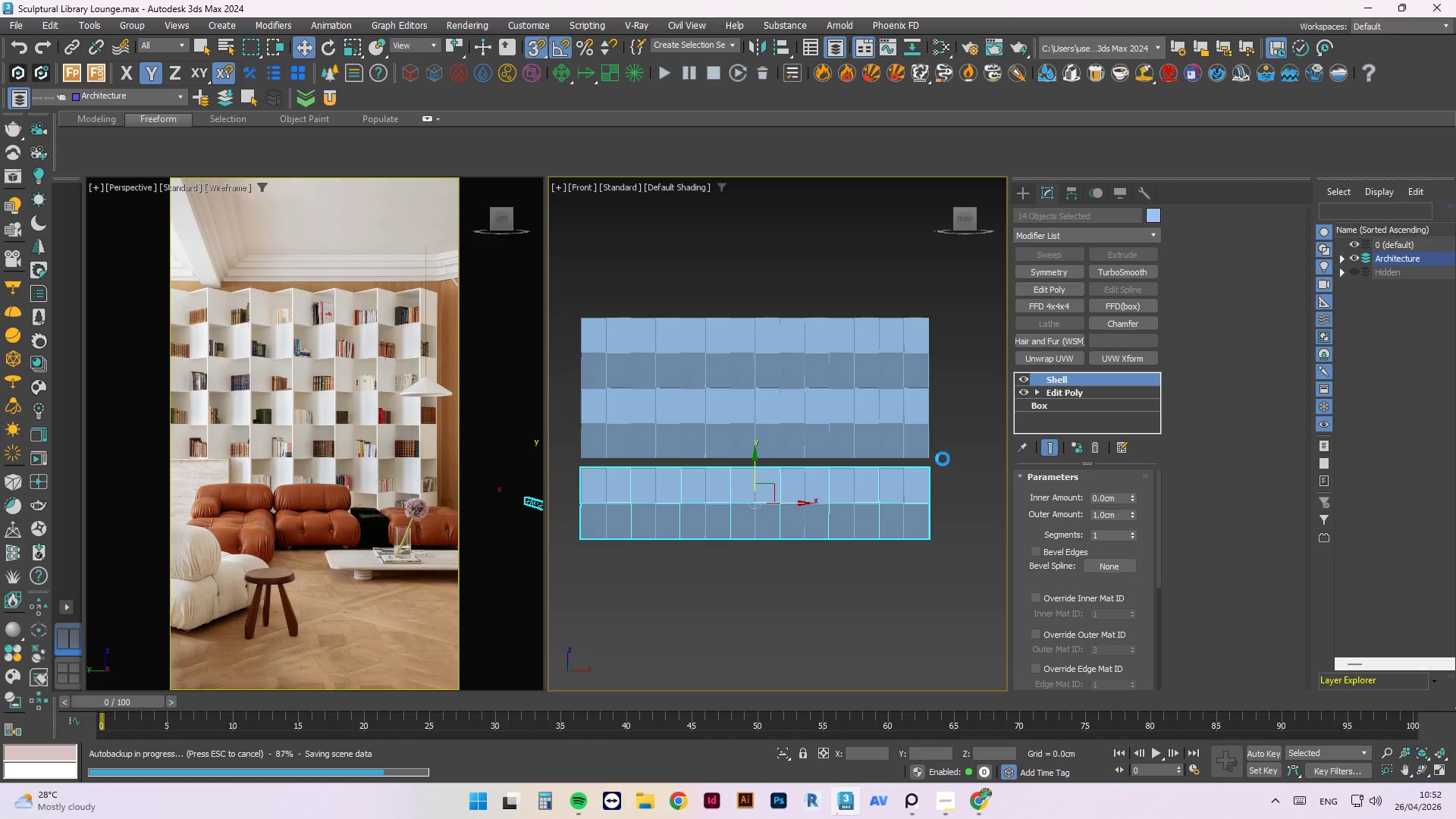 
scroll: coordinate [894, 484], scroll_direction: up, amount: 7.0
 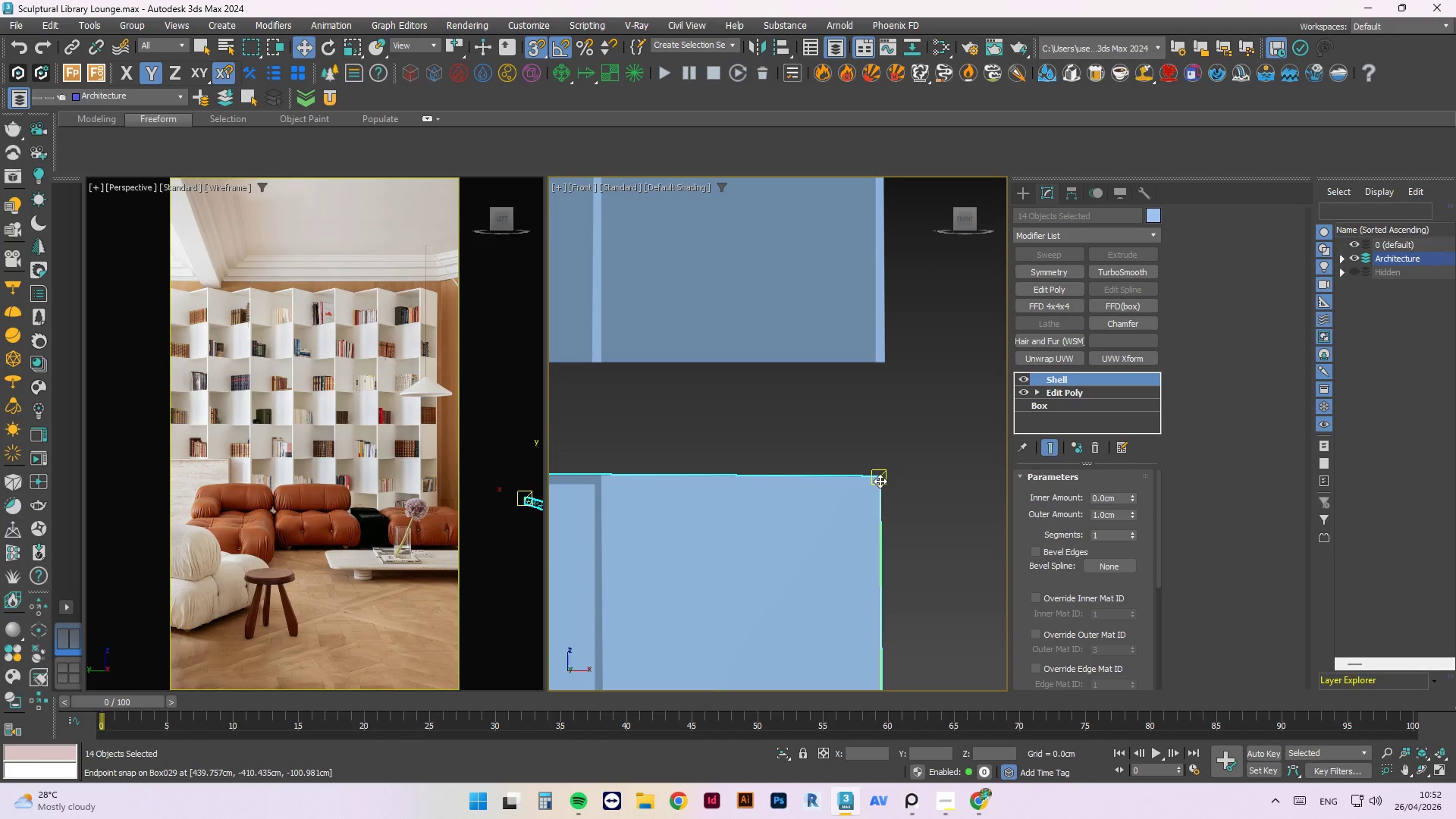 
left_click_drag(start_coordinate=[879, 477], to_coordinate=[902, 428])
 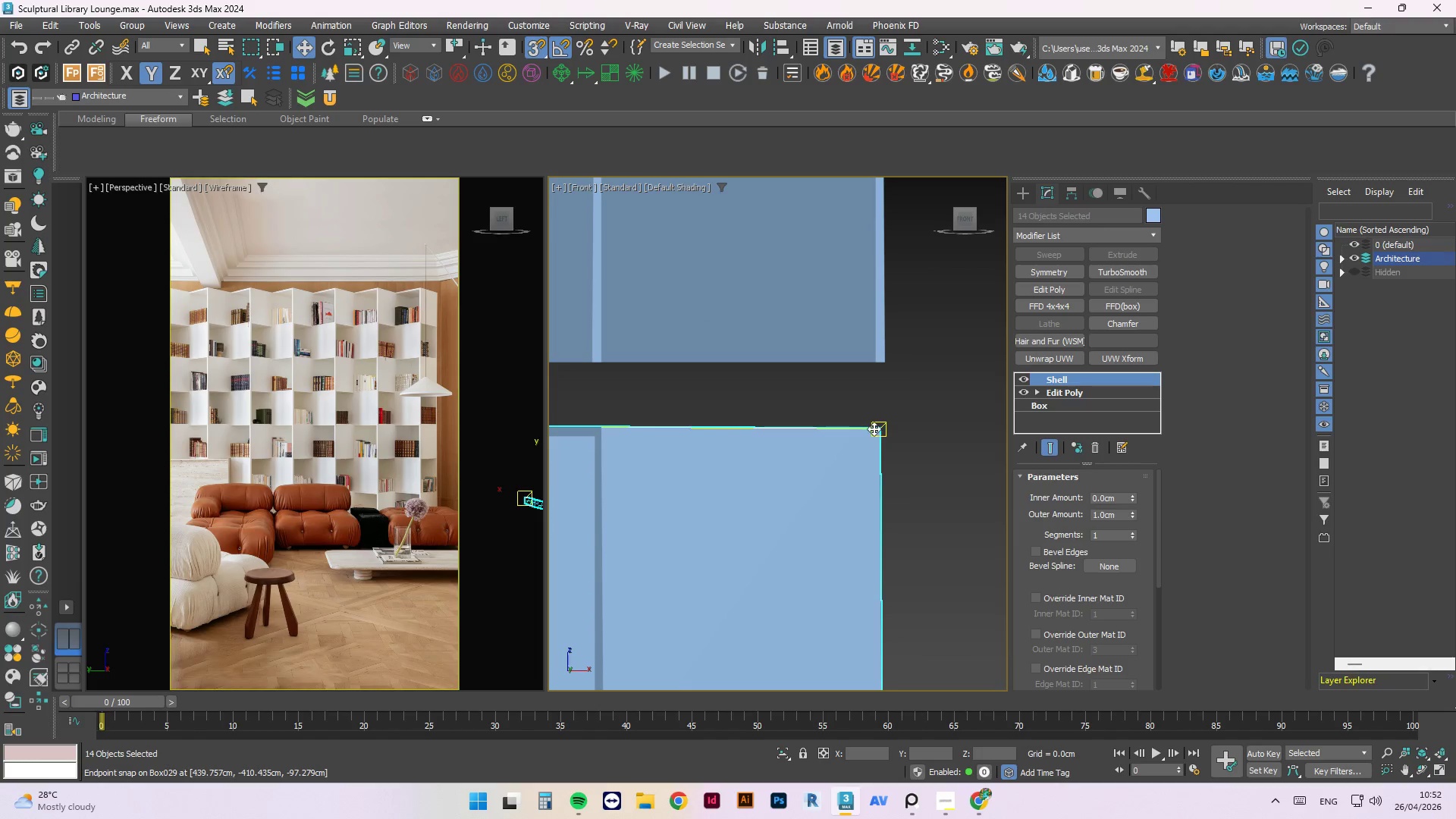 
scroll: coordinate [890, 399], scroll_direction: down, amount: 6.0
 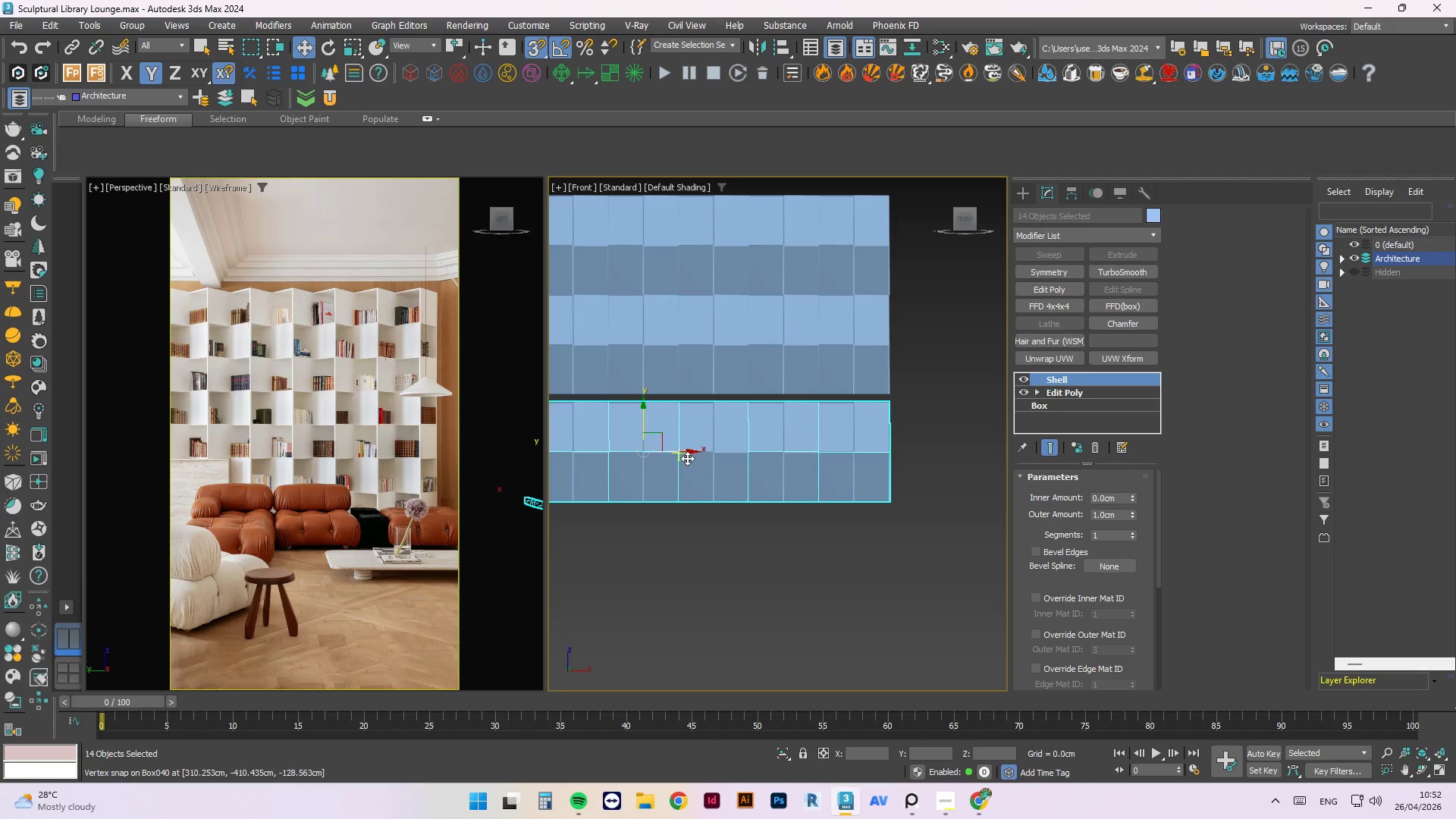 
left_click([690, 453])
 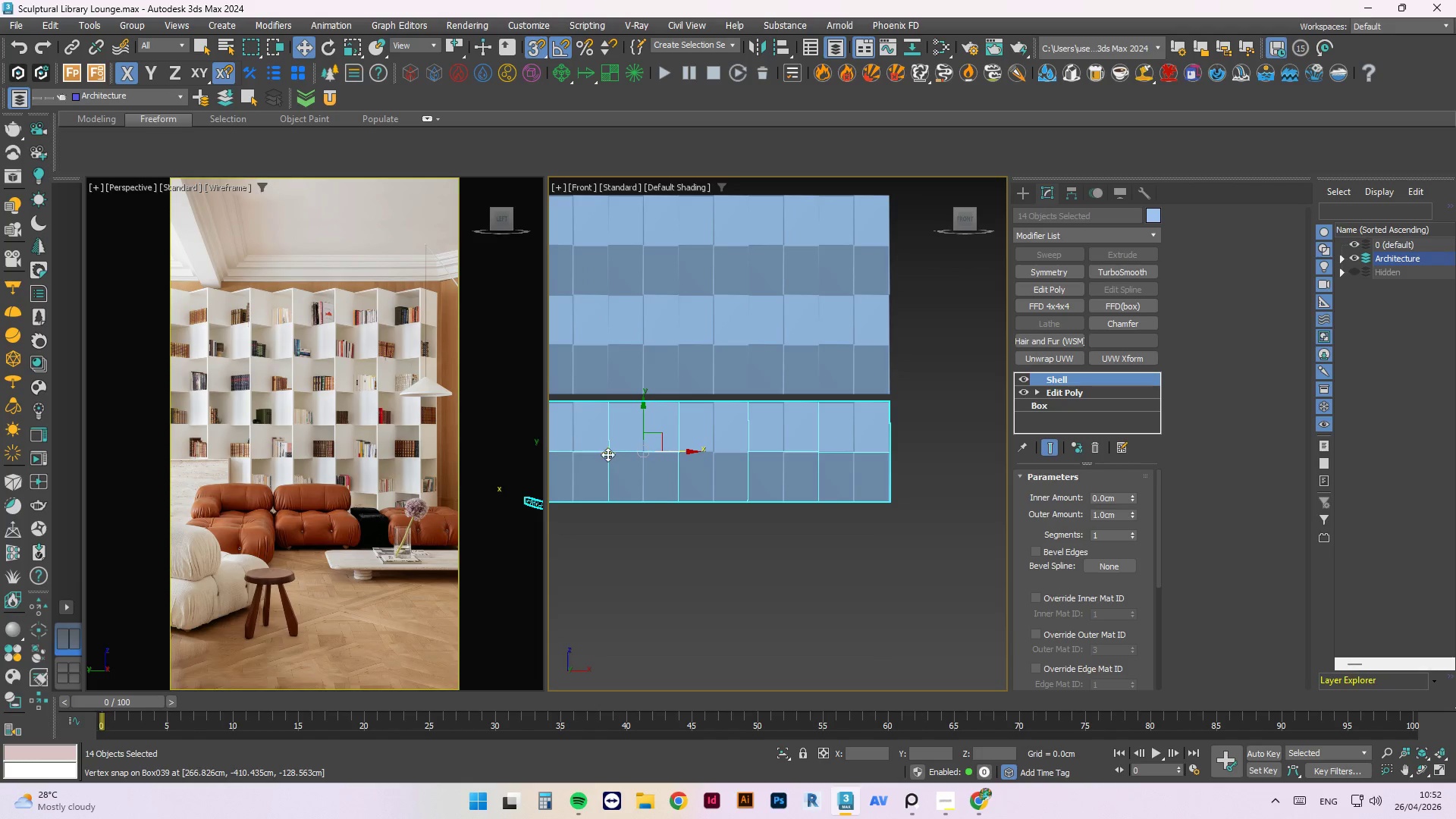 
scroll: coordinate [888, 404], scroll_direction: up, amount: 5.0
 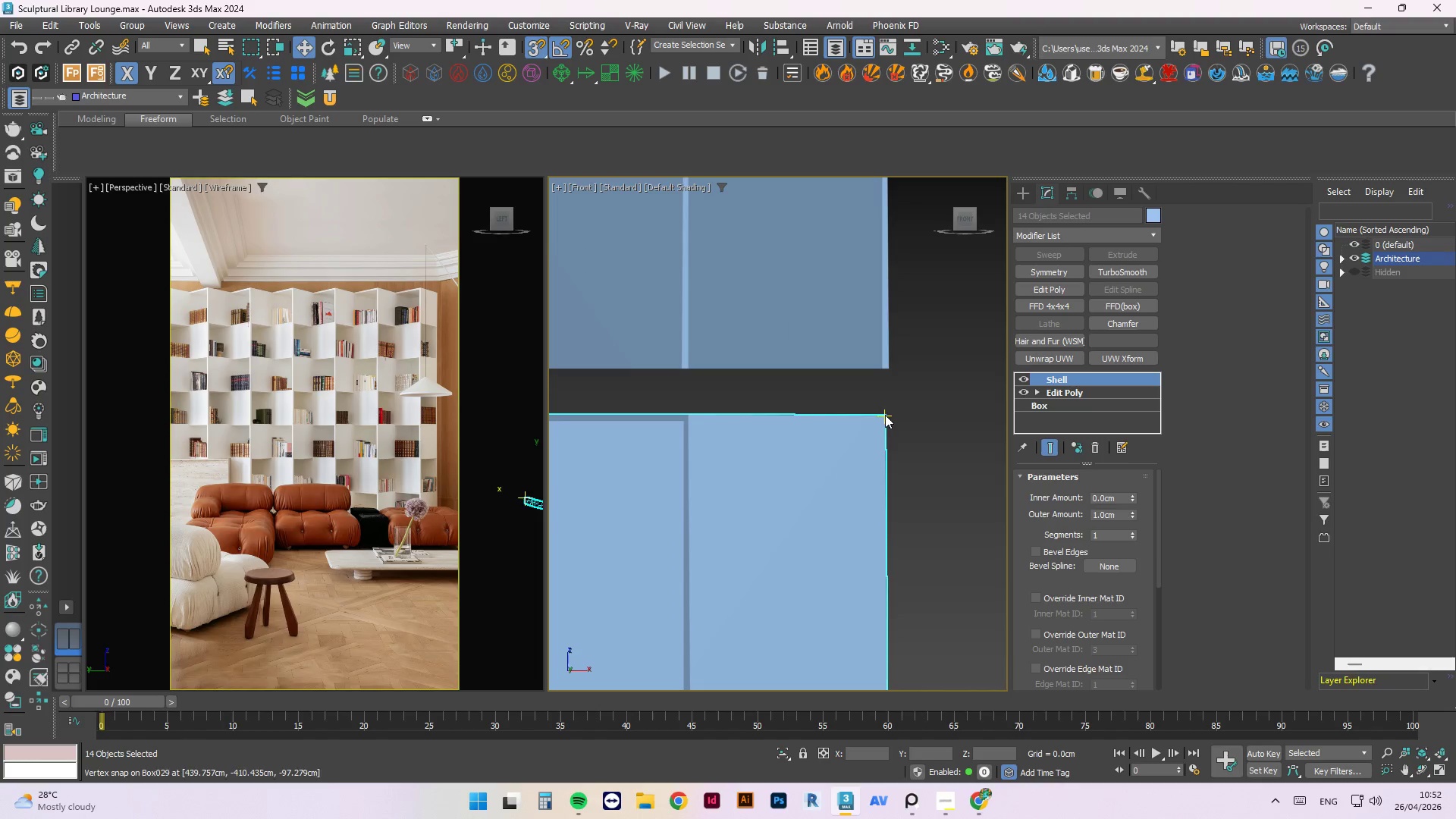 
left_click_drag(start_coordinate=[885, 419], to_coordinate=[889, 369])
 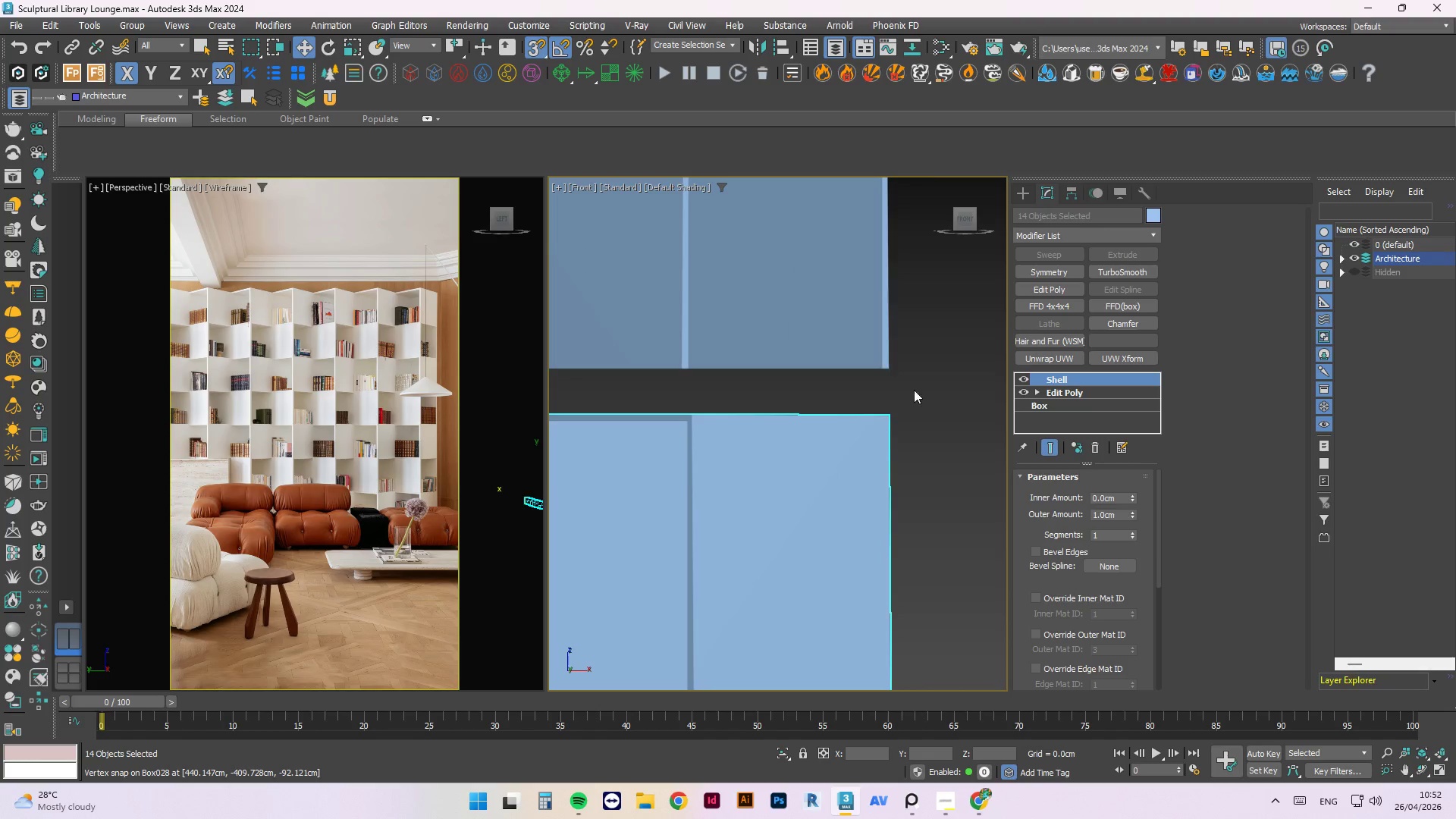 
scroll: coordinate [912, 410], scroll_direction: down, amount: 6.0
 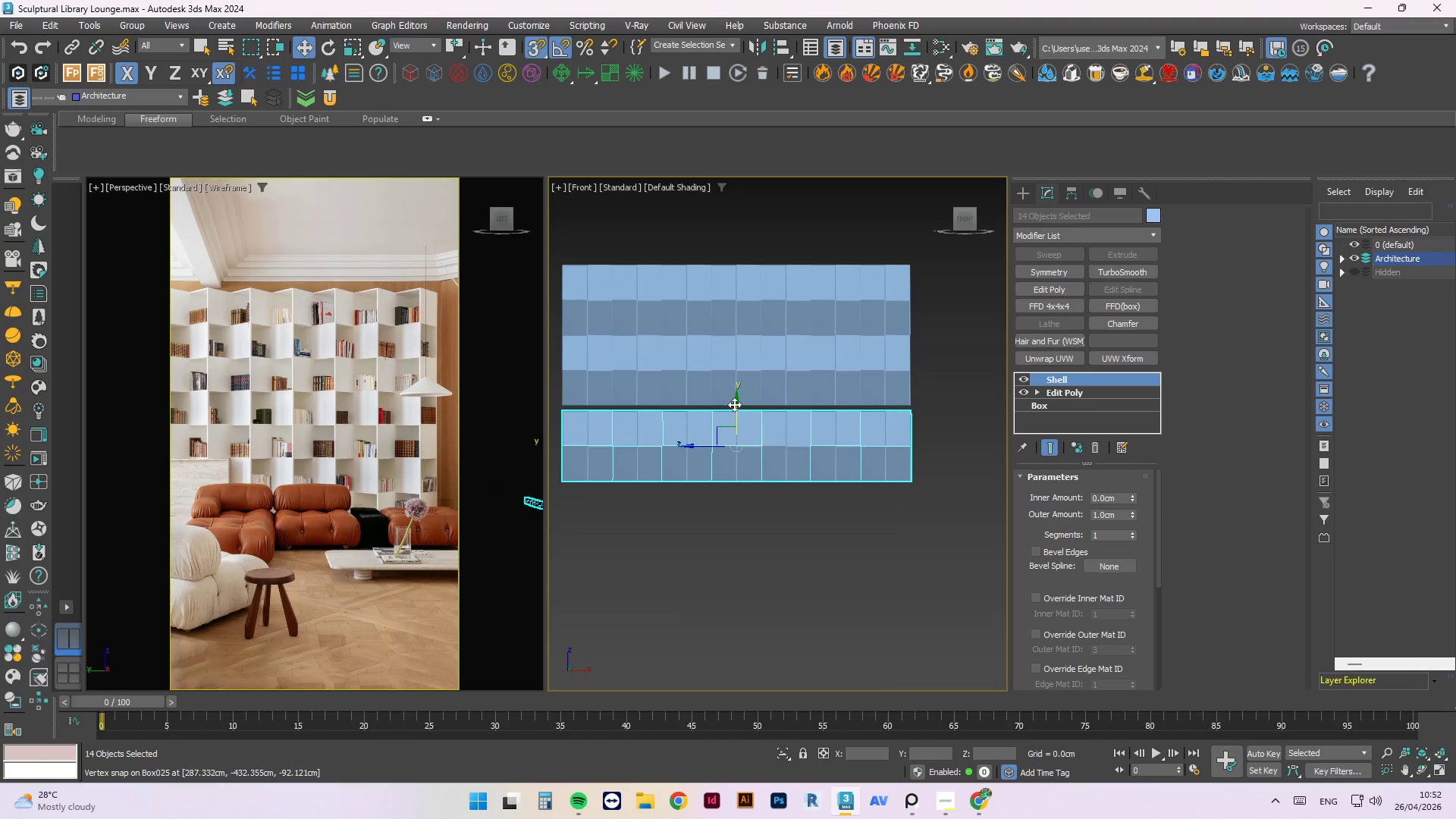 
left_click([736, 404])
 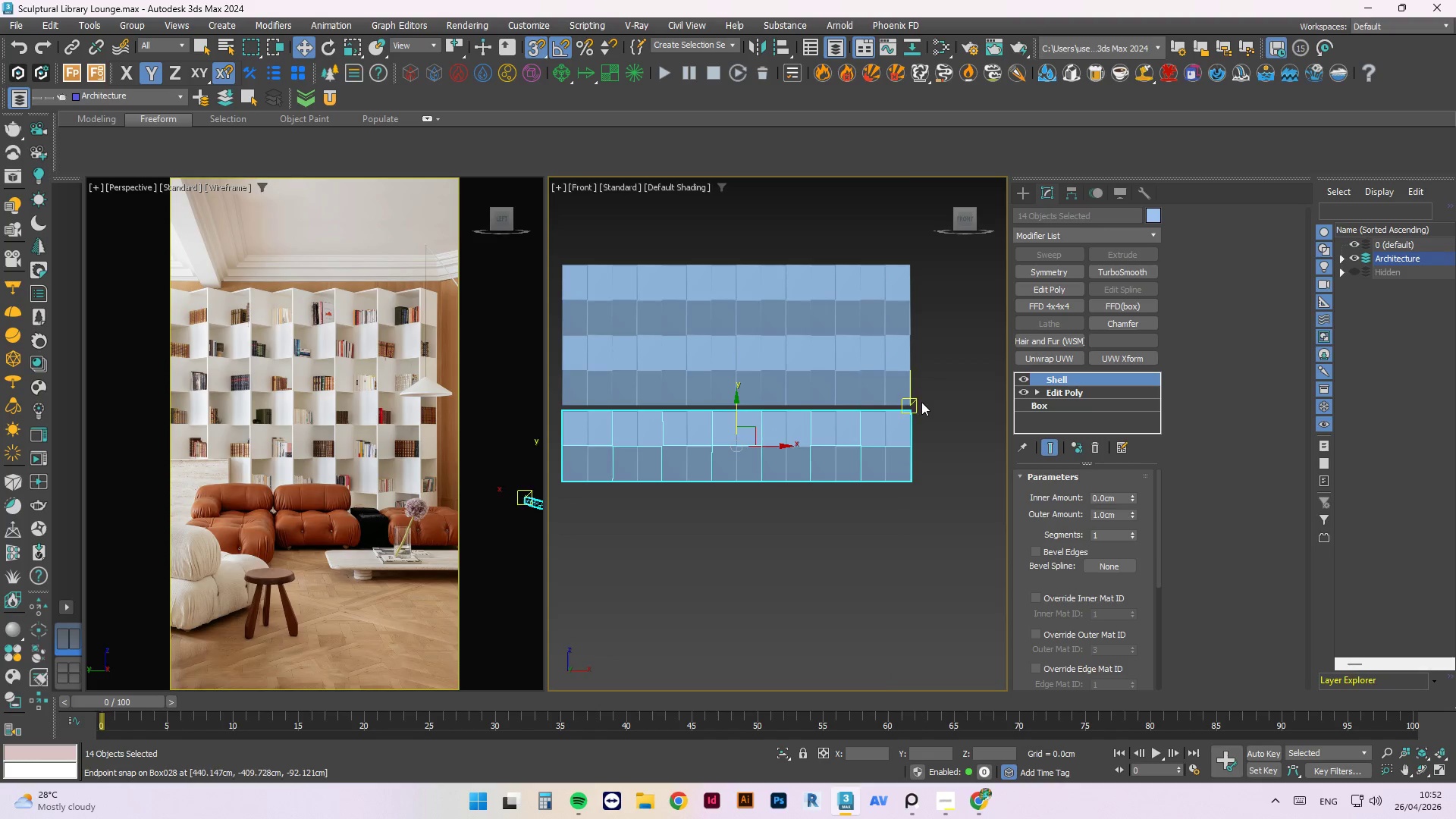 
scroll: coordinate [876, 423], scroll_direction: up, amount: 8.0
 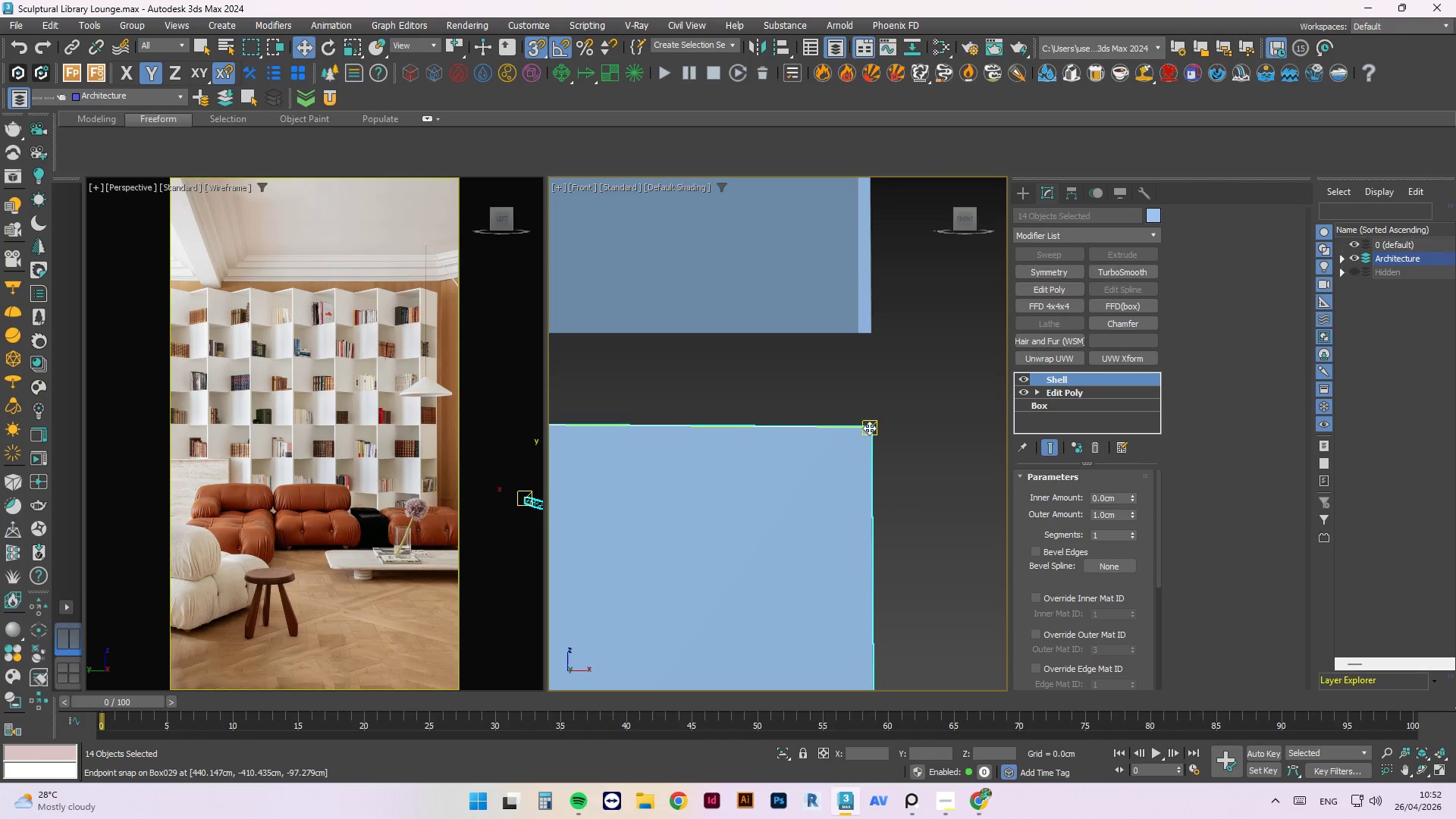 
left_click_drag(start_coordinate=[869, 428], to_coordinate=[875, 329])
 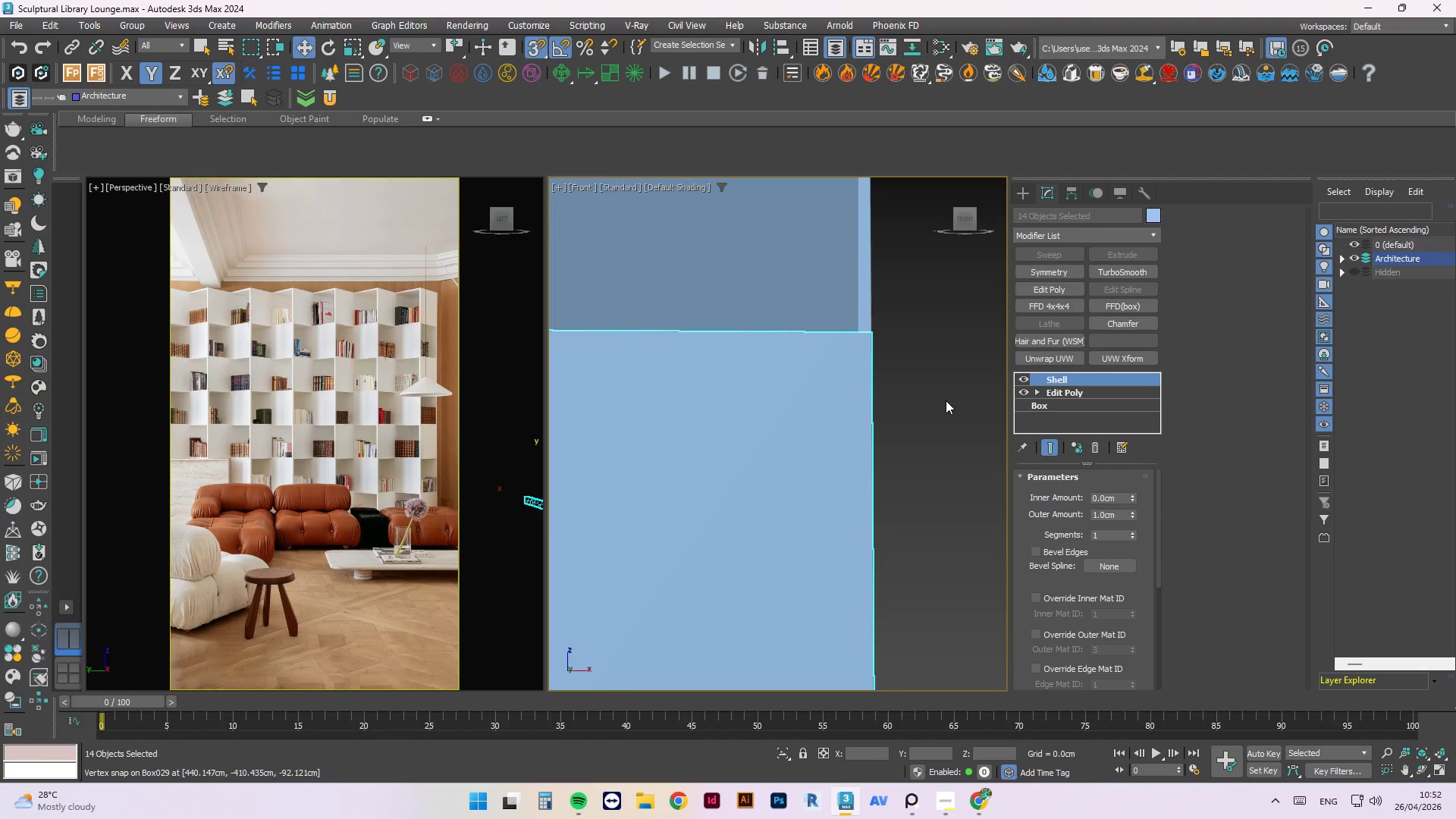 
left_click([915, 352])
 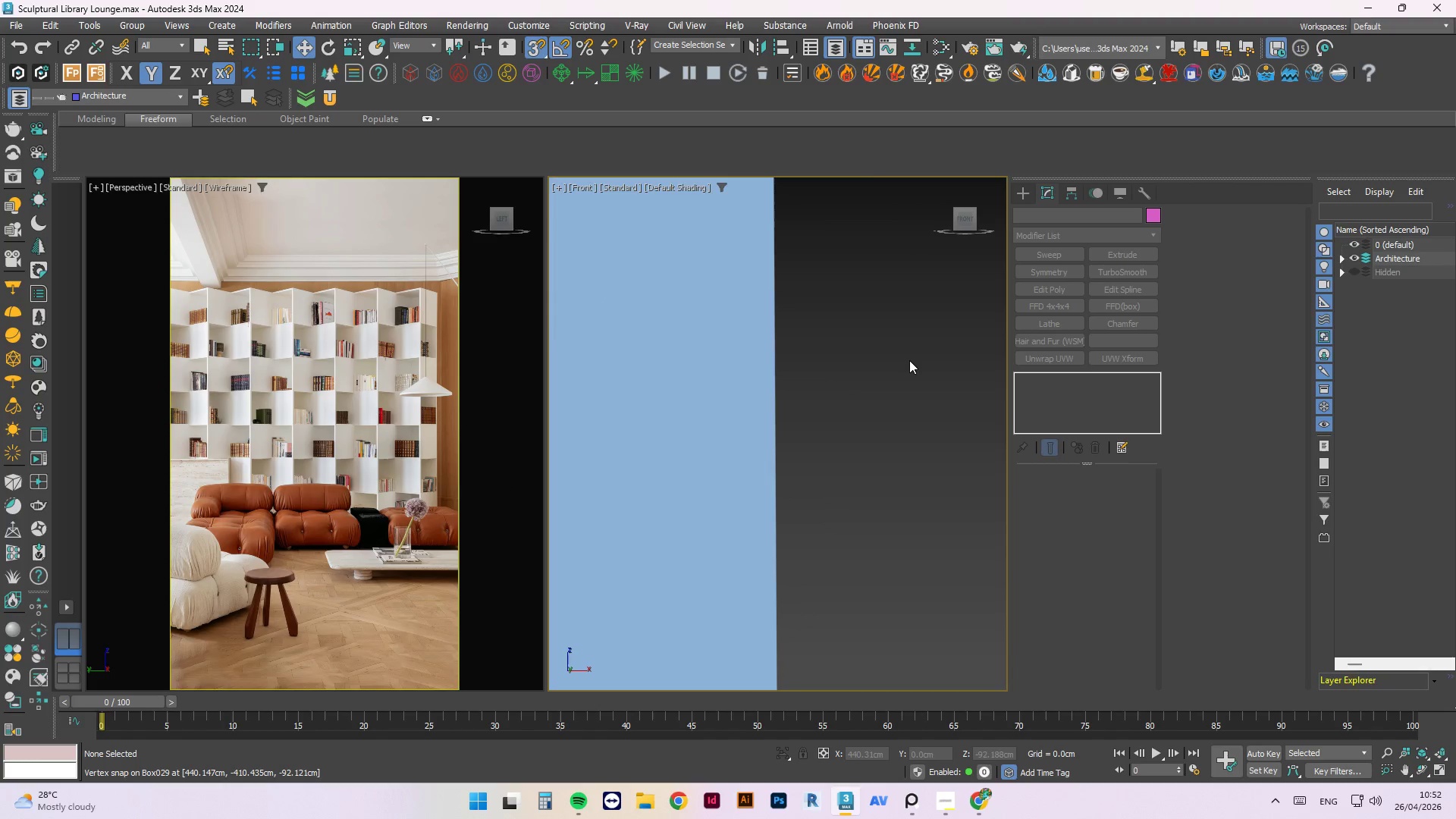 
scroll: coordinate [815, 339], scroll_direction: up, amount: 11.0
 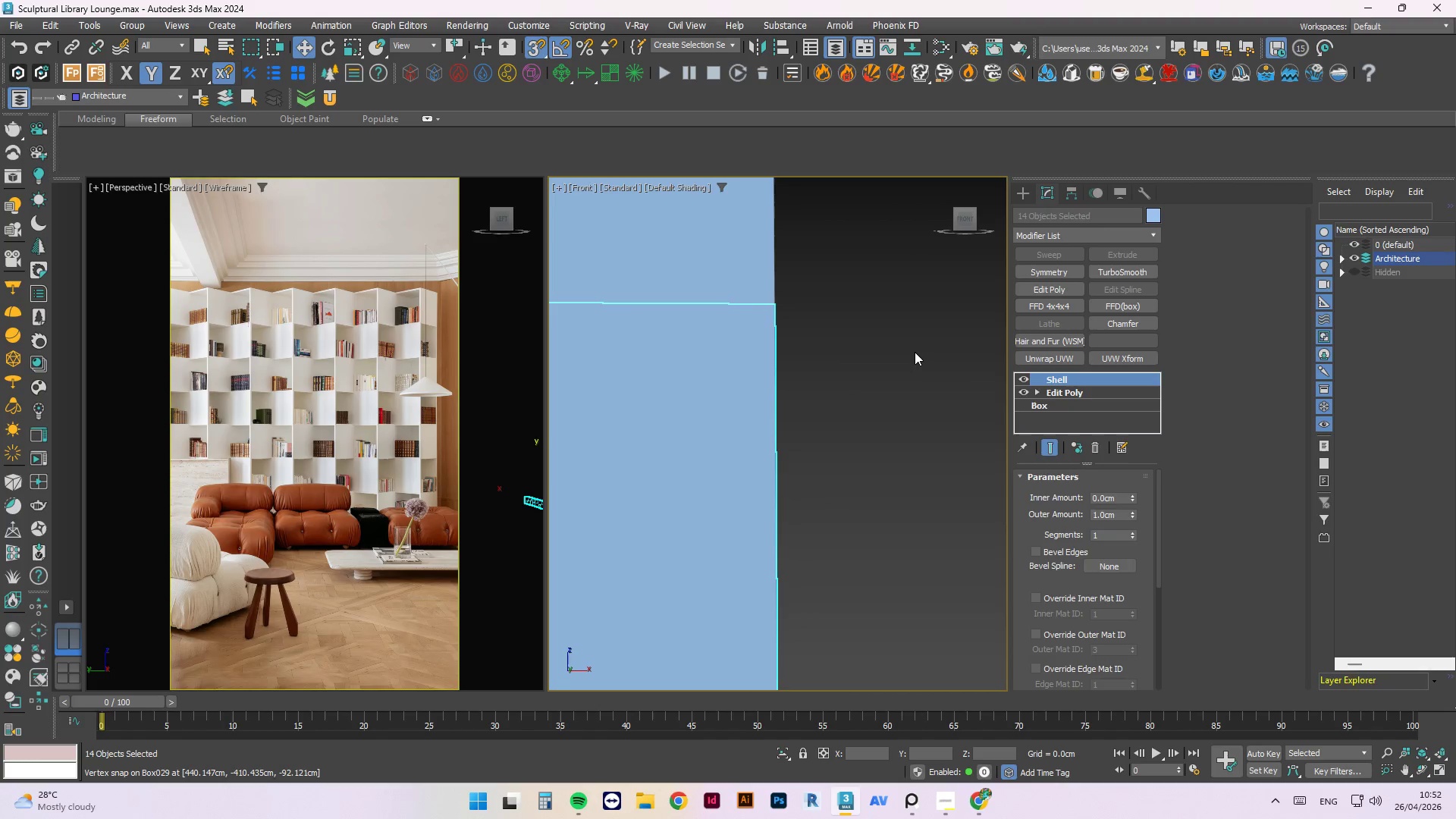 
scroll: coordinate [872, 392], scroll_direction: down, amount: 22.0
 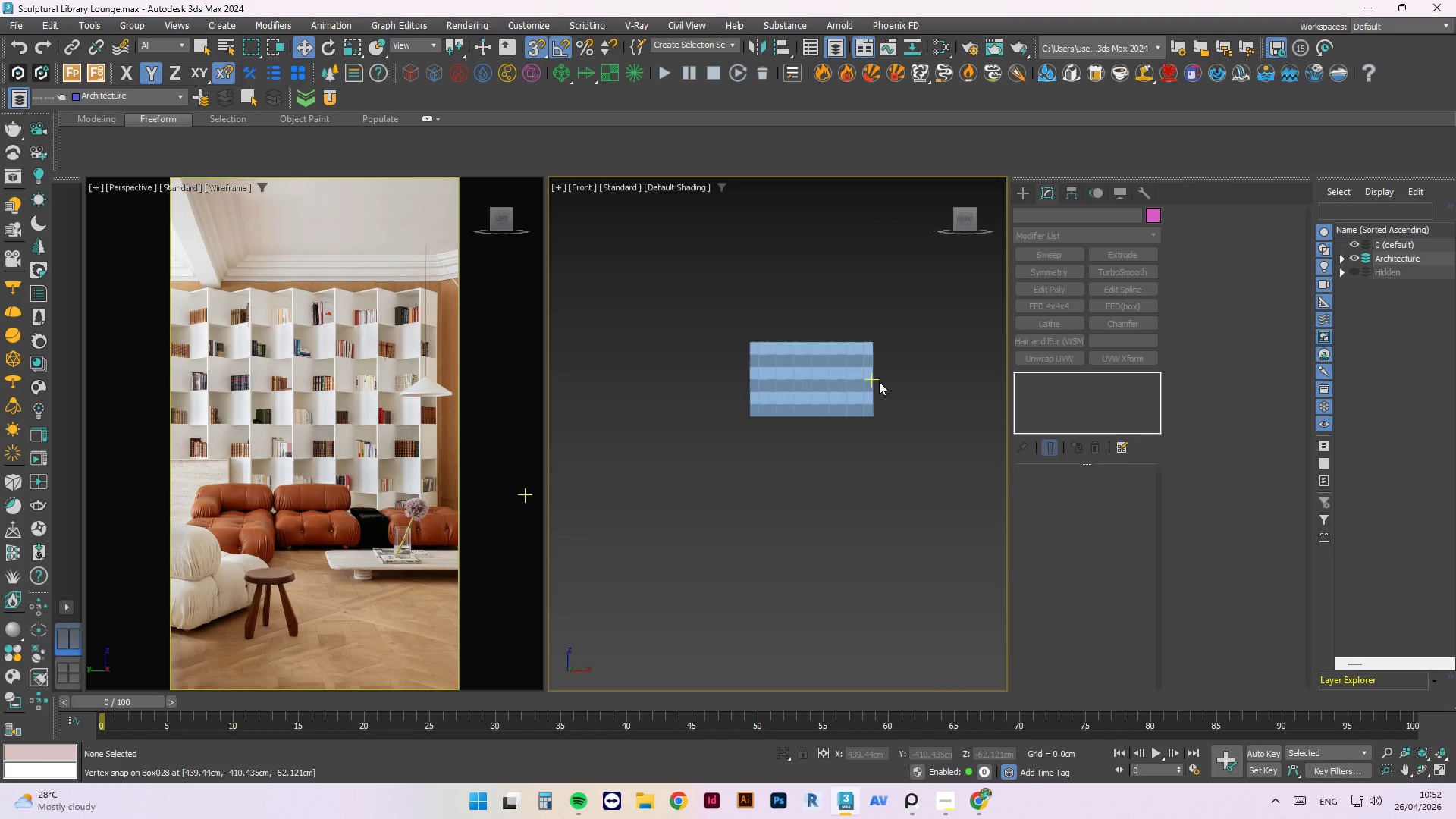 
key(F3)
 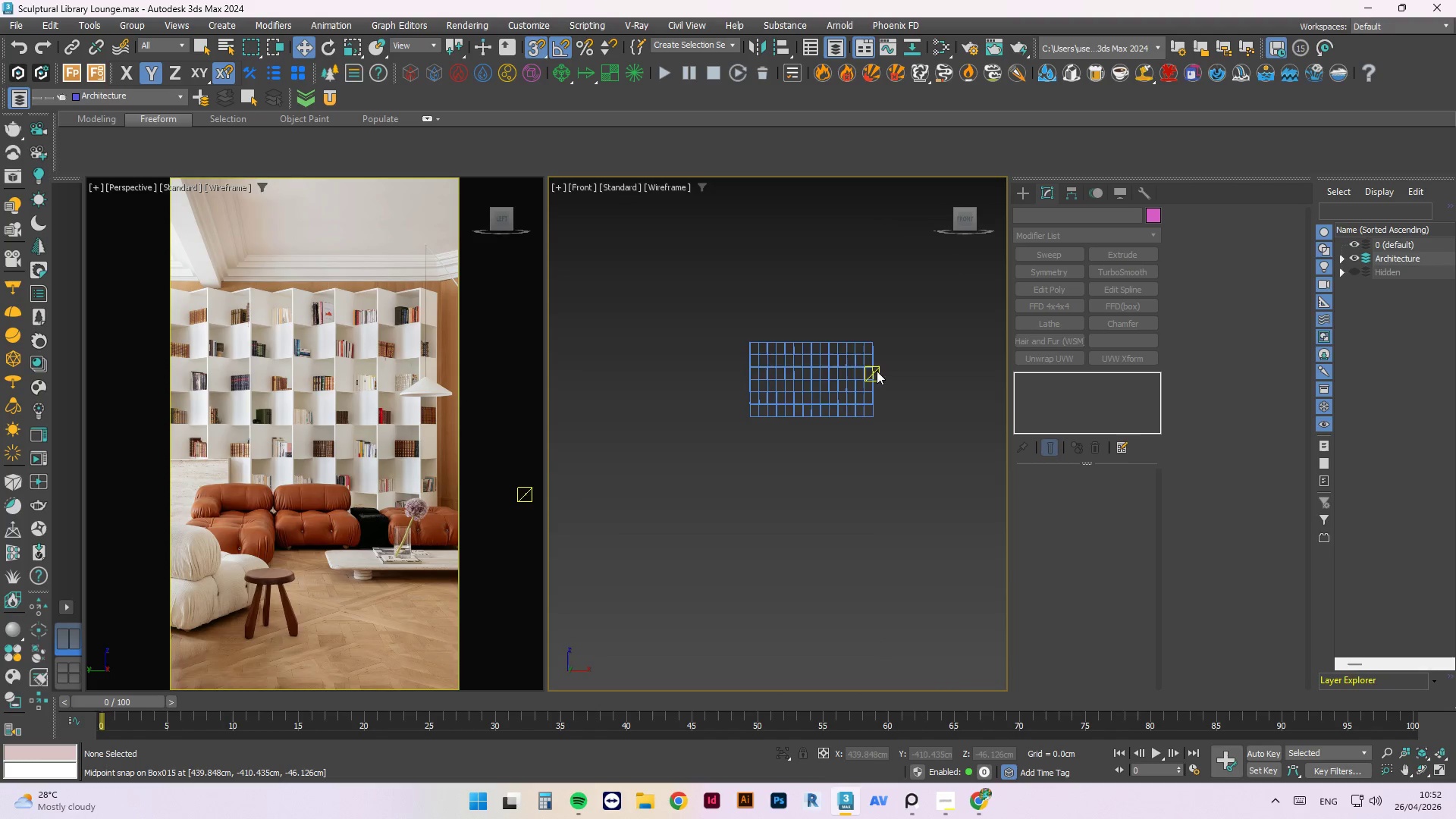 
scroll: coordinate [876, 371], scroll_direction: up, amount: 4.0
 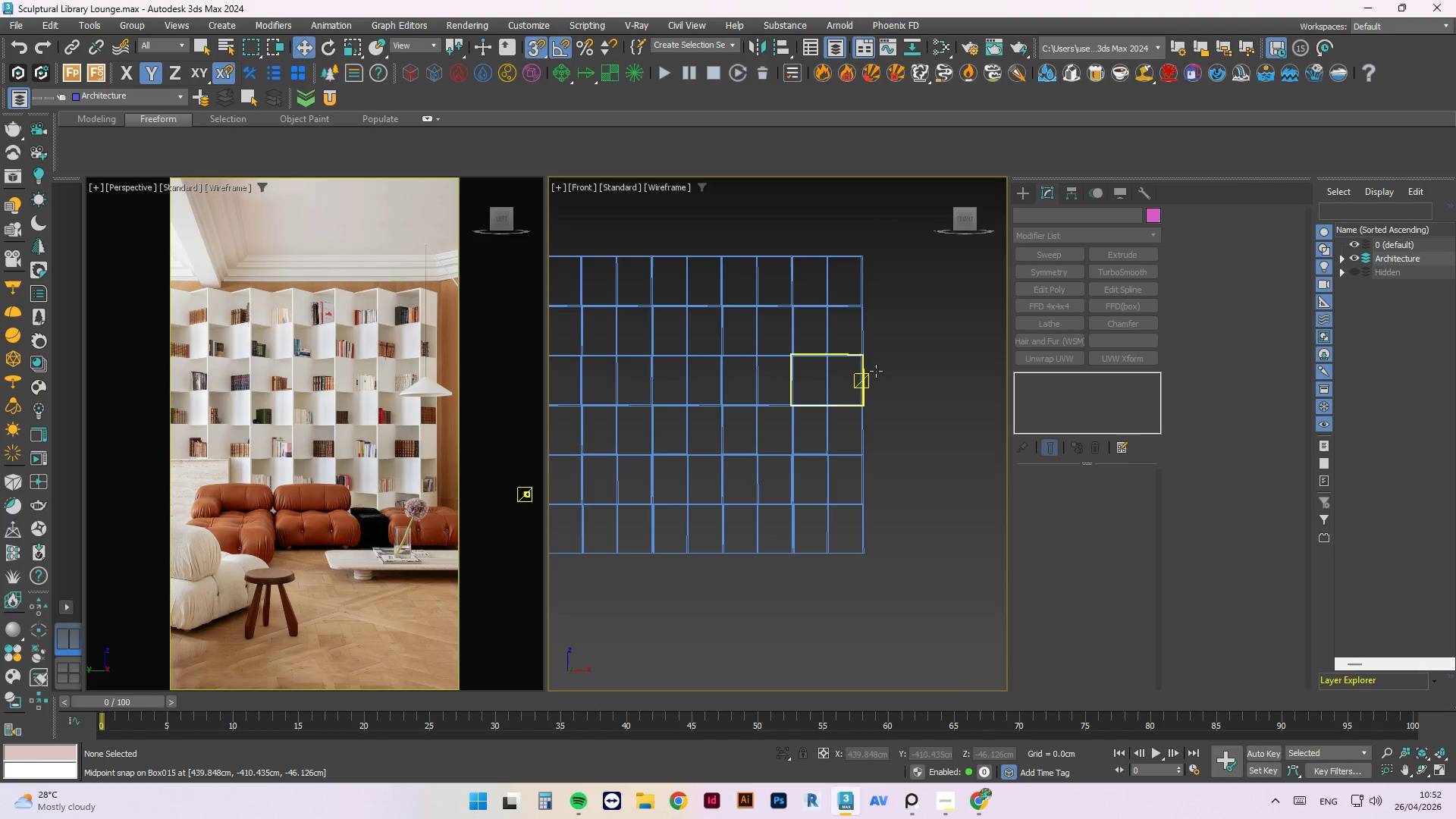 
key(F4)
 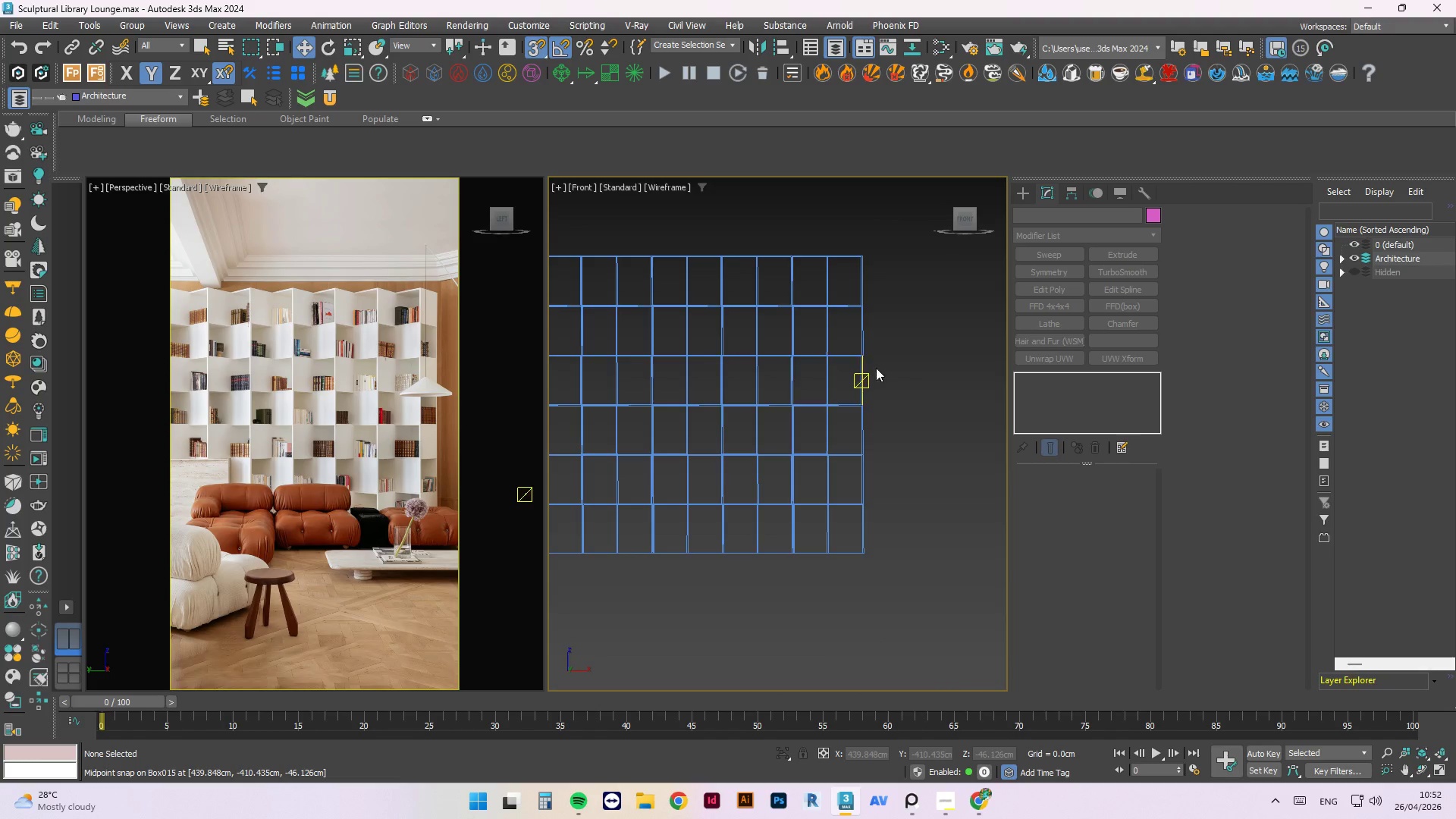 
key(F3)
 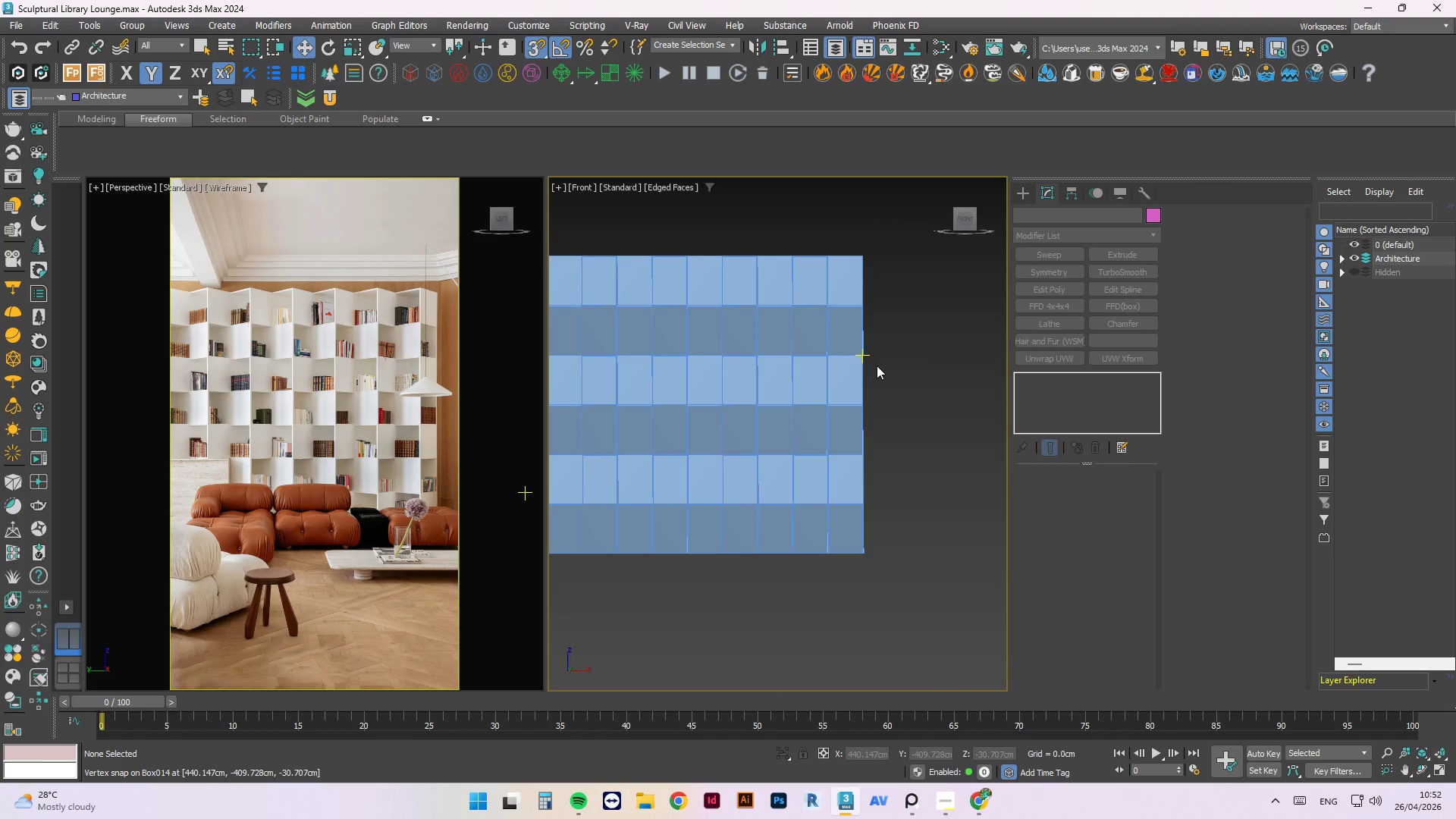 
hold_key(key=AltLeft, duration=14.2)
 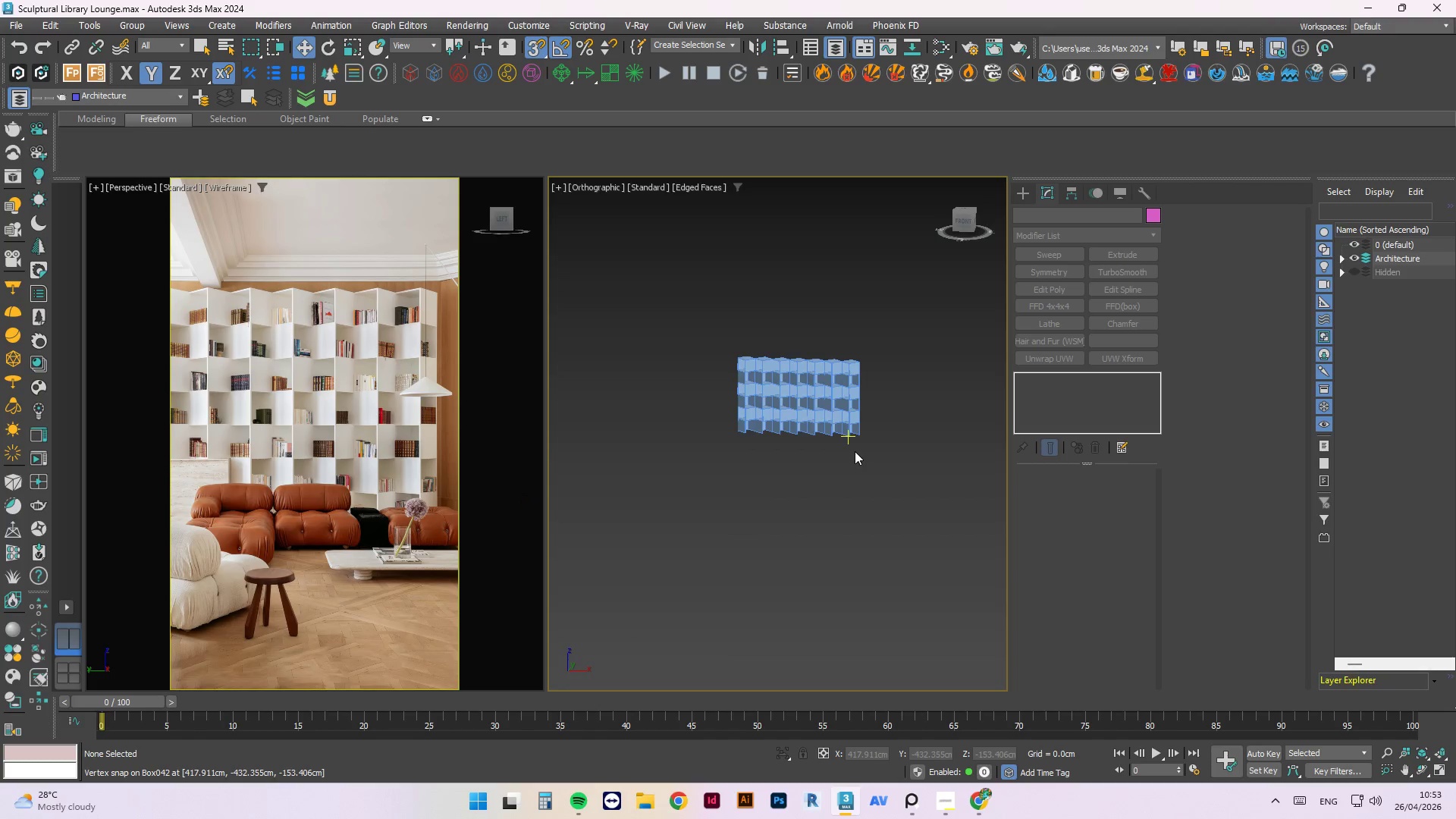 
scroll: coordinate [879, 378], scroll_direction: down, amount: 4.0
 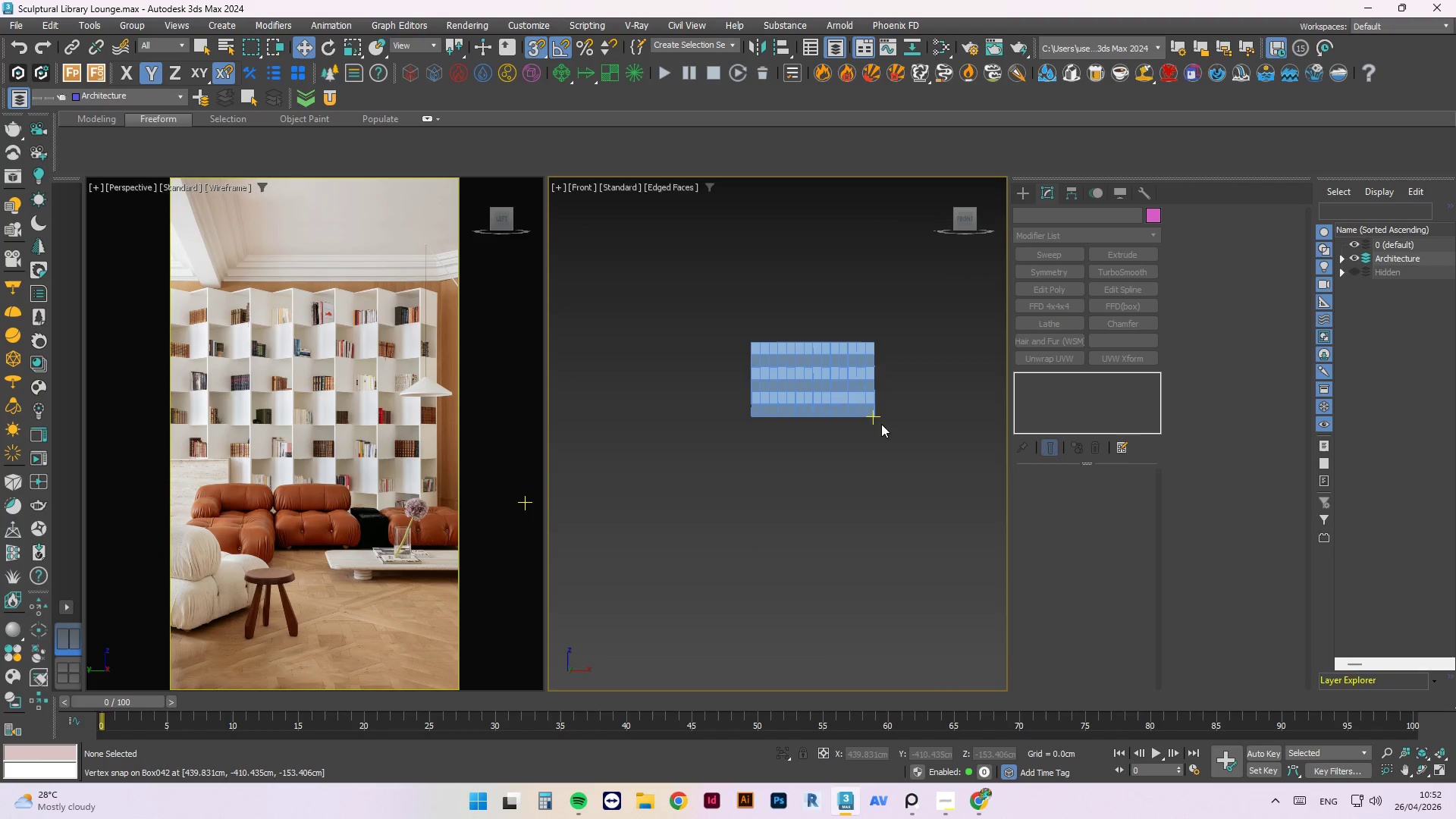 
left_click_drag(start_coordinate=[910, 438], to_coordinate=[617, 408])
 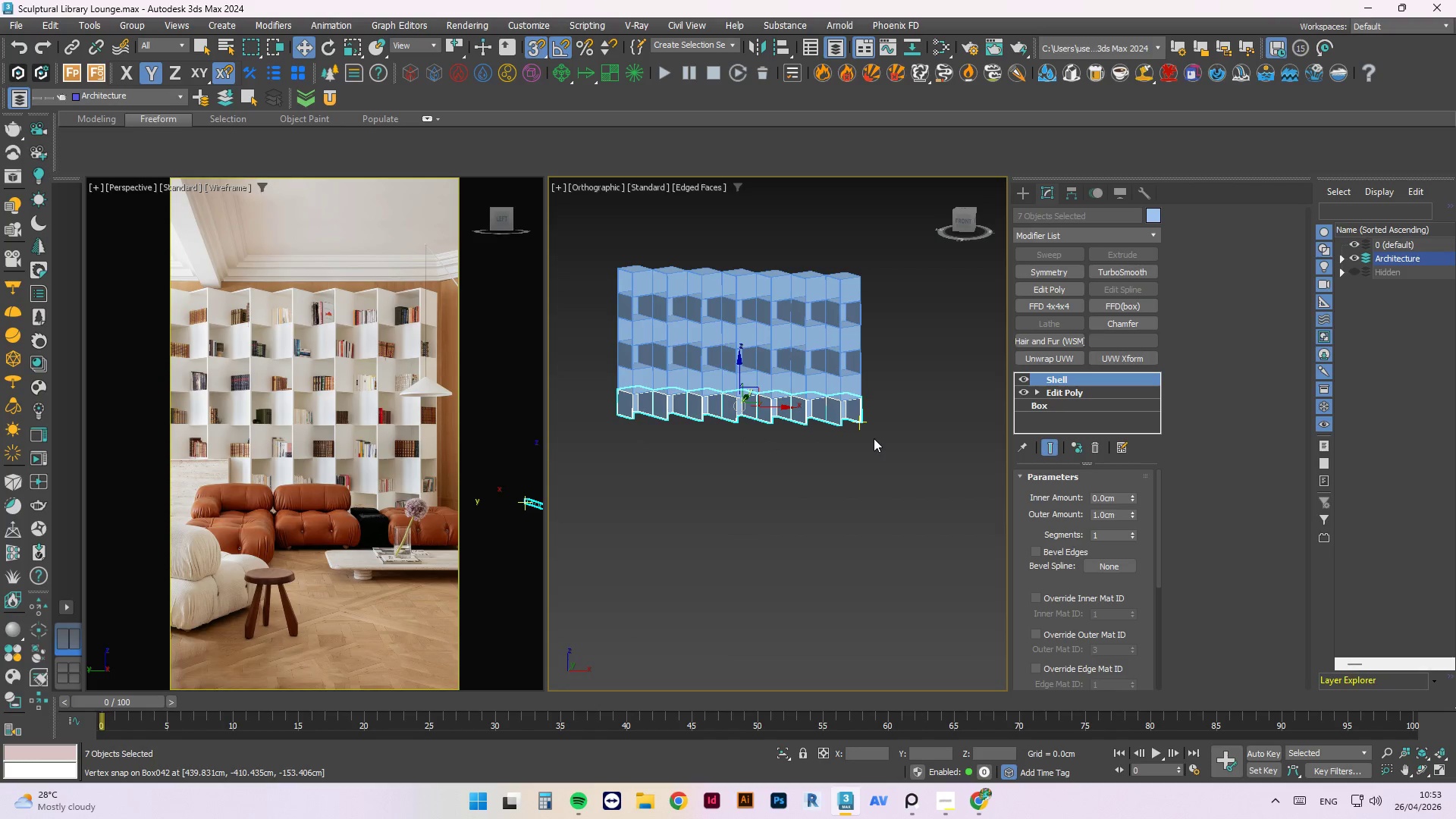 
scroll: coordinate [858, 447], scroll_direction: up, amount: 2.0
 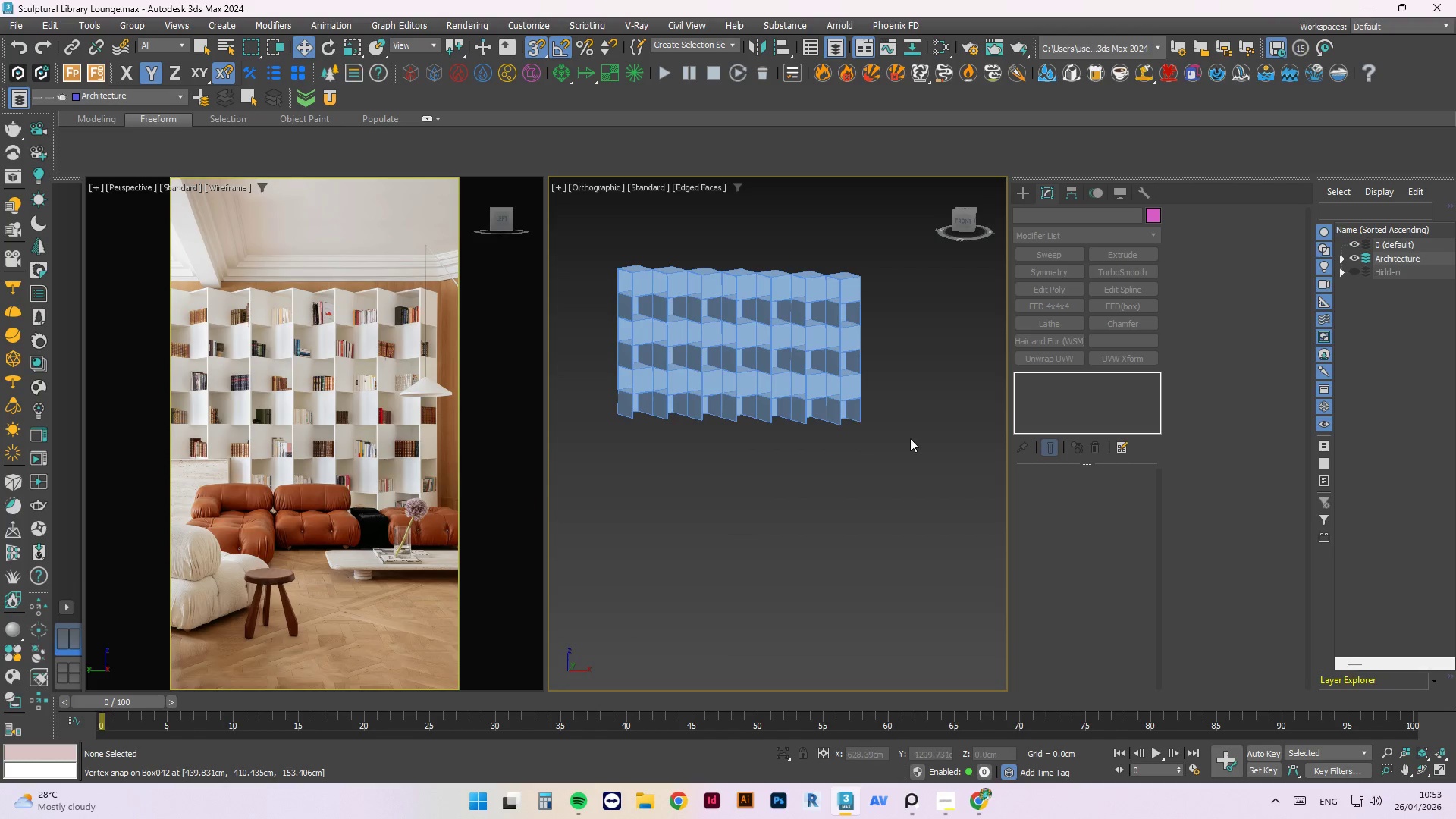 
left_click([940, 371])
 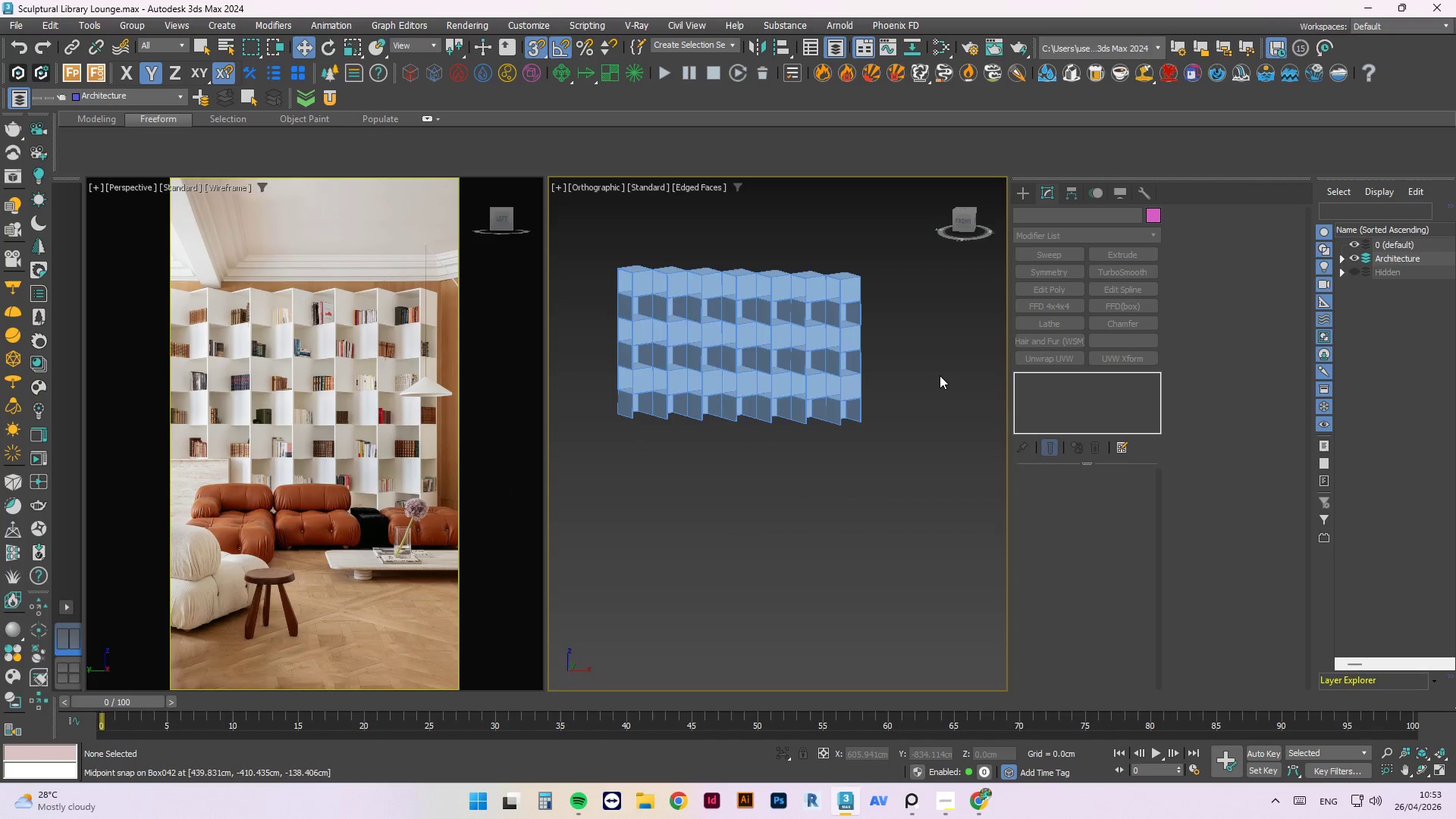 
left_click_drag(start_coordinate=[944, 385], to_coordinate=[594, 384])
 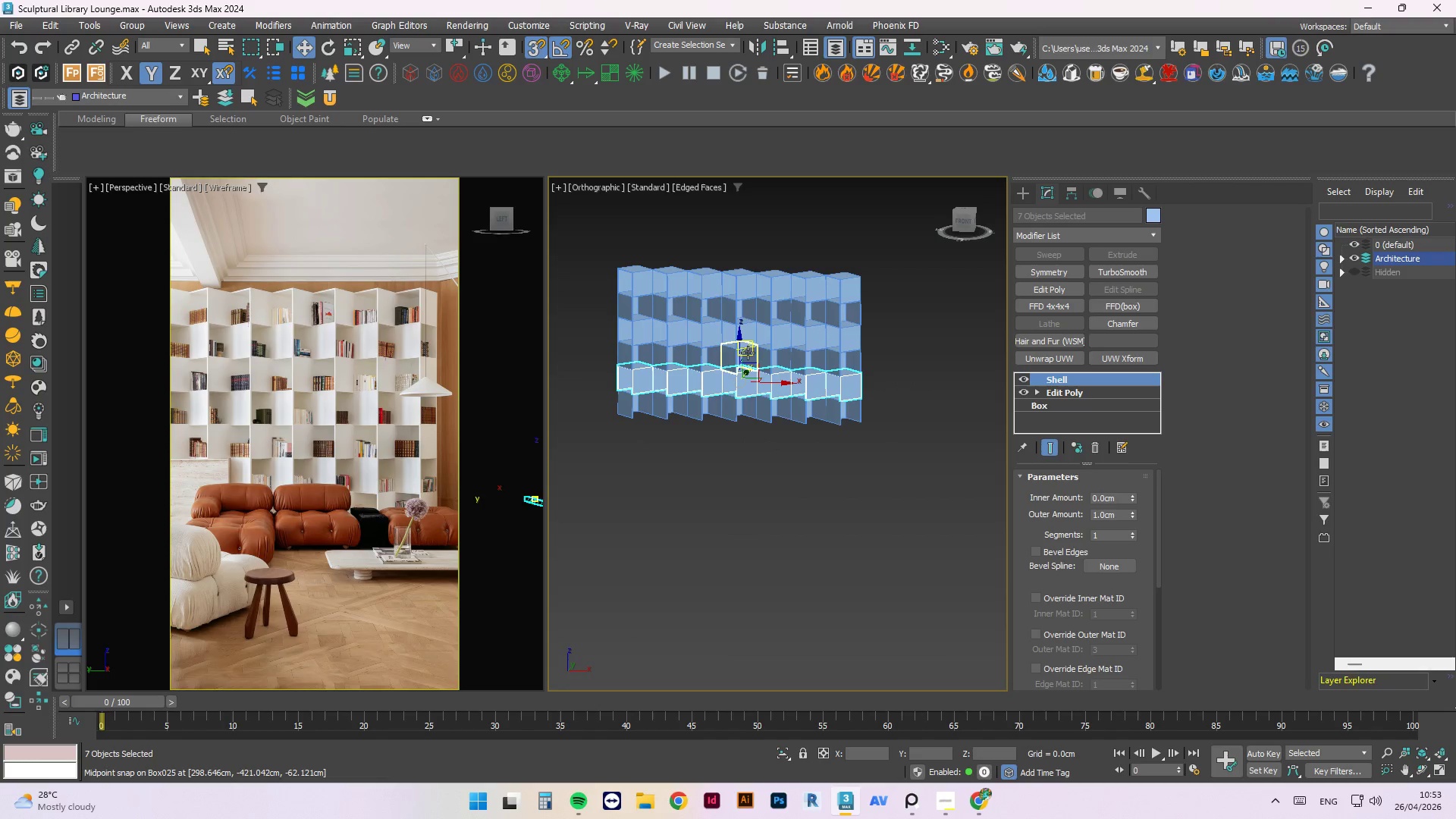 
hold_key(key=ShiftLeft, duration=1.16)
left_click_drag(start_coordinate=[739, 346], to_coordinate=[764, 478])
 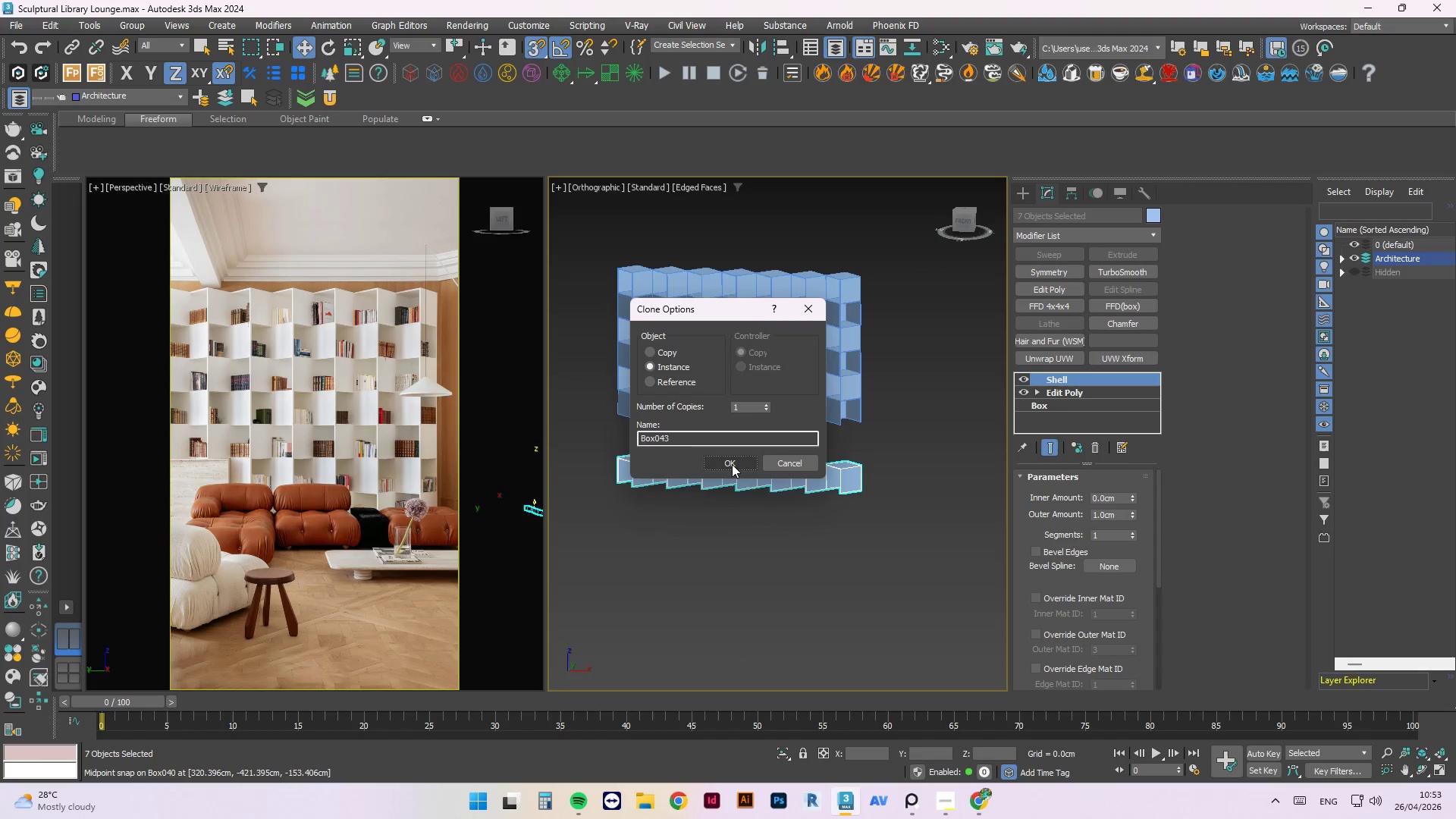 
left_click([732, 464])
 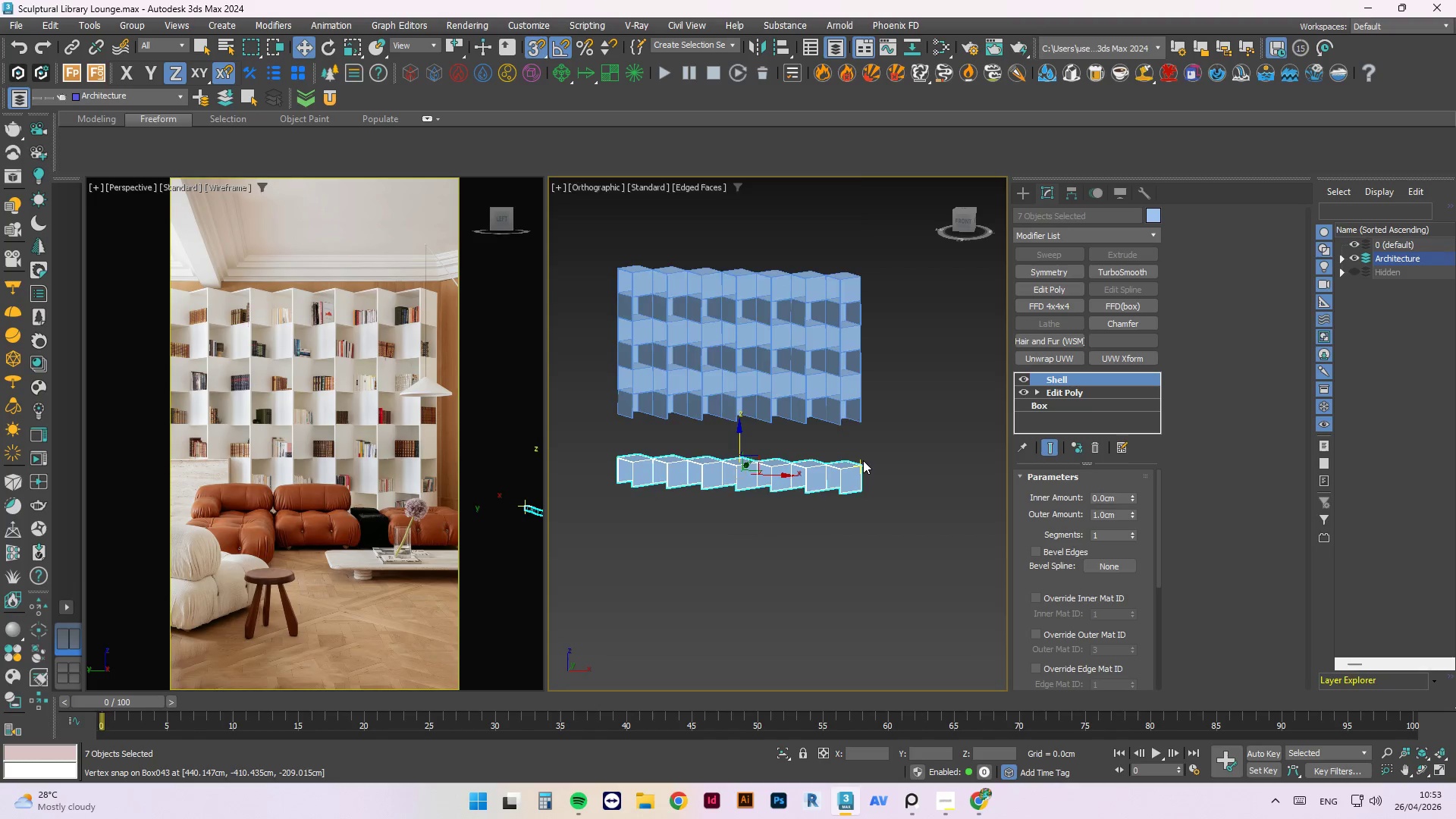 
scroll: coordinate [855, 471], scroll_direction: up, amount: 6.0
 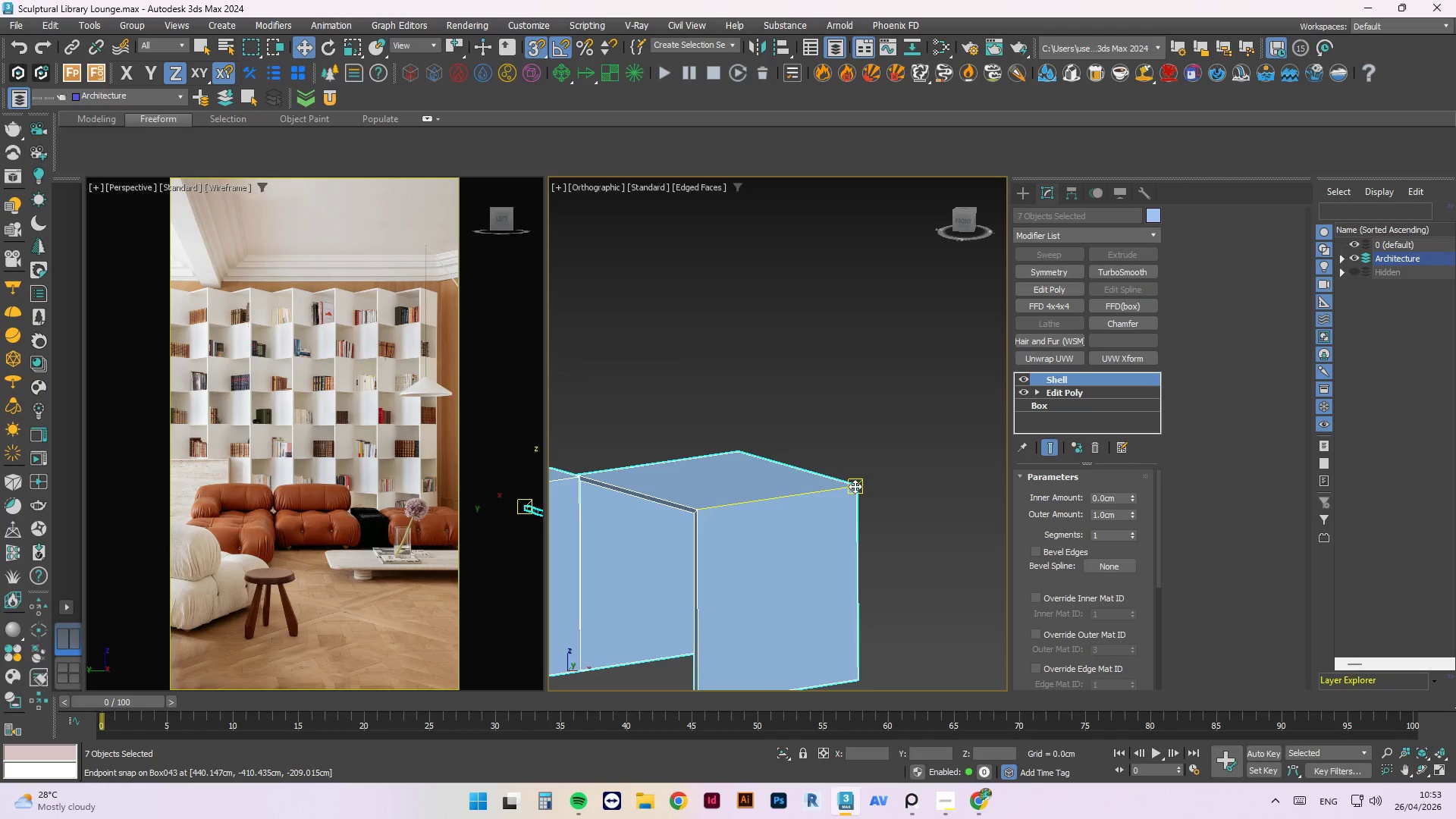 
left_click_drag(start_coordinate=[855, 486], to_coordinate=[852, 320])
 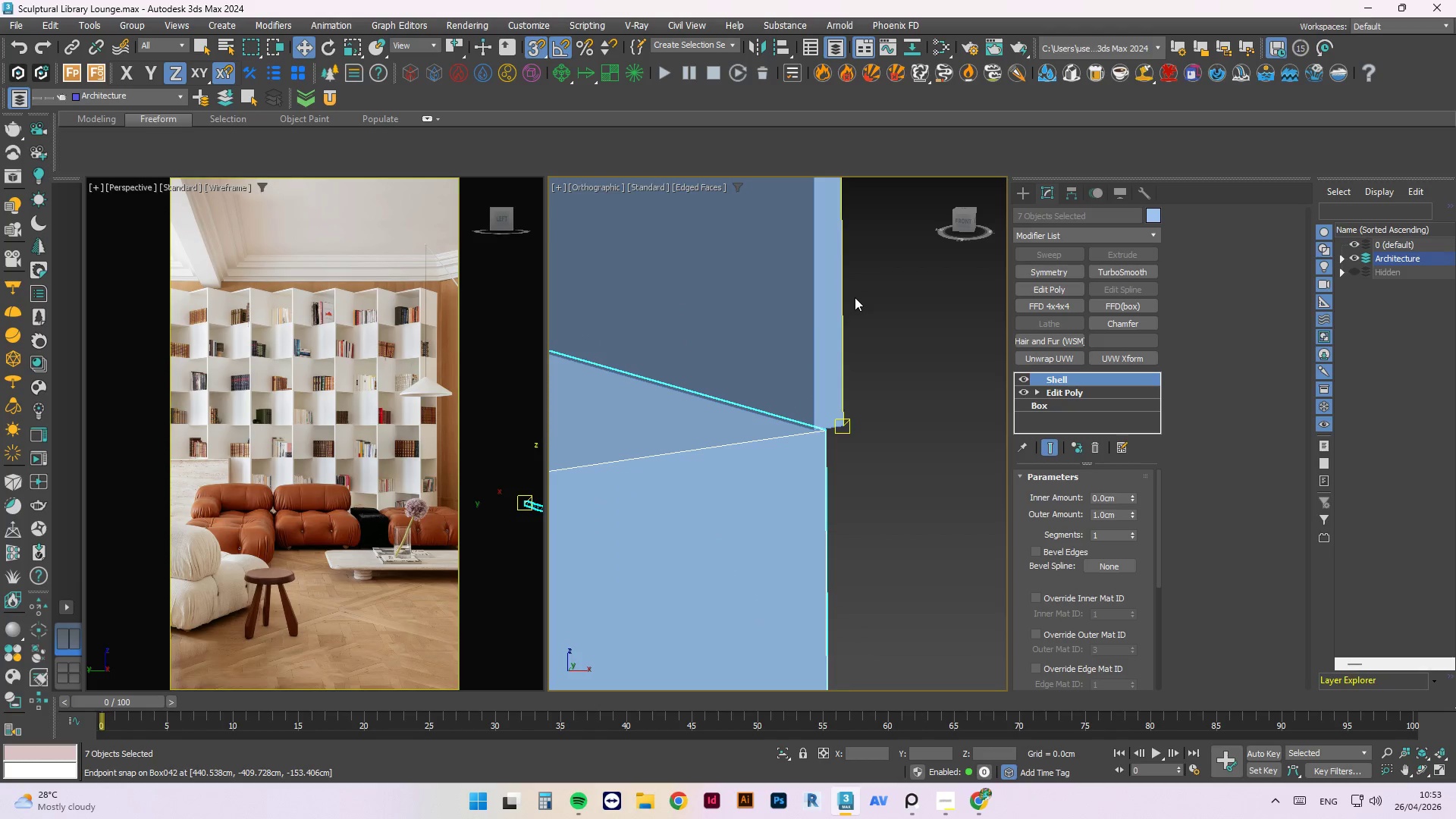 
scroll: coordinate [861, 549], scroll_direction: down, amount: 2.0
 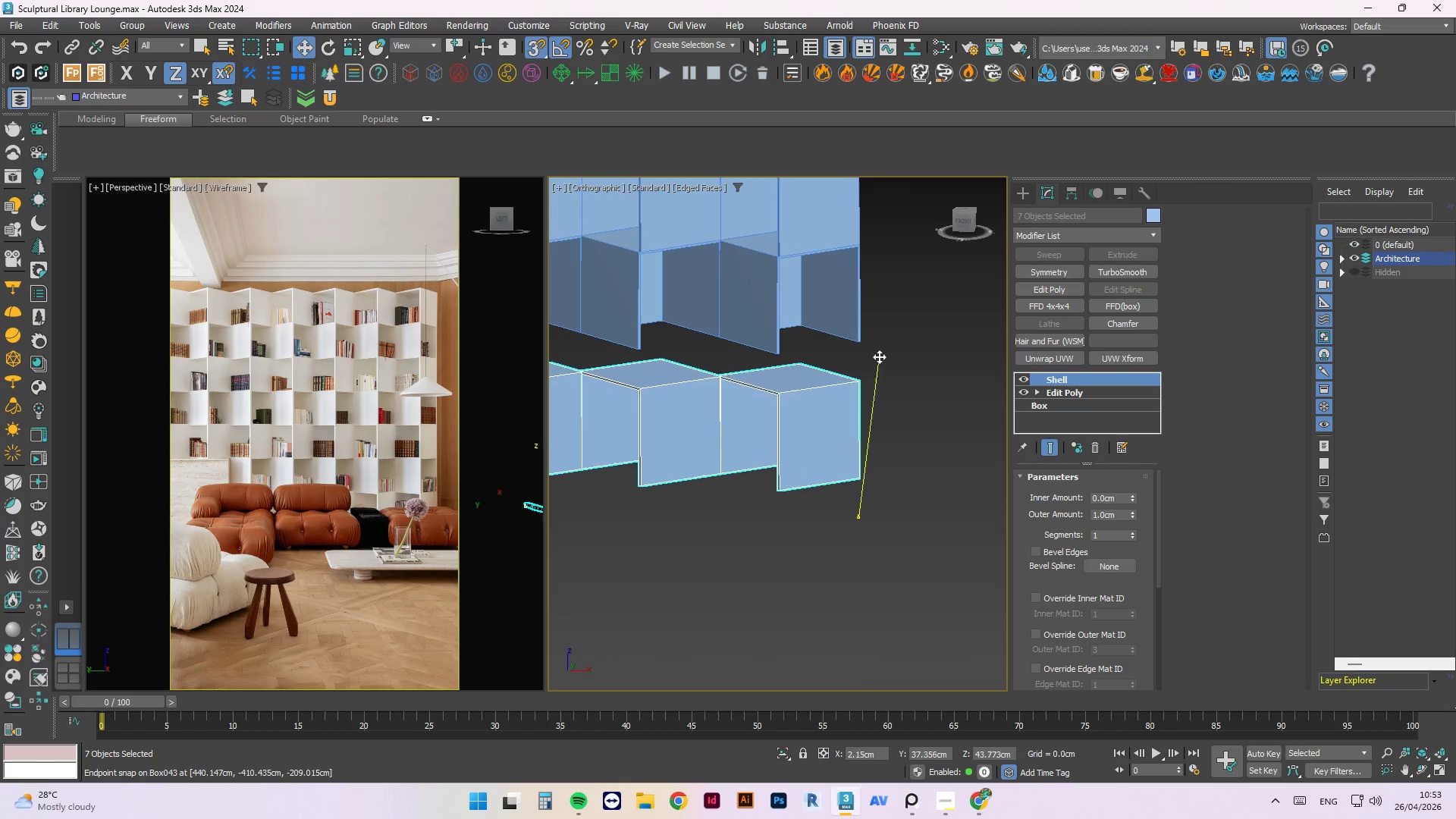 
scroll: coordinate [855, 297], scroll_direction: up, amount: 7.0
 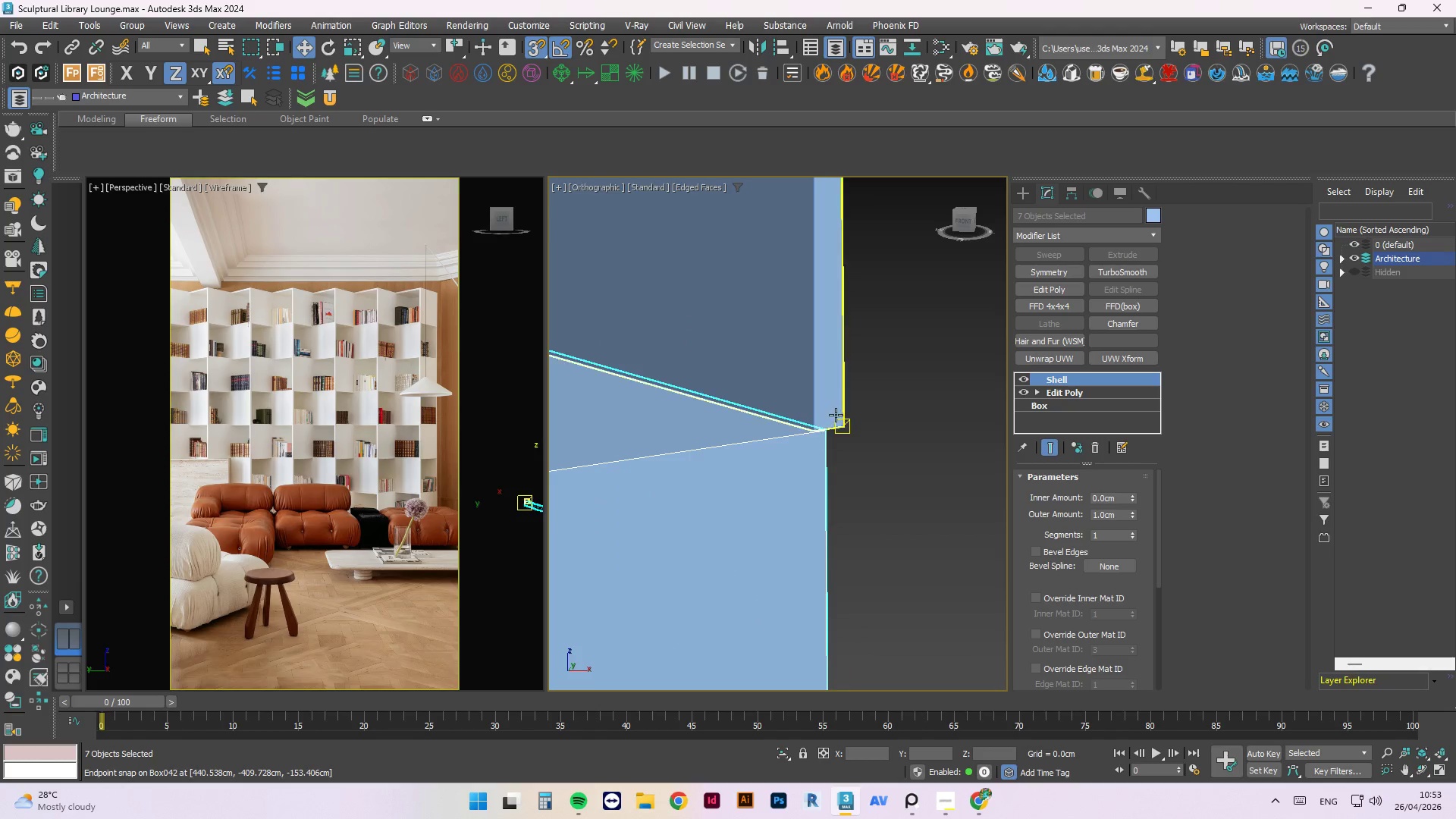 
scroll: coordinate [839, 388], scroll_direction: down, amount: 3.0
 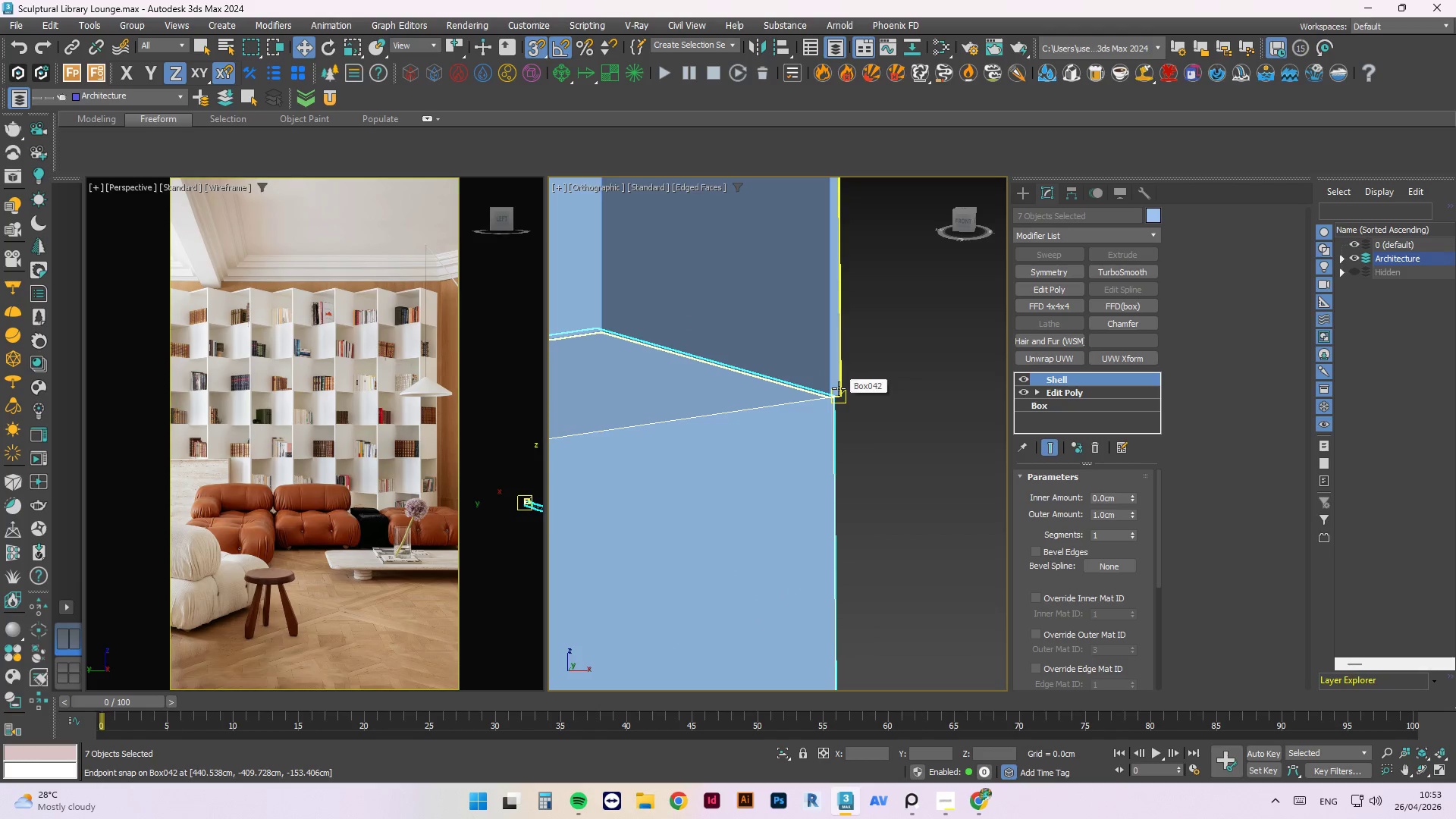 
key(F)
 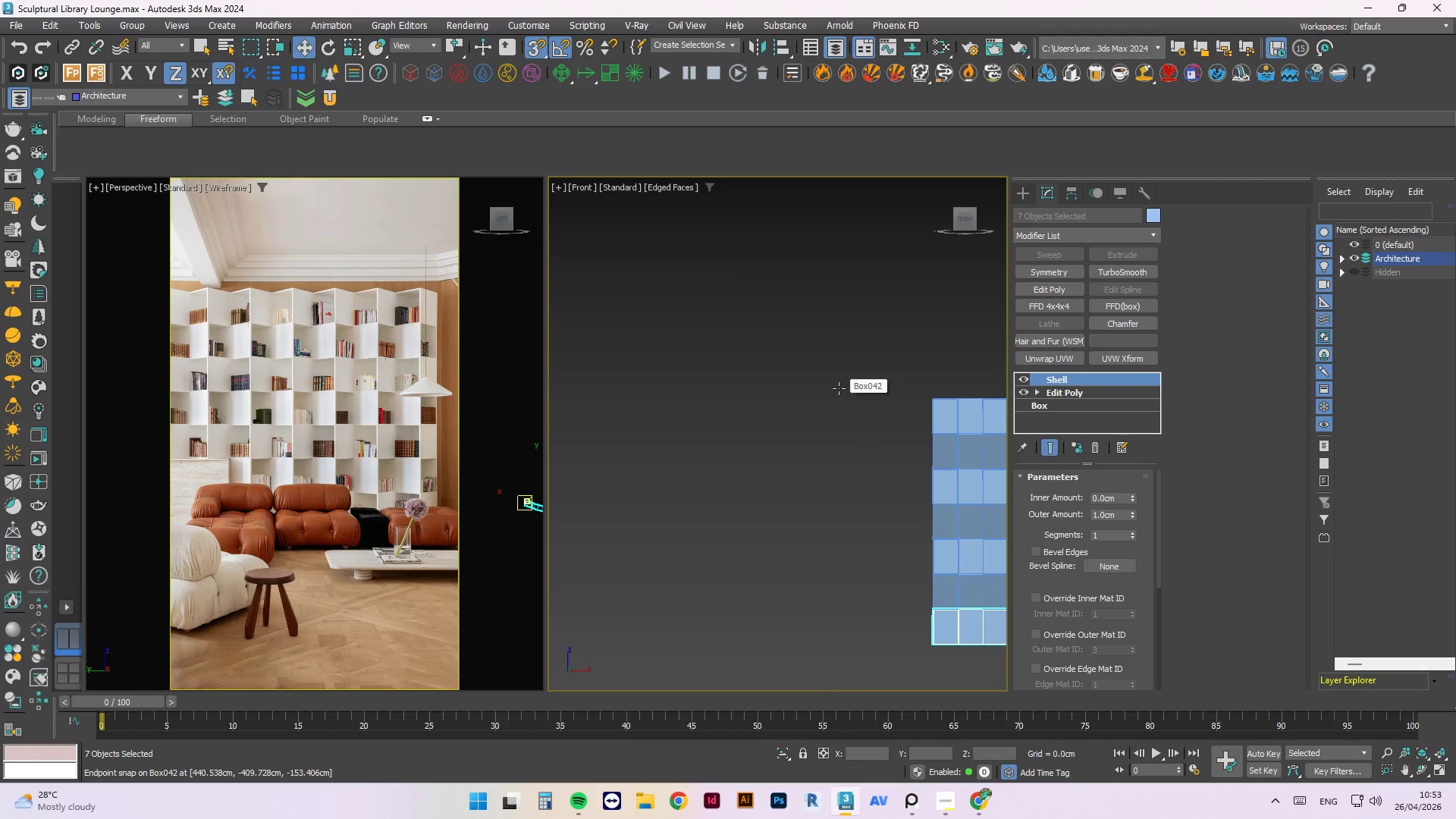 
scroll: coordinate [943, 415], scroll_direction: none, amount: 0.0
 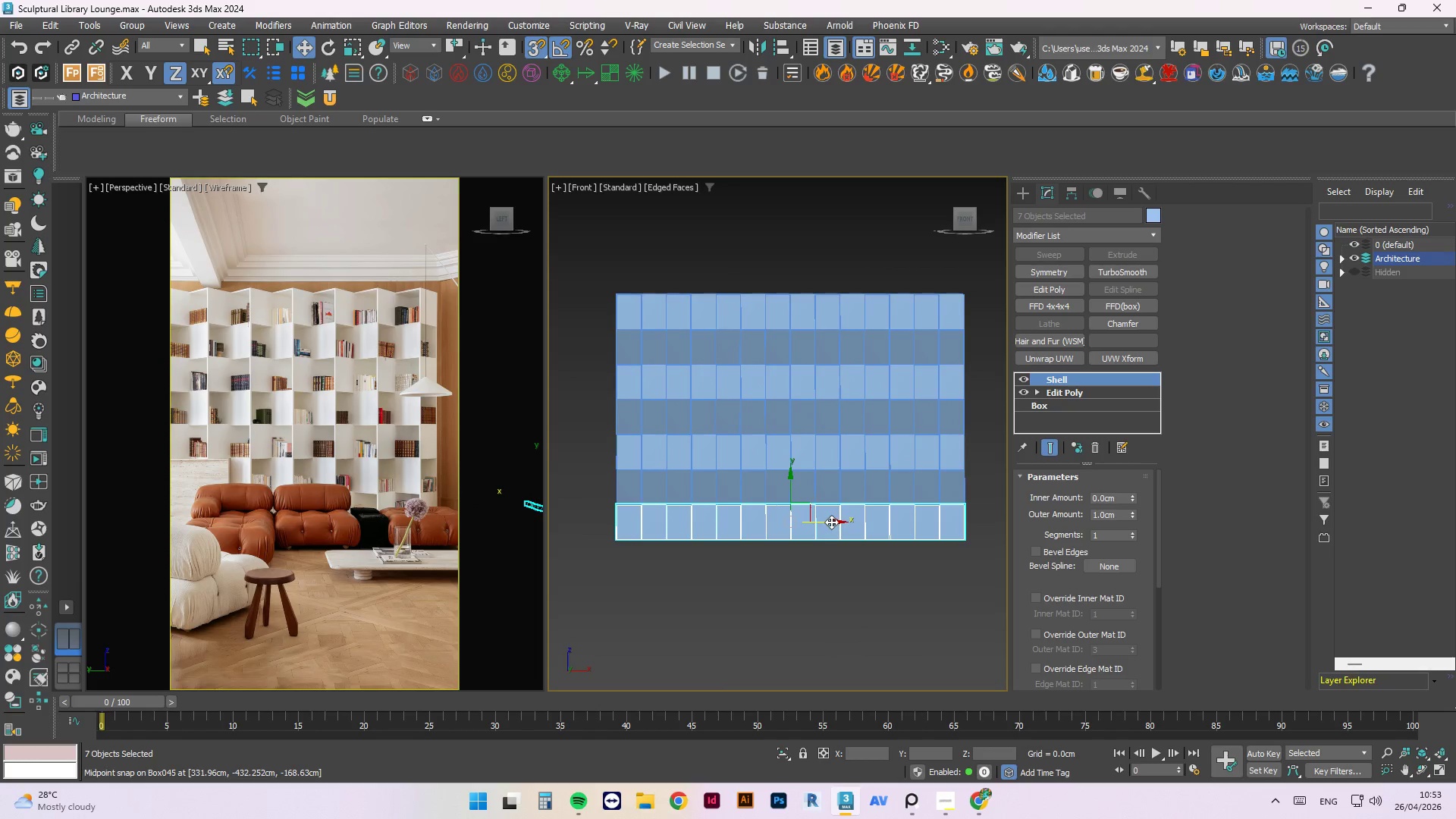 
left_click([831, 522])
 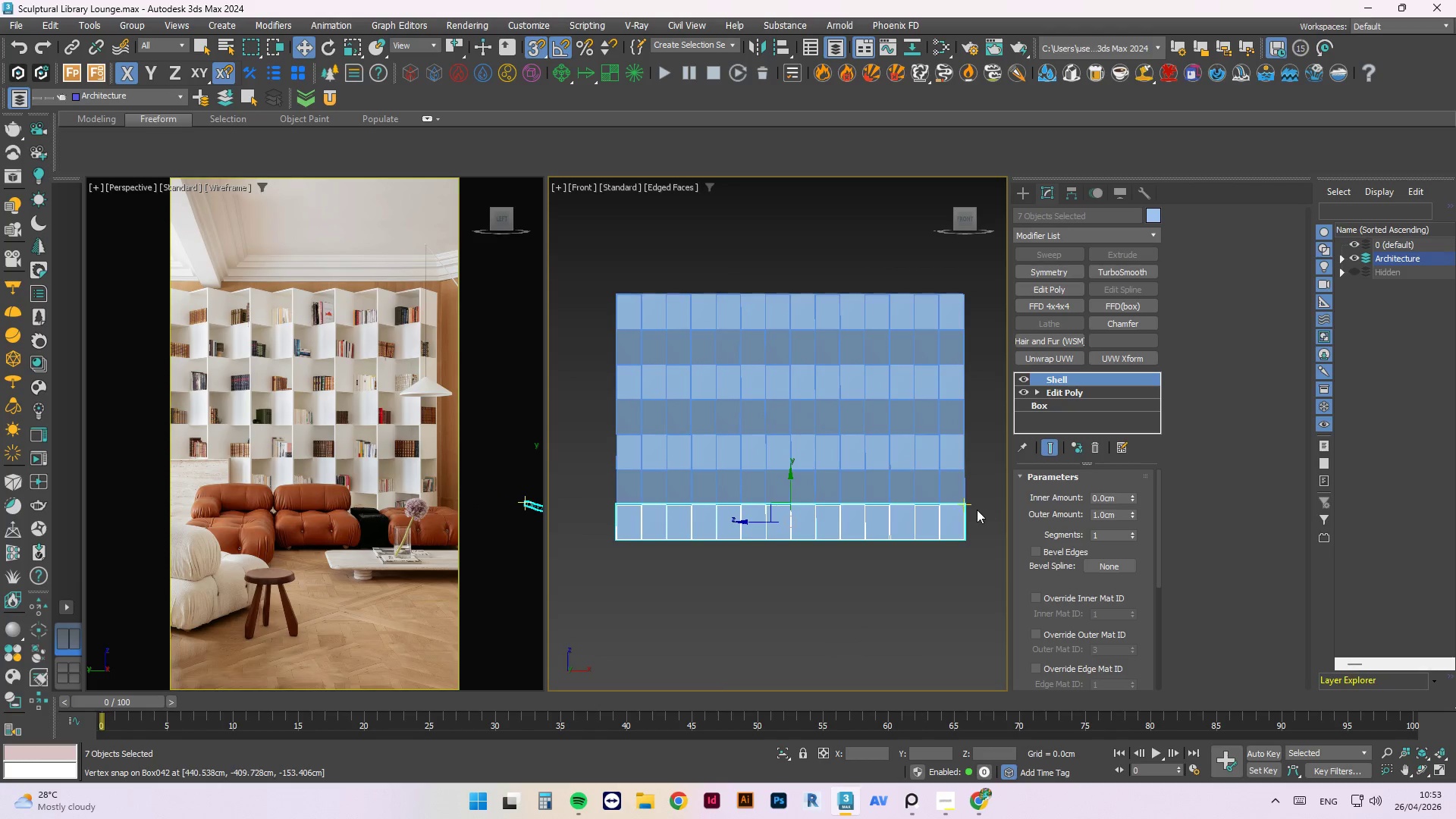 
scroll: coordinate [903, 546], scroll_direction: up, amount: 9.0
 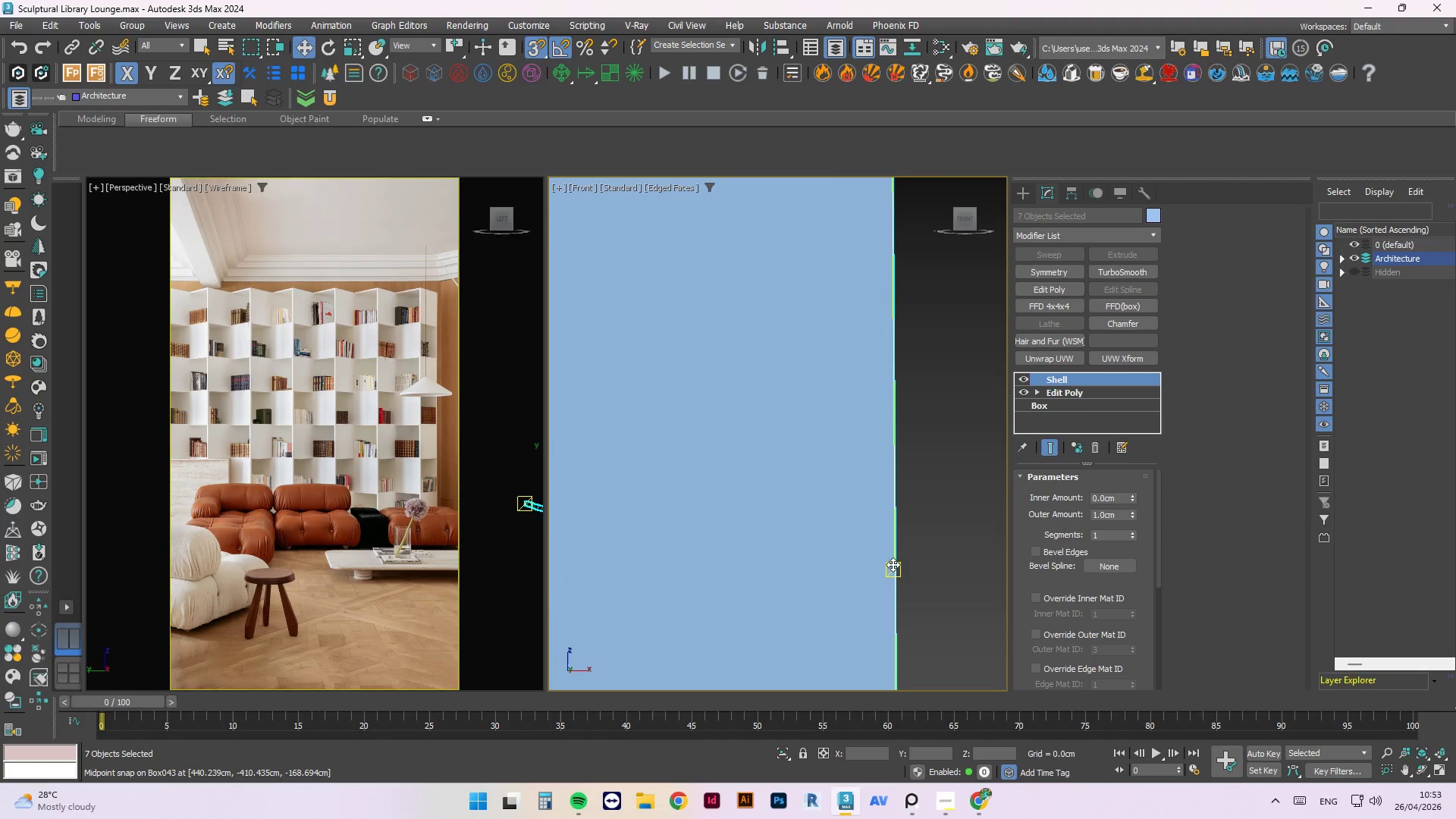 
left_click_drag(start_coordinate=[893, 564], to_coordinate=[852, 372])
 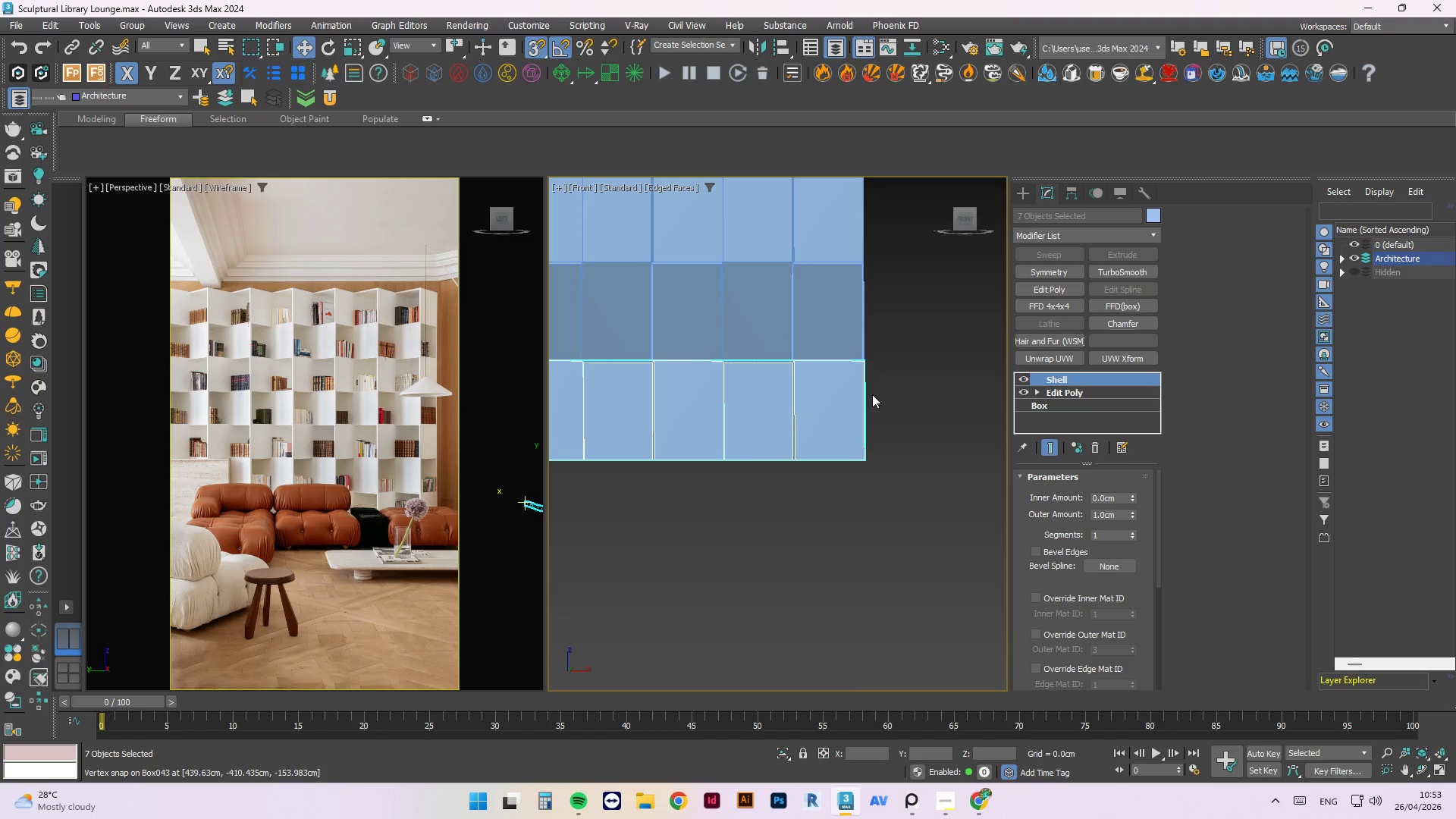 
scroll: coordinate [804, 558], scroll_direction: down, amount: 2.0
 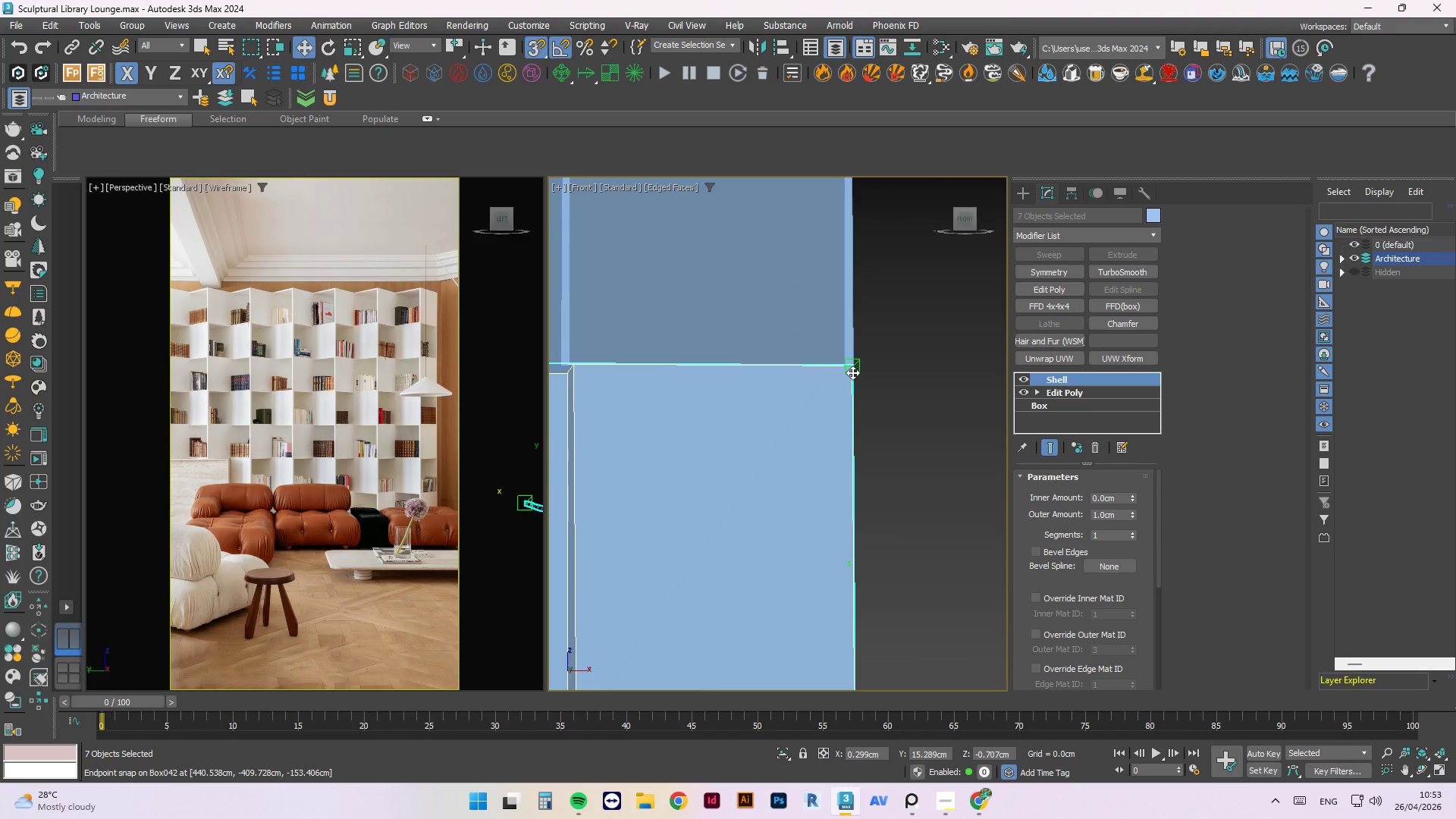 
left_click([918, 491])
 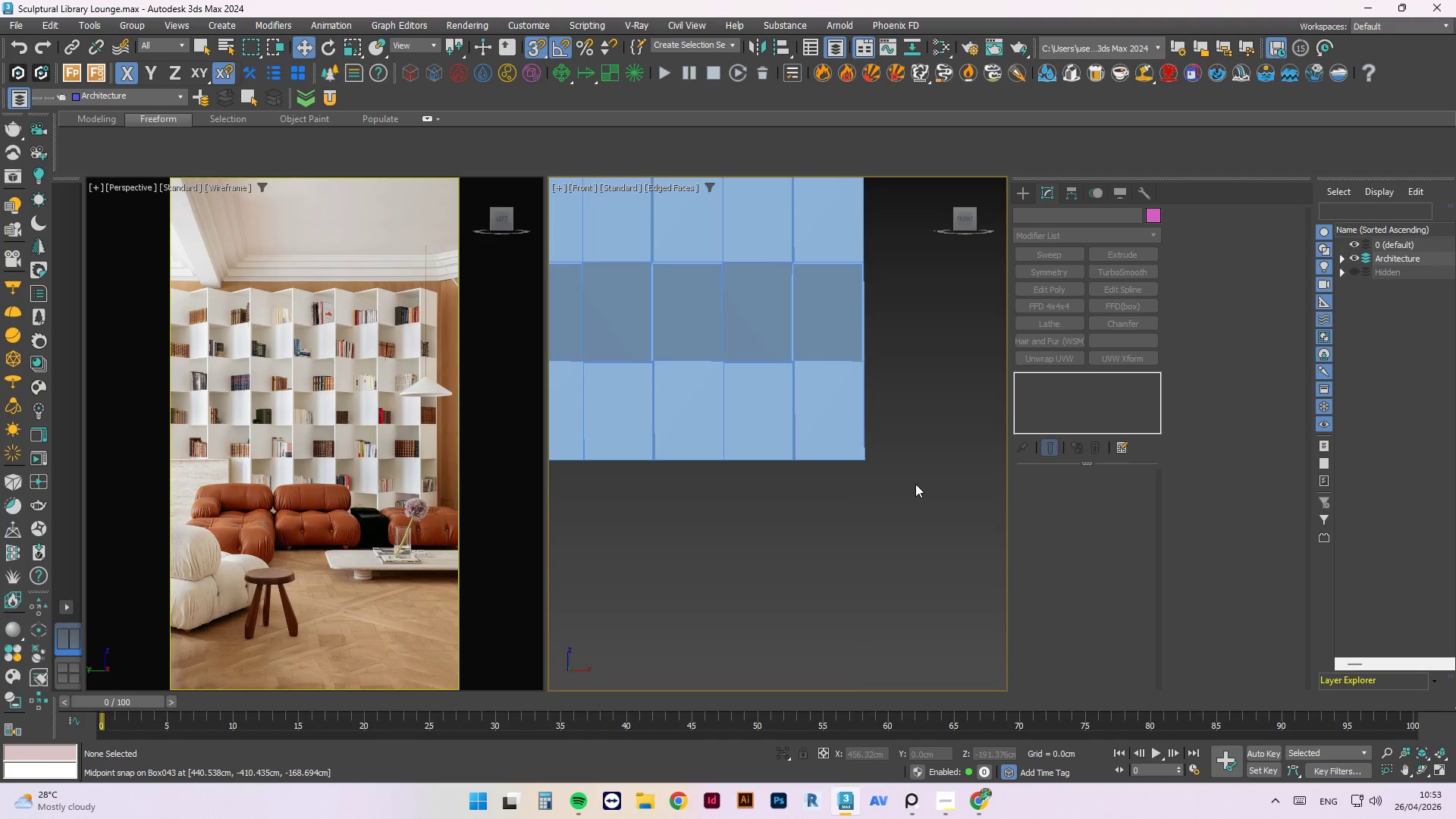 
scroll: coordinate [868, 359], scroll_direction: down, amount: 4.0
 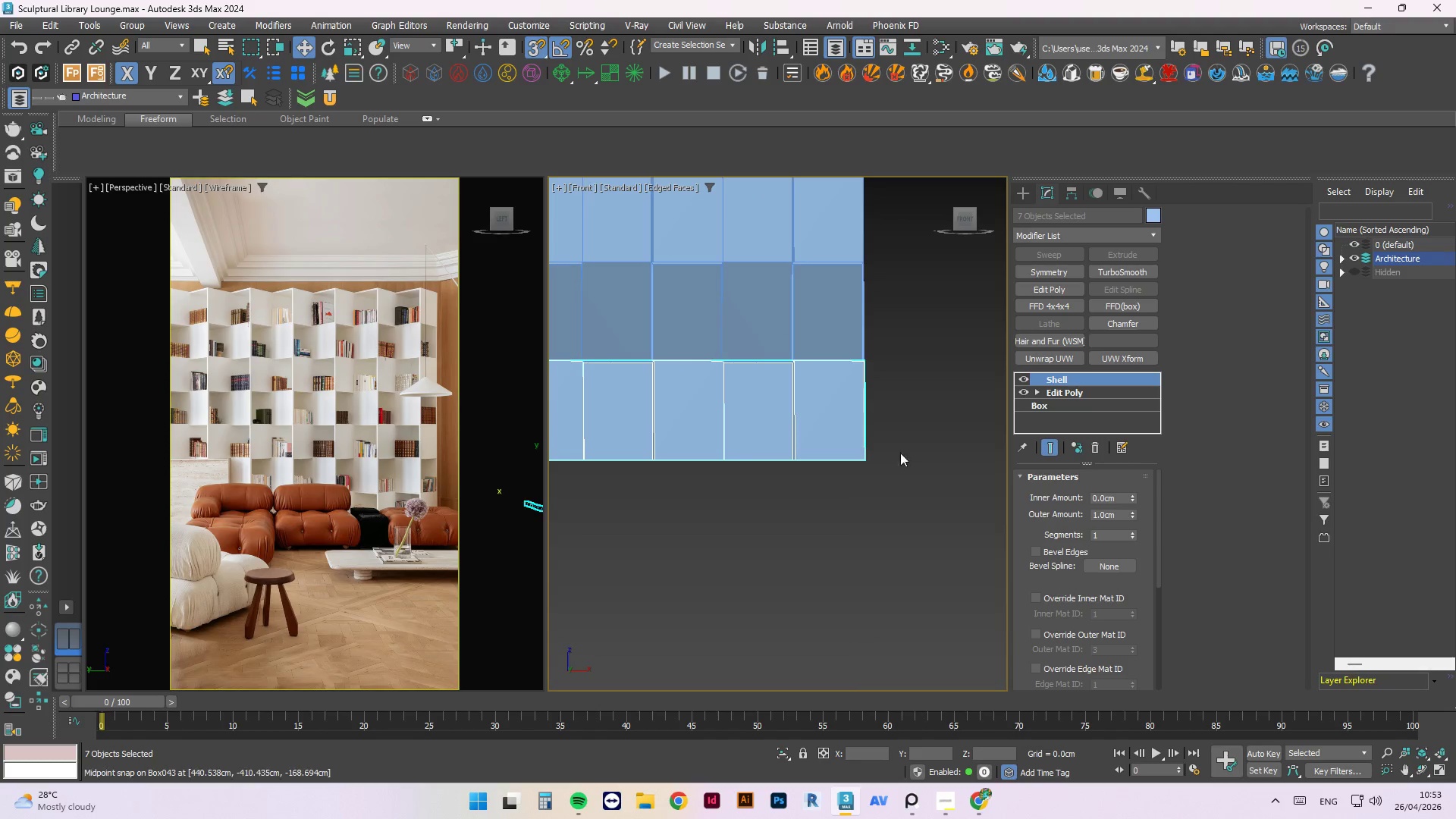 
key(Control+S)
 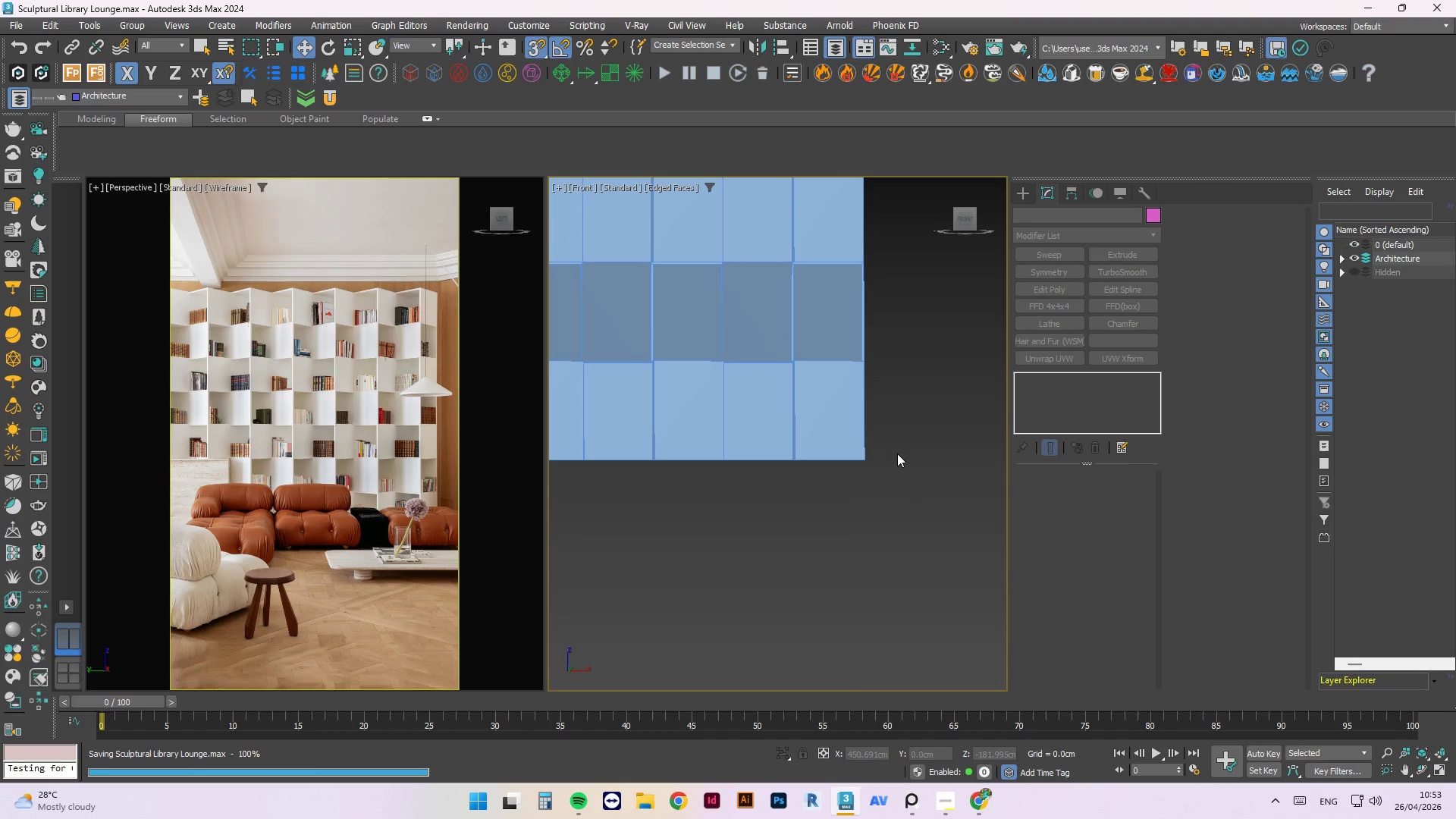 
scroll: coordinate [896, 445], scroll_direction: down, amount: 6.0
 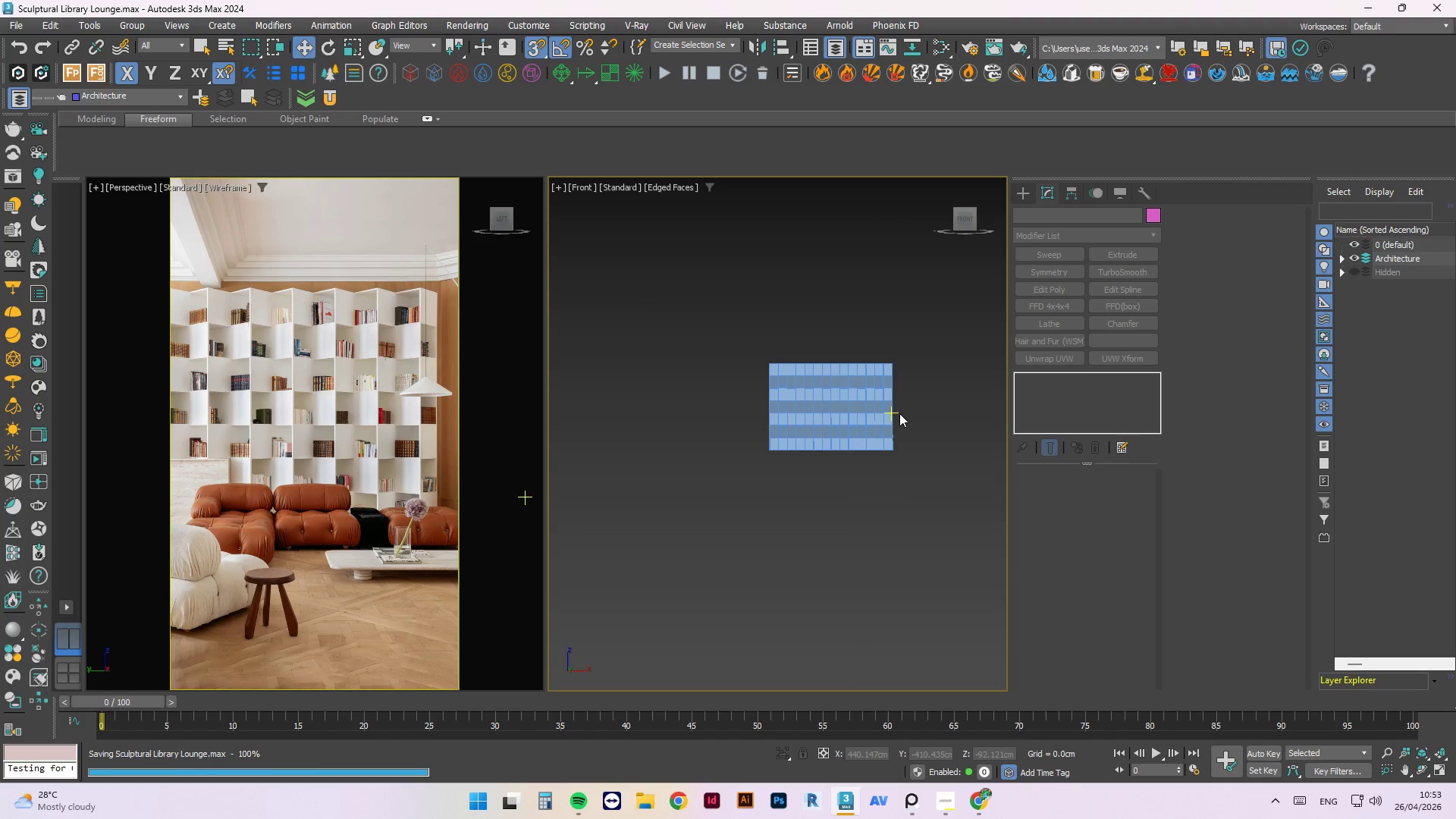 
scroll: coordinate [899, 413], scroll_direction: up, amount: 1.0
 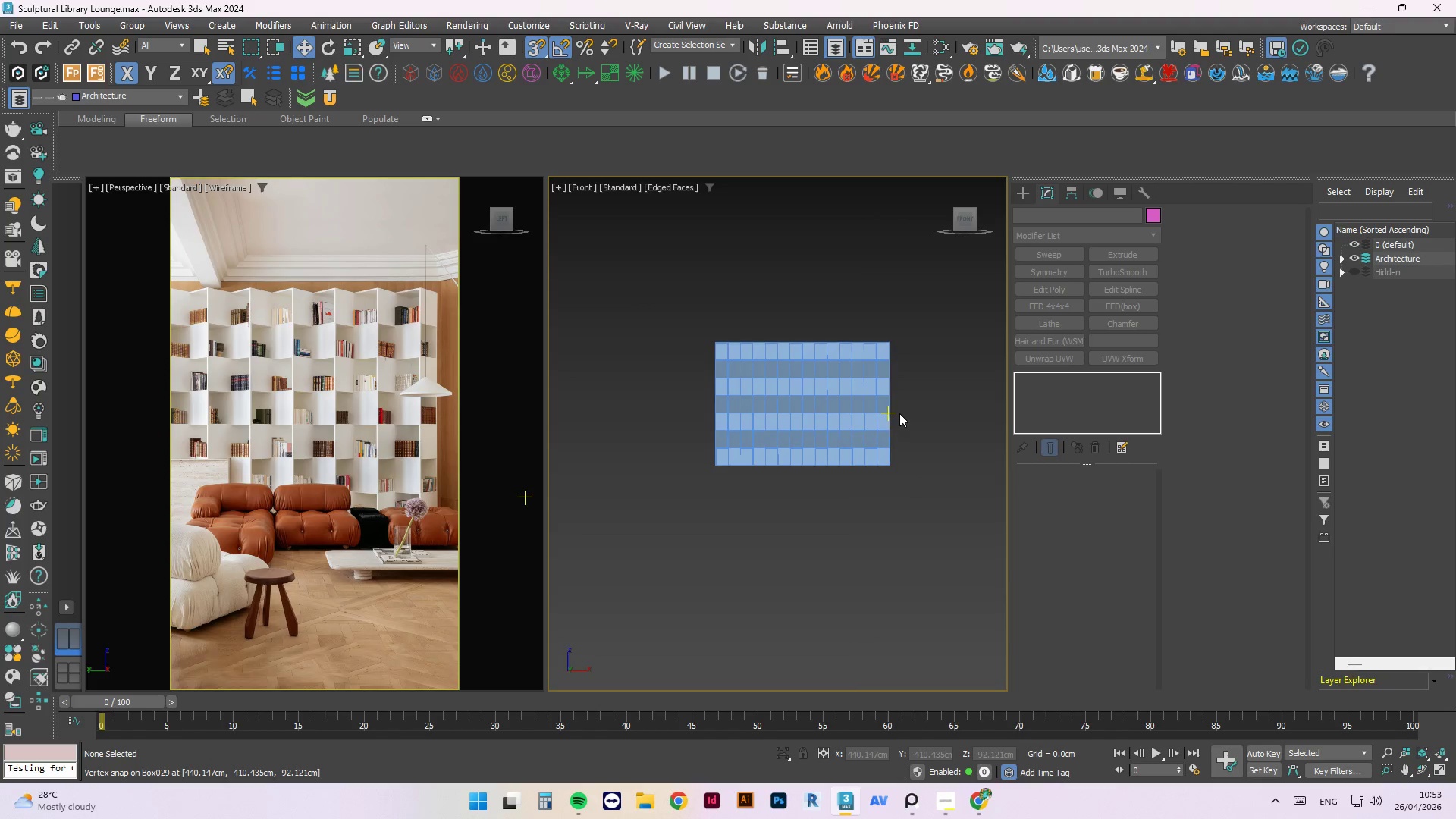 
hold_key(key=AltLeft, duration=1.75)
 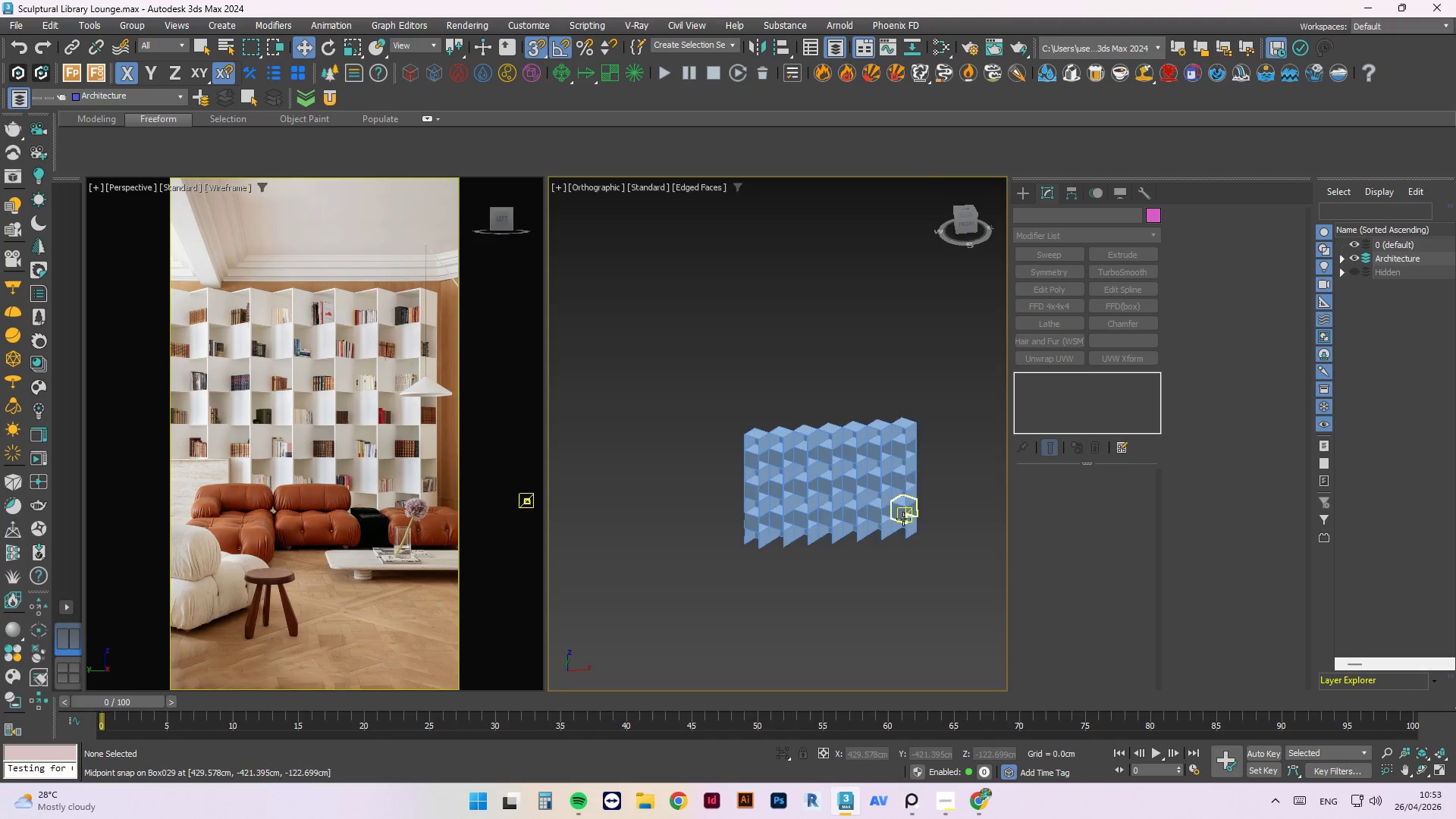 
scroll: coordinate [883, 549], scroll_direction: up, amount: 4.0
 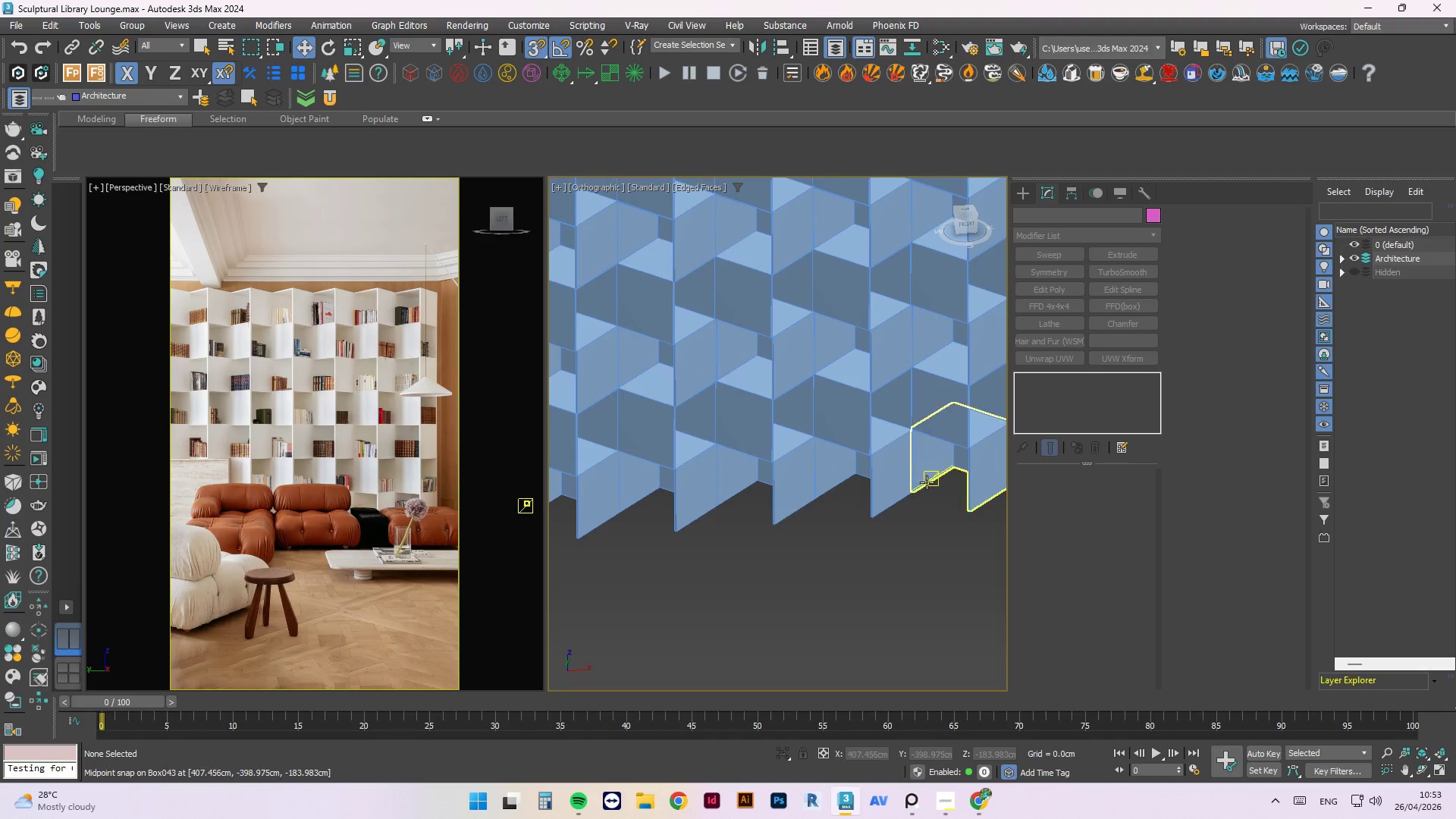 
hold_key(key=AltLeft, duration=0.8)
 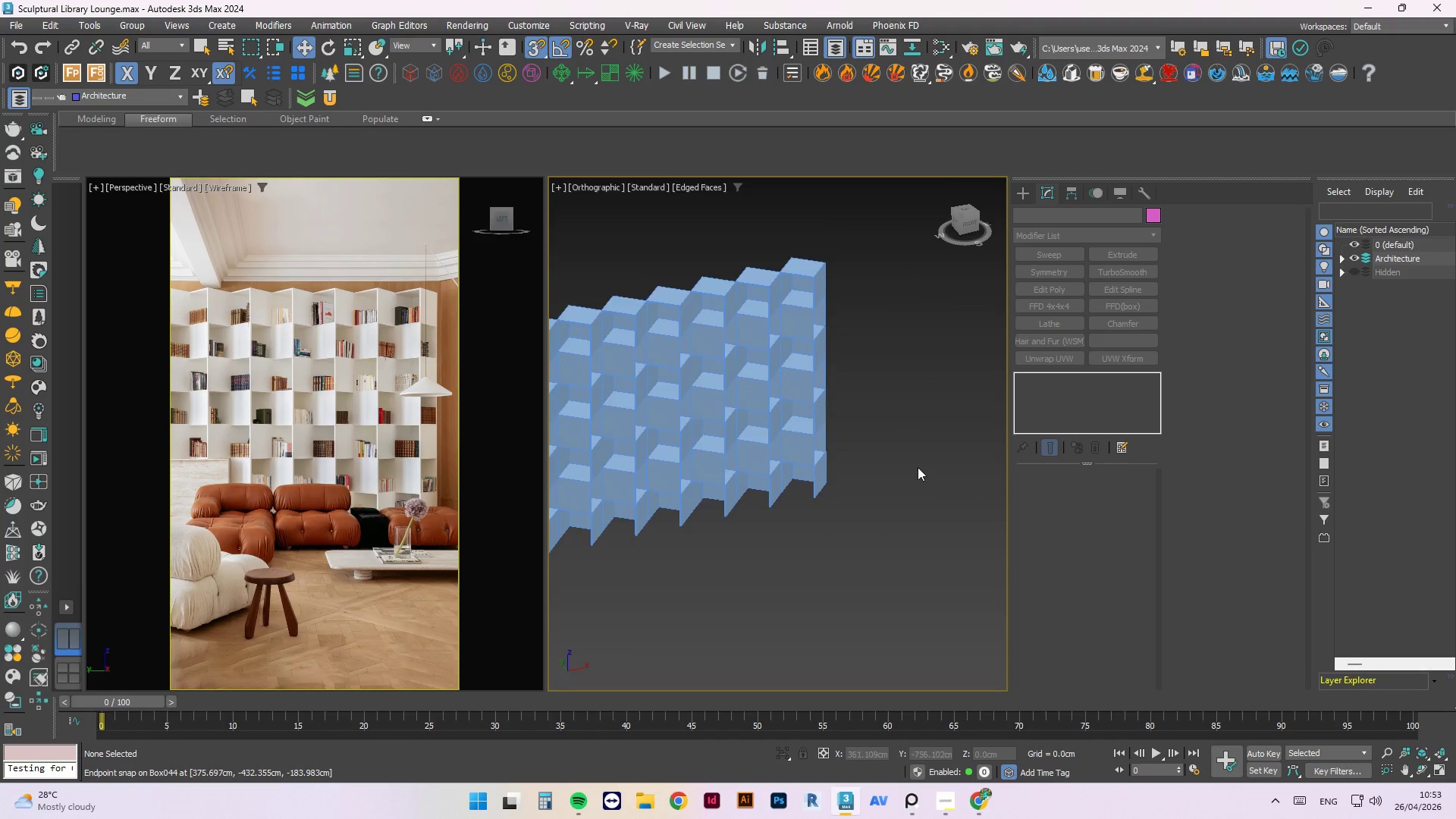 
scroll: coordinate [918, 467], scroll_direction: down, amount: 4.0
 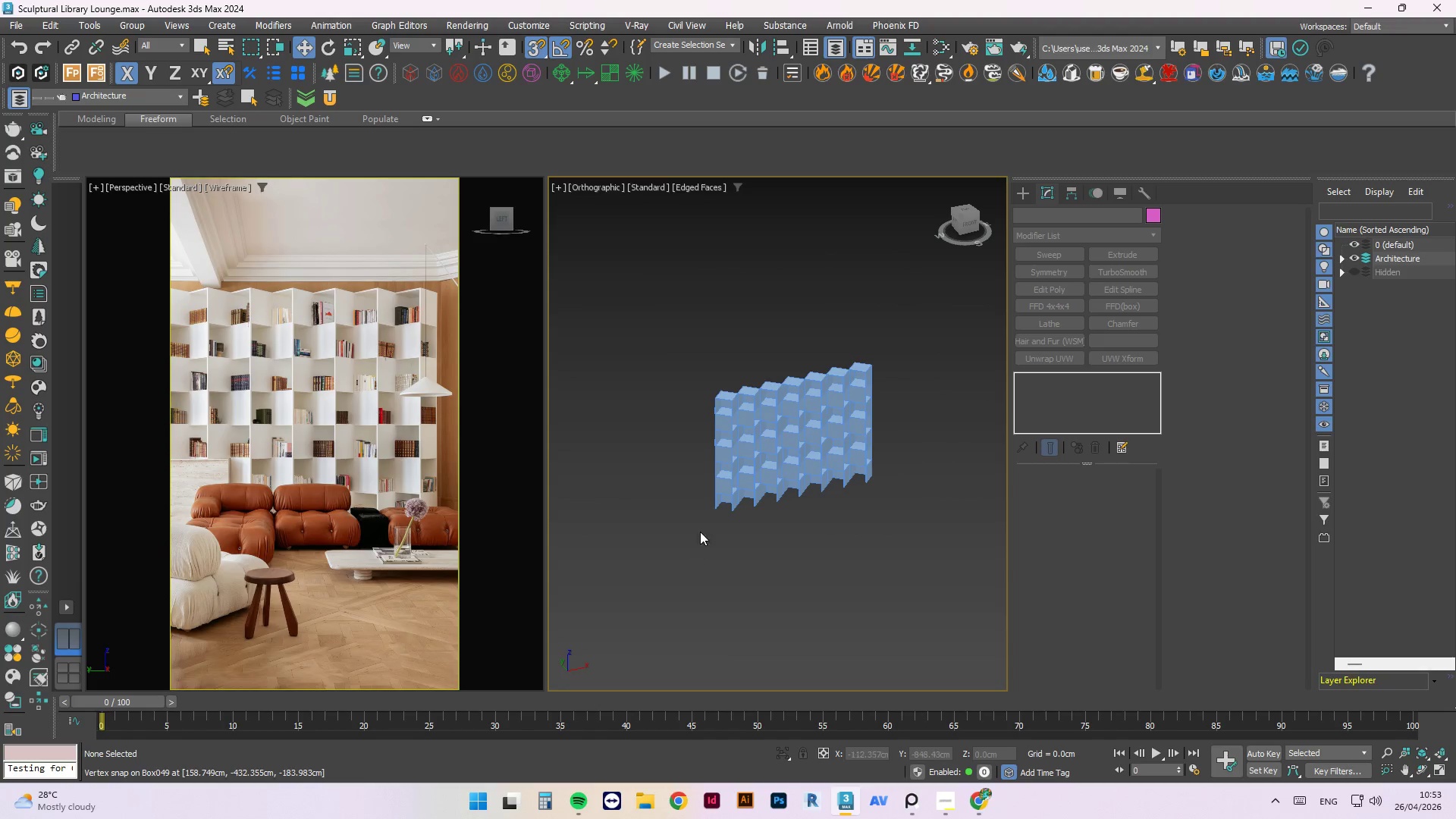 
scroll: coordinate [733, 499], scroll_direction: up, amount: 7.0
 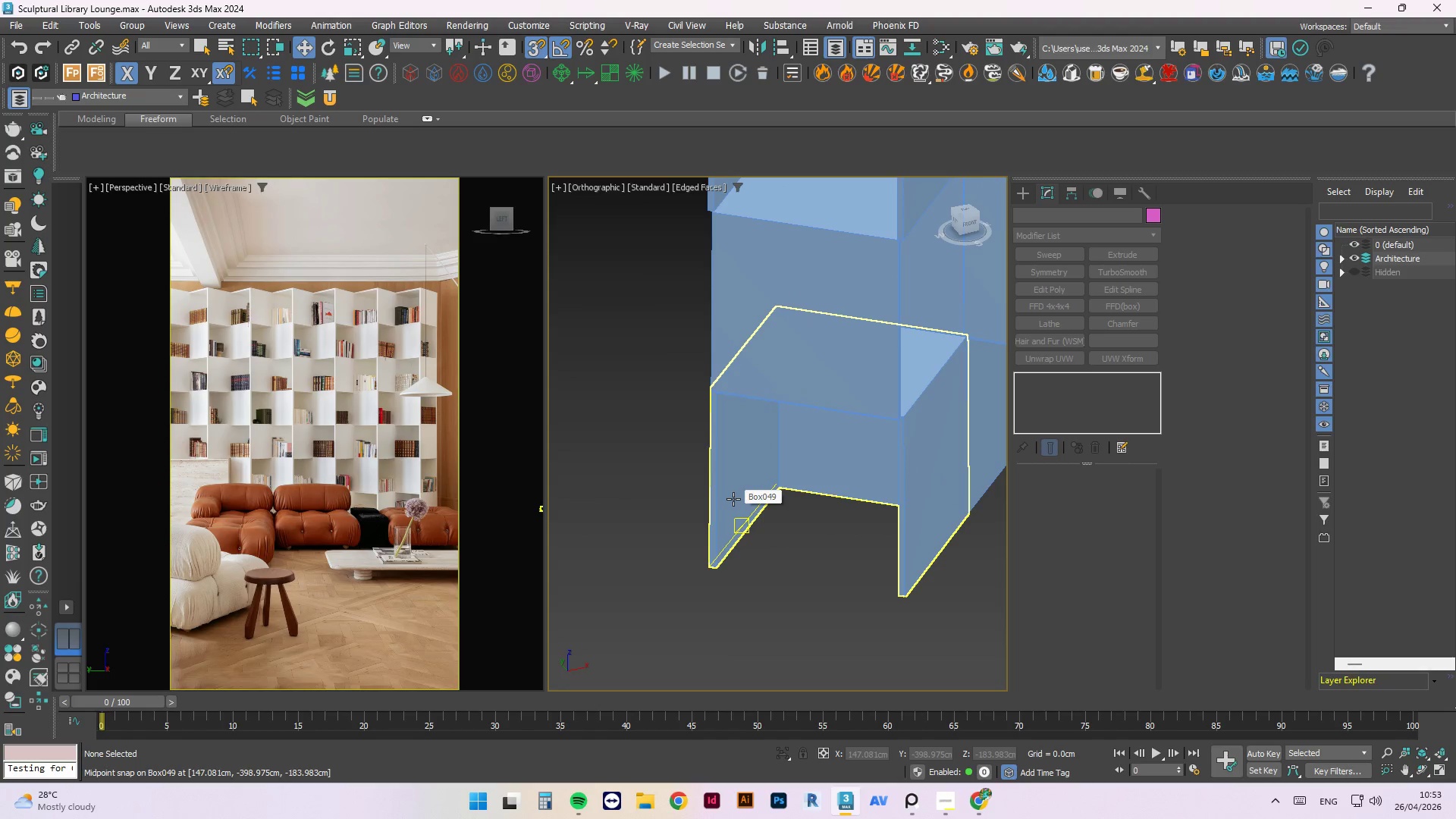 
hold_key(key=AltLeft, duration=0.66)
 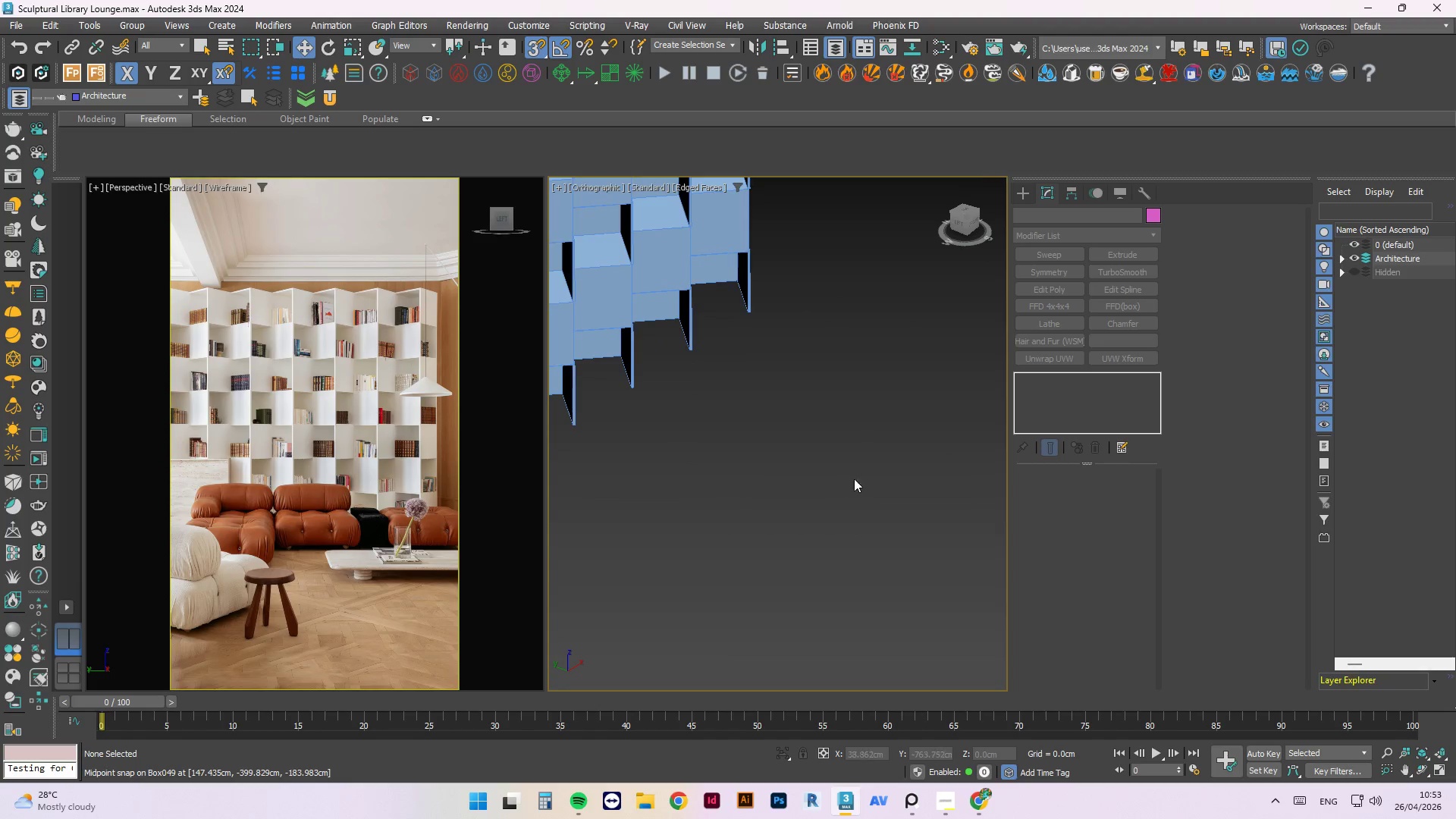 
scroll: coordinate [737, 500], scroll_direction: down, amount: 3.0
 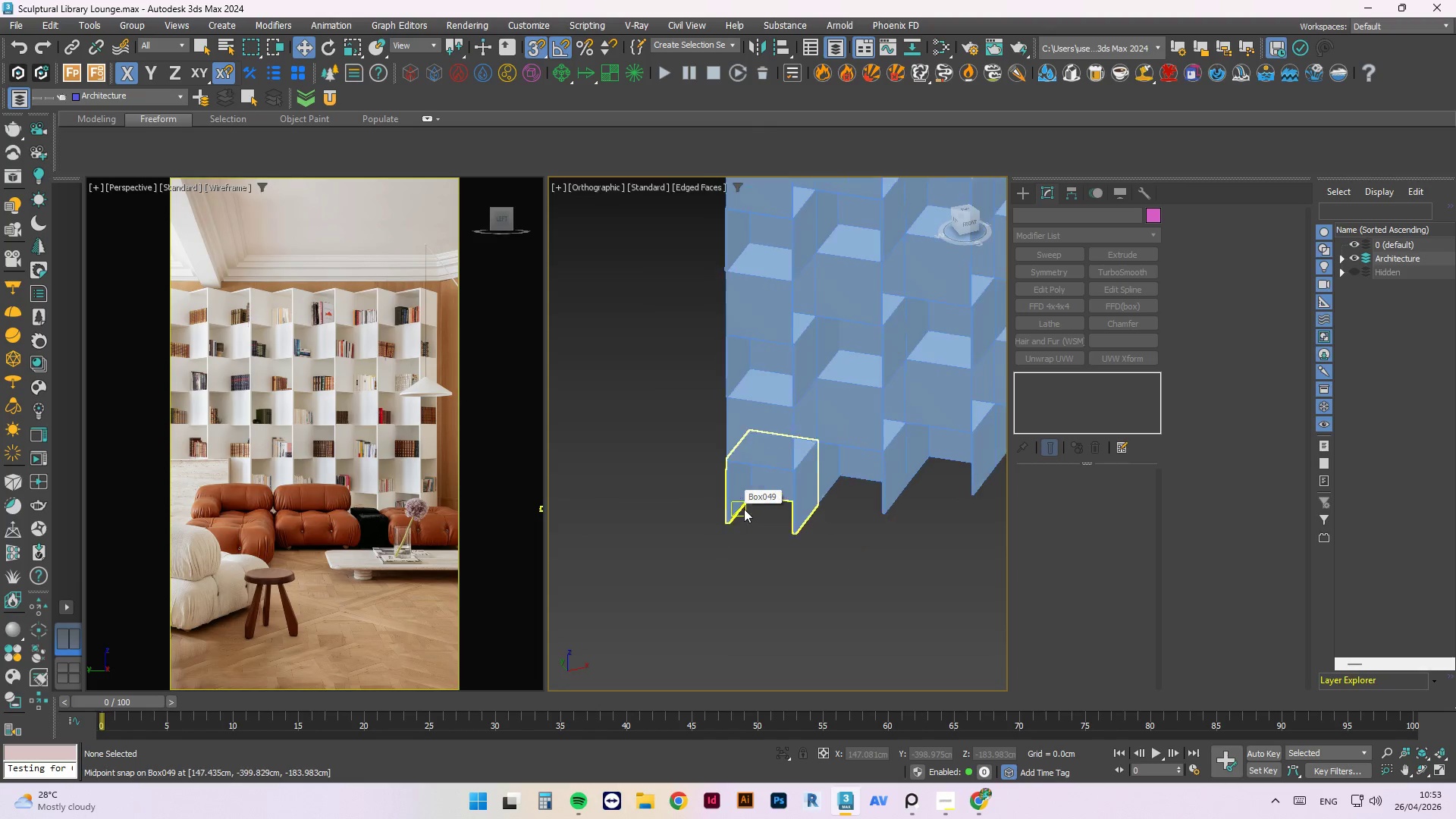 
hold_key(key=AltLeft, duration=0.95)
scroll: coordinate [755, 448], scroll_direction: down, amount: 3.0
 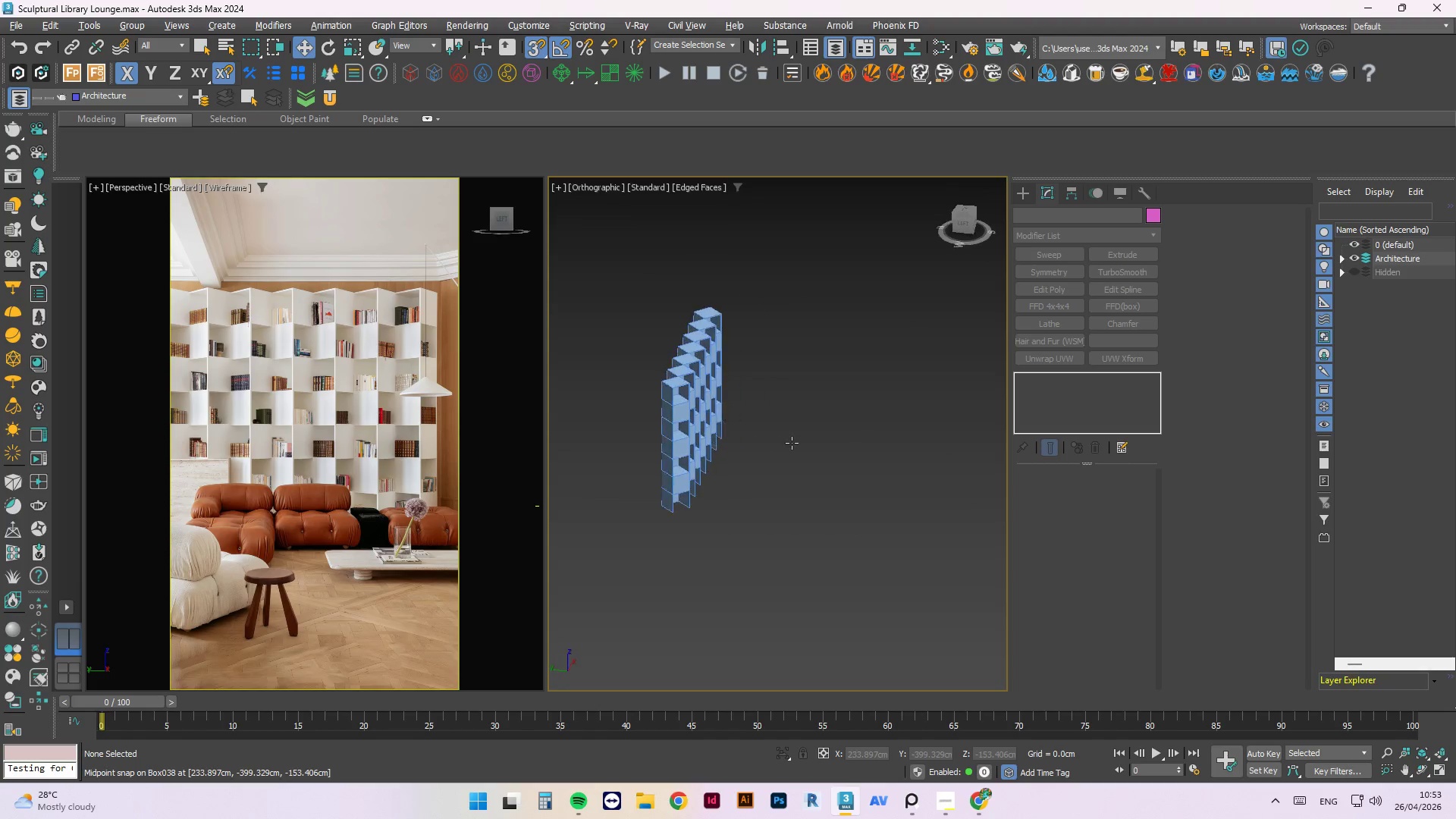 
scroll: coordinate [677, 519], scroll_direction: up, amount: 3.0
 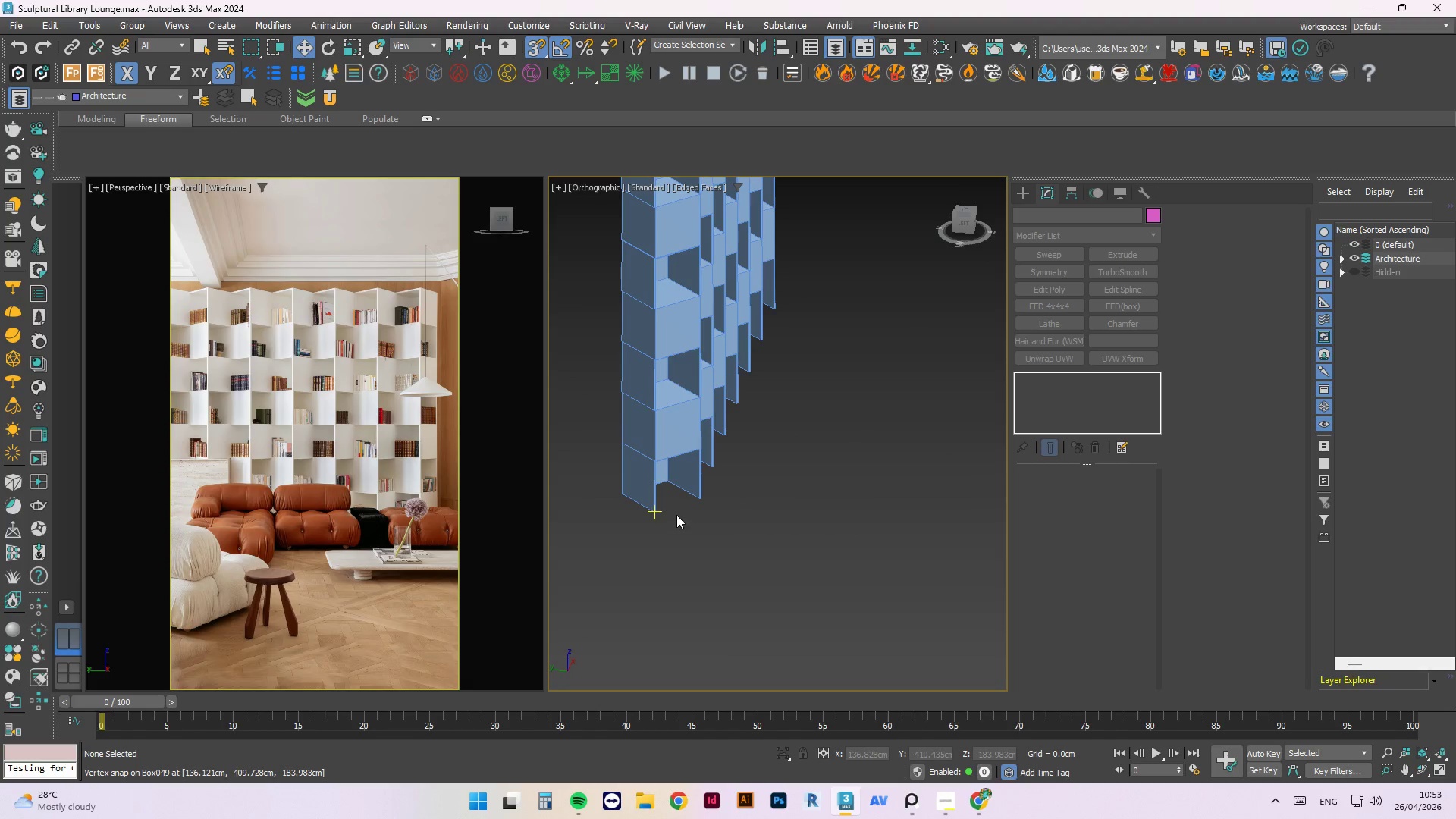 
hold_key(key=AltLeft, duration=1.31)
 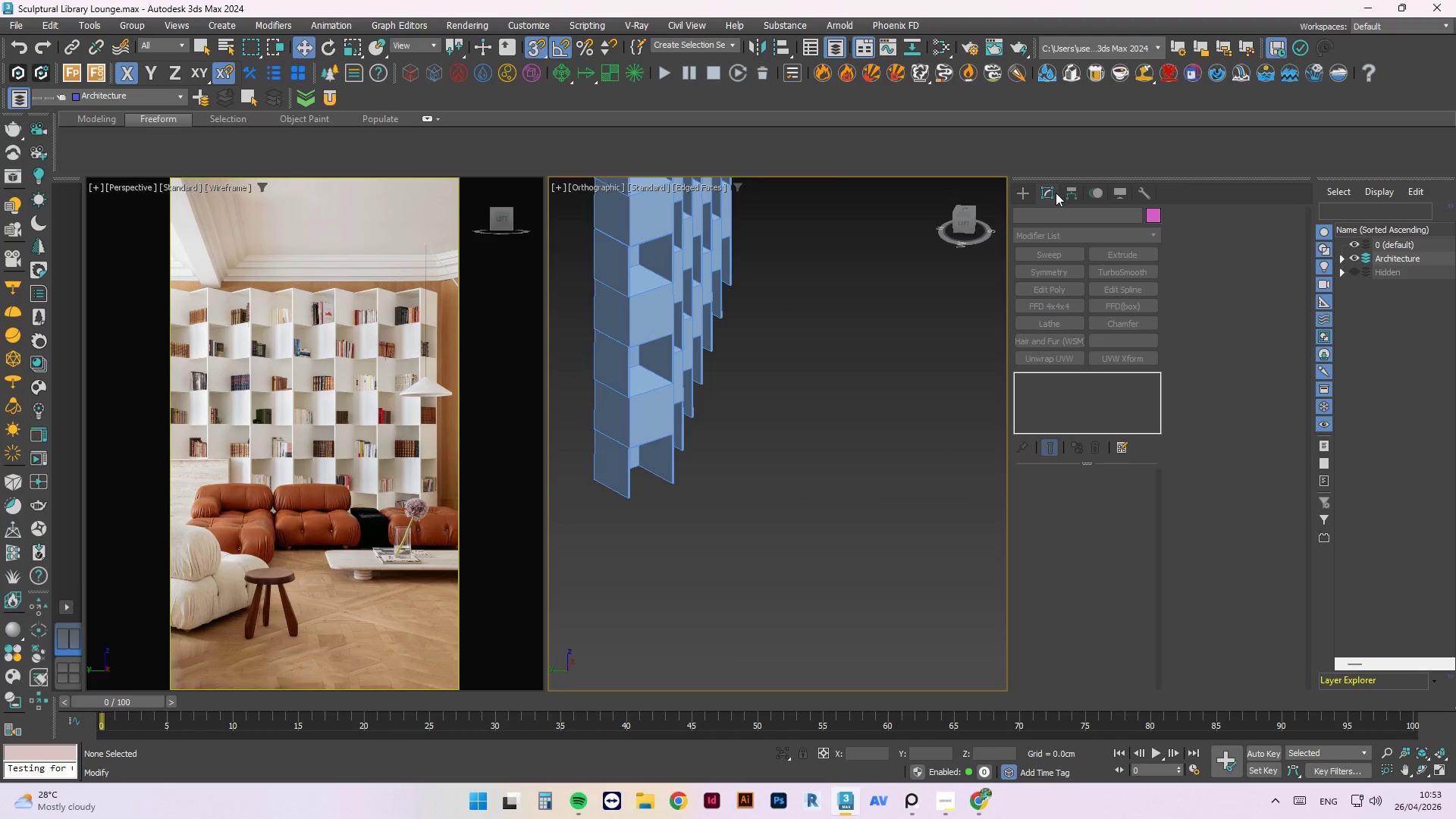 
left_click([1021, 190])
 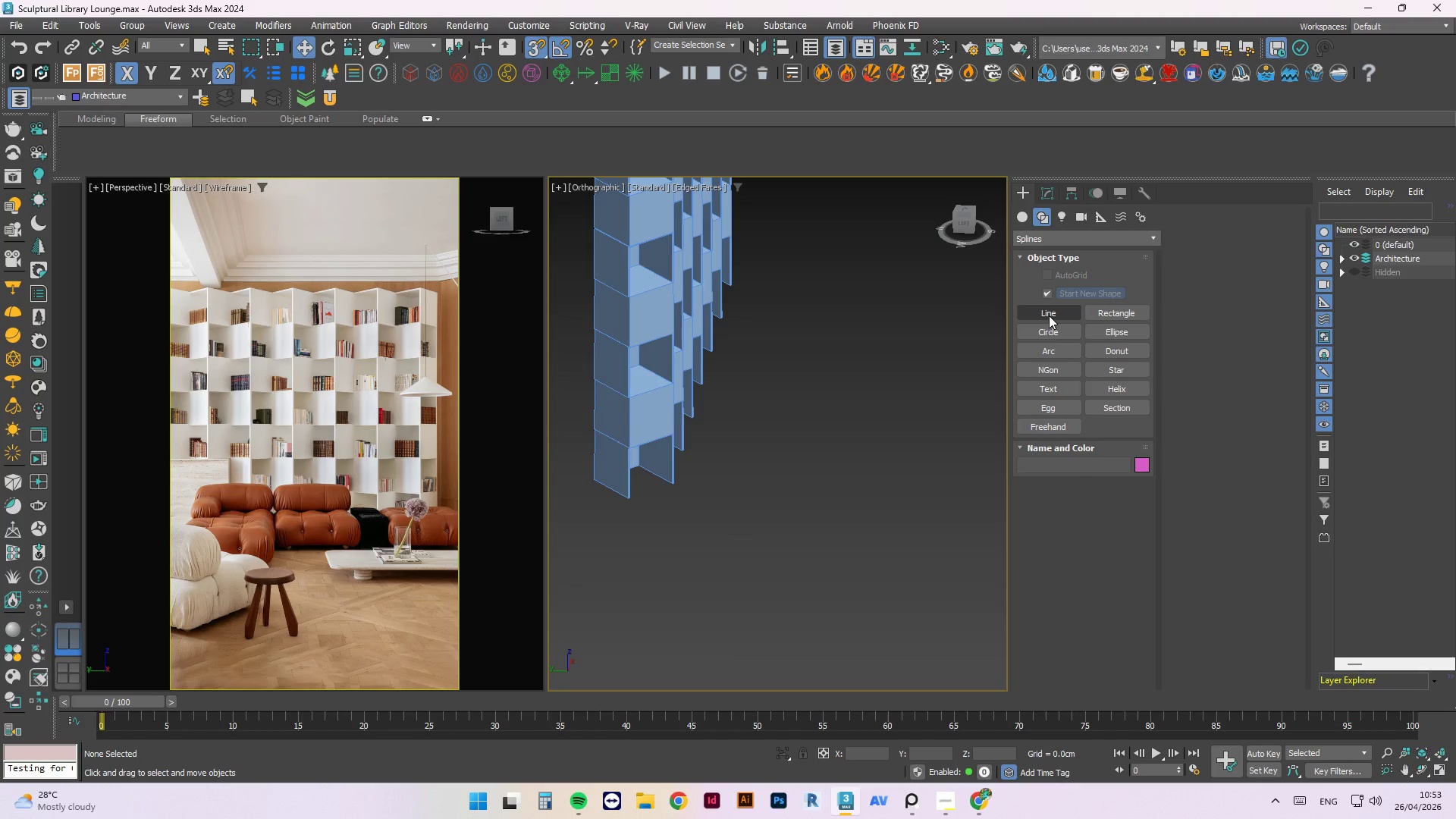 
key(Control+S)
 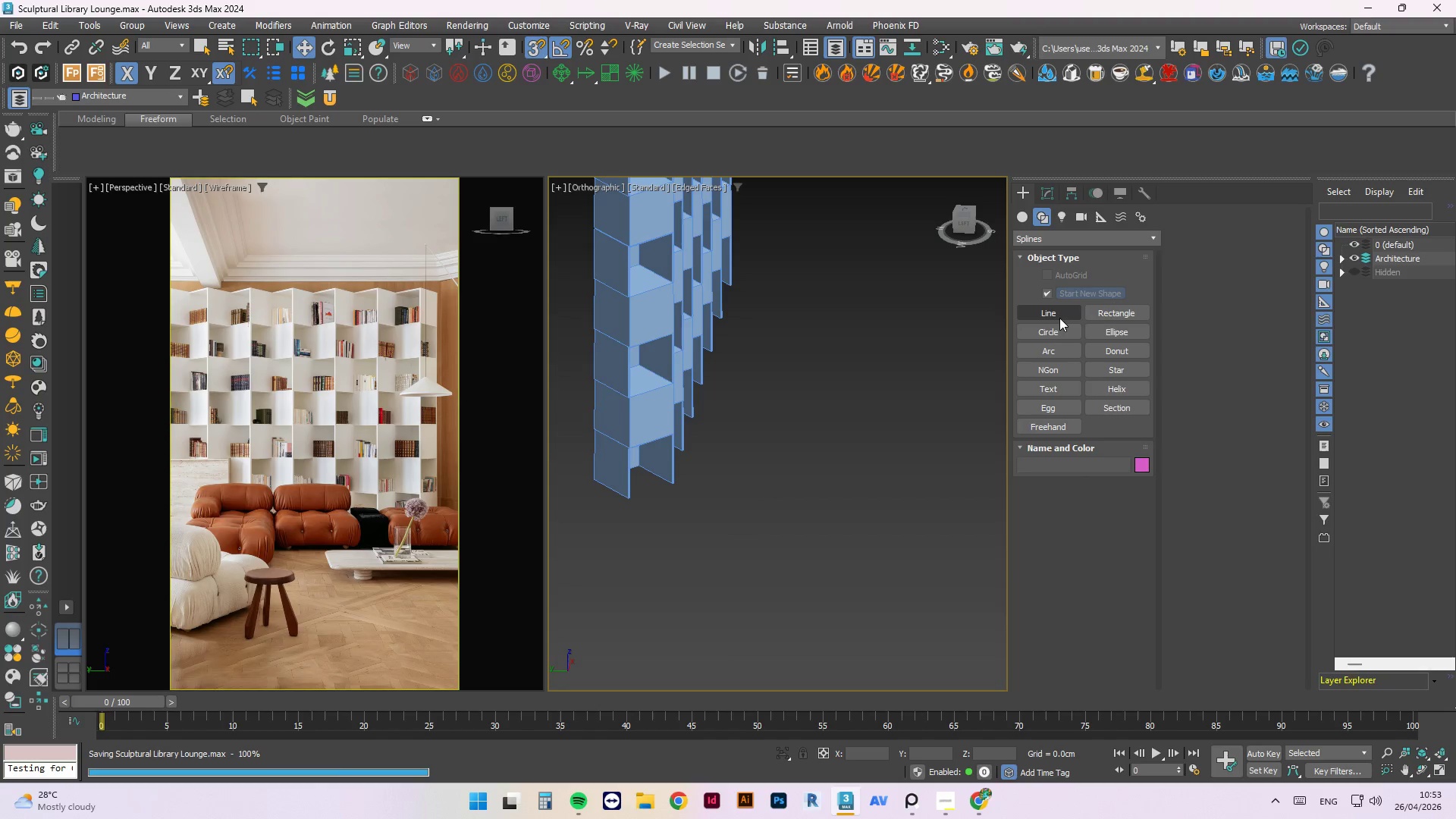 
left_click([1056, 316])
 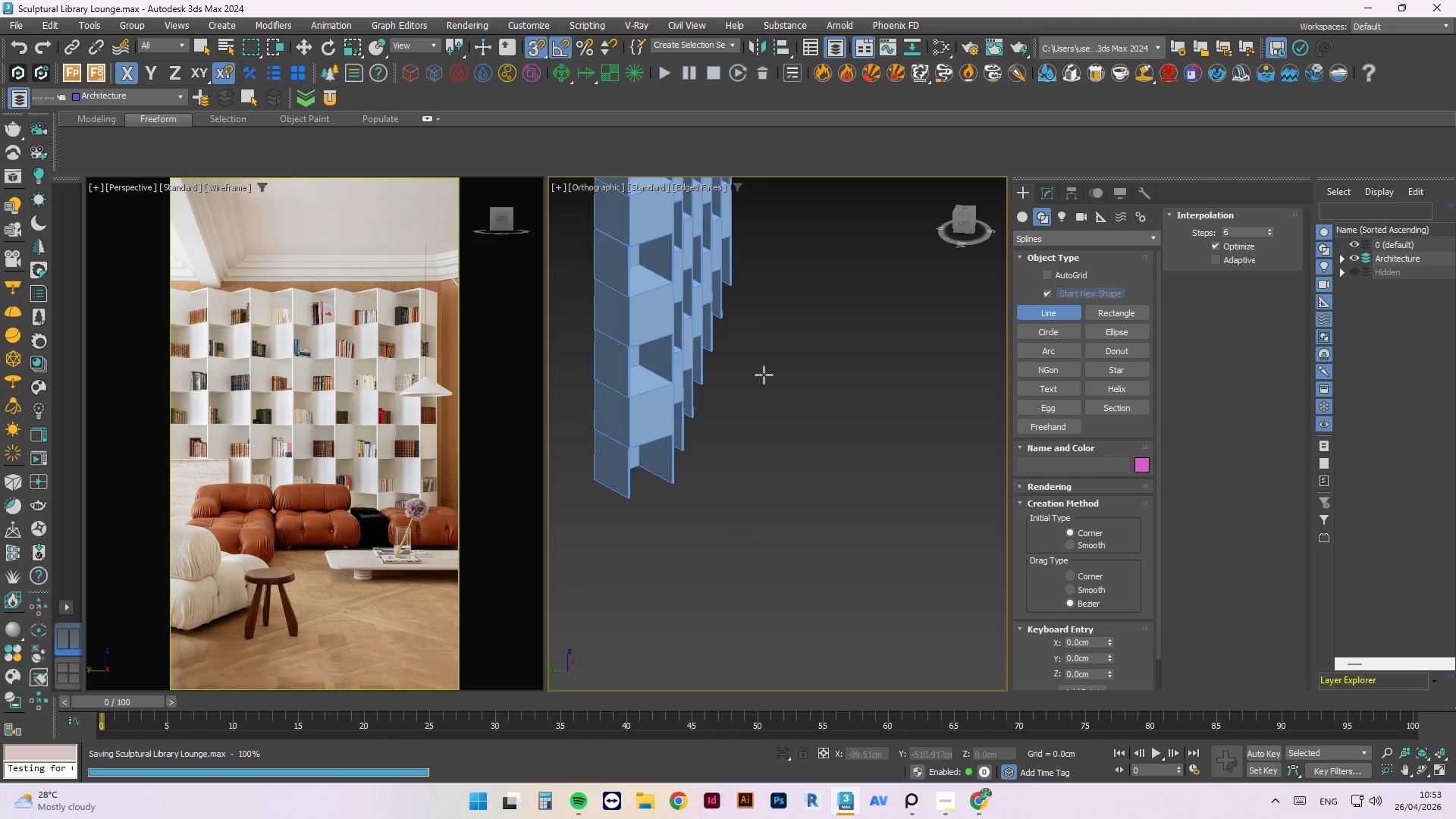 
scroll: coordinate [802, 381], scroll_direction: down, amount: 1.0
 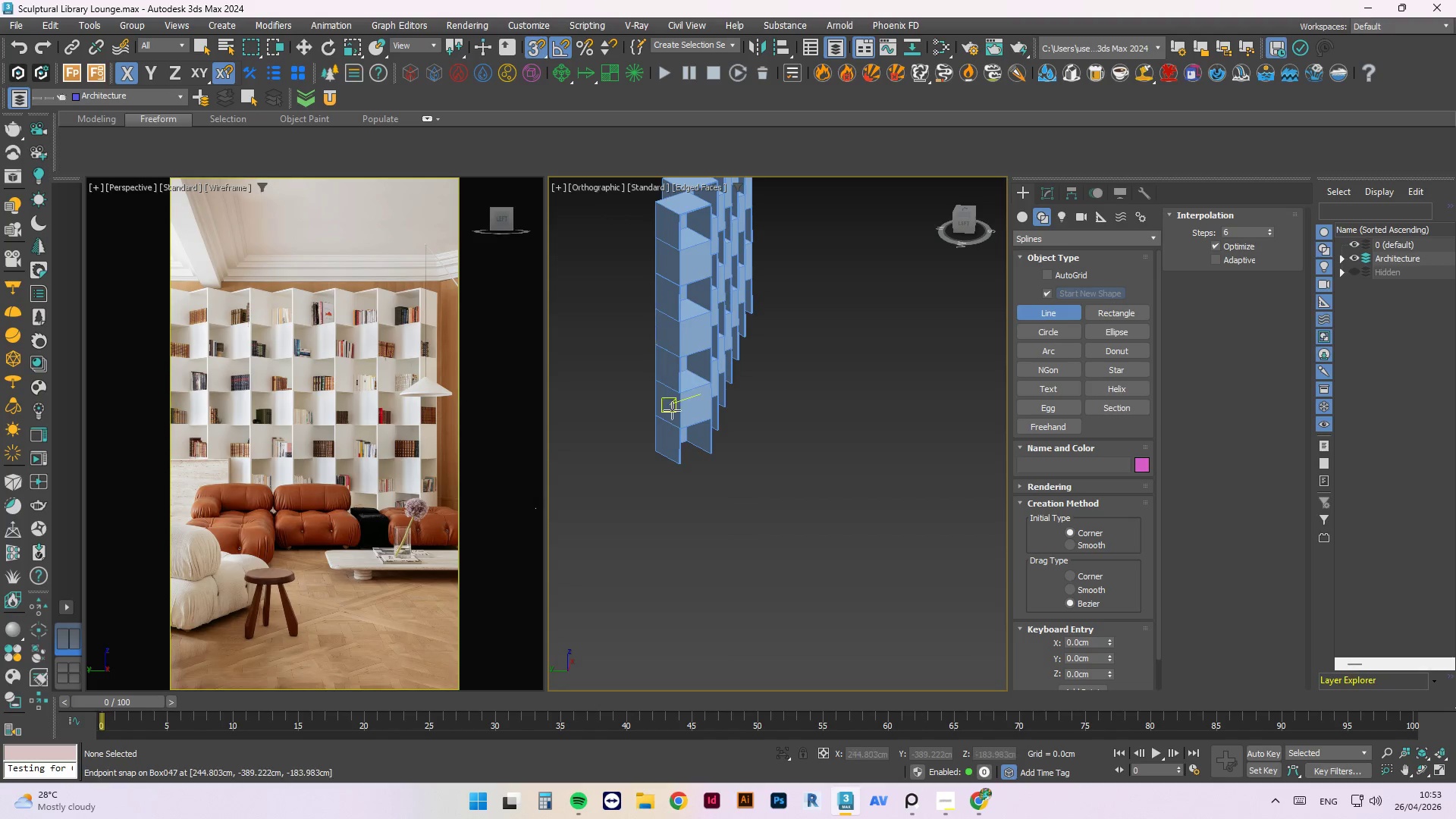 
scroll: coordinate [651, 452], scroll_direction: up, amount: 6.0
 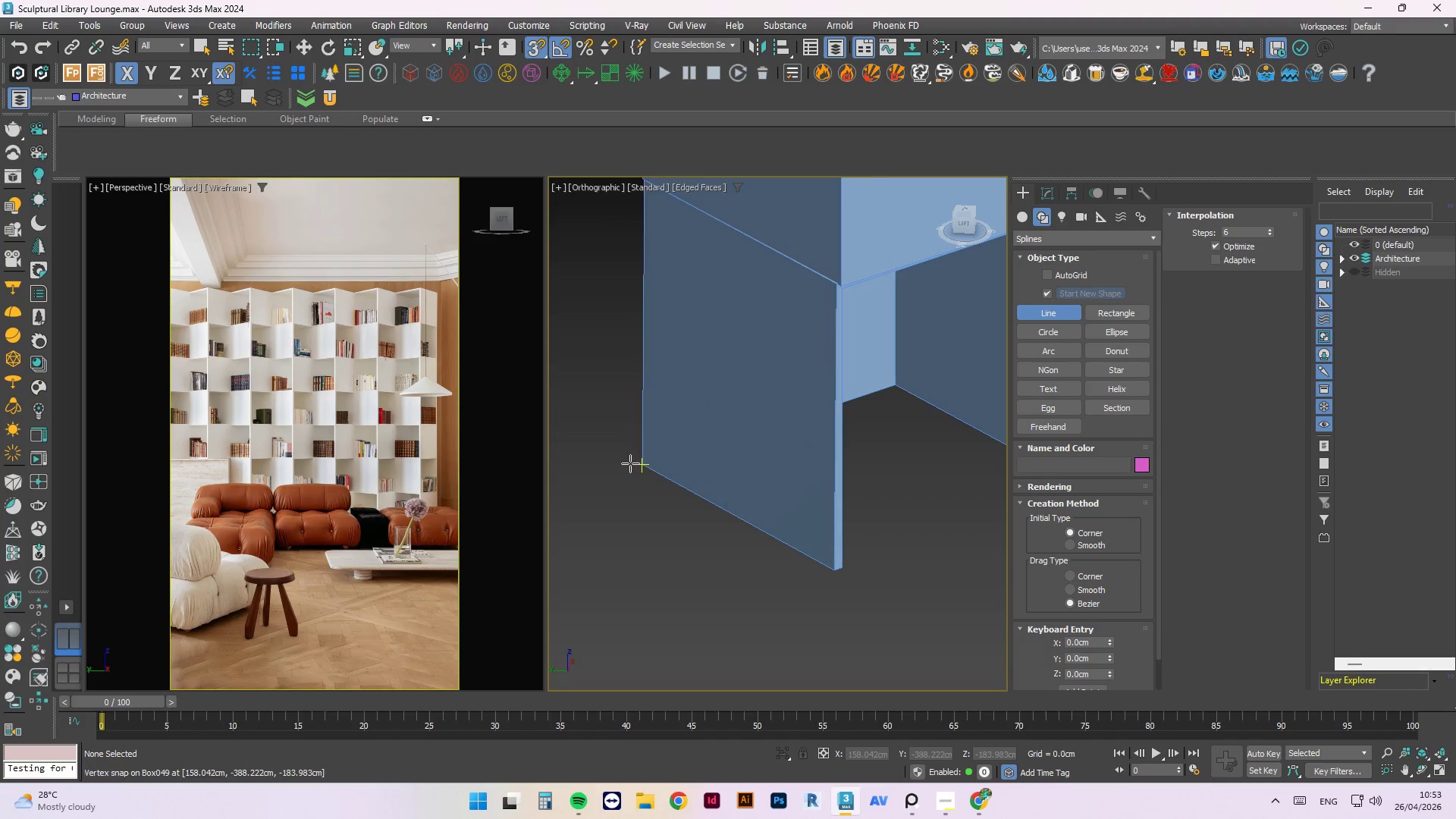 
left_click_drag(start_coordinate=[630, 463], to_coordinate=[828, 568])
 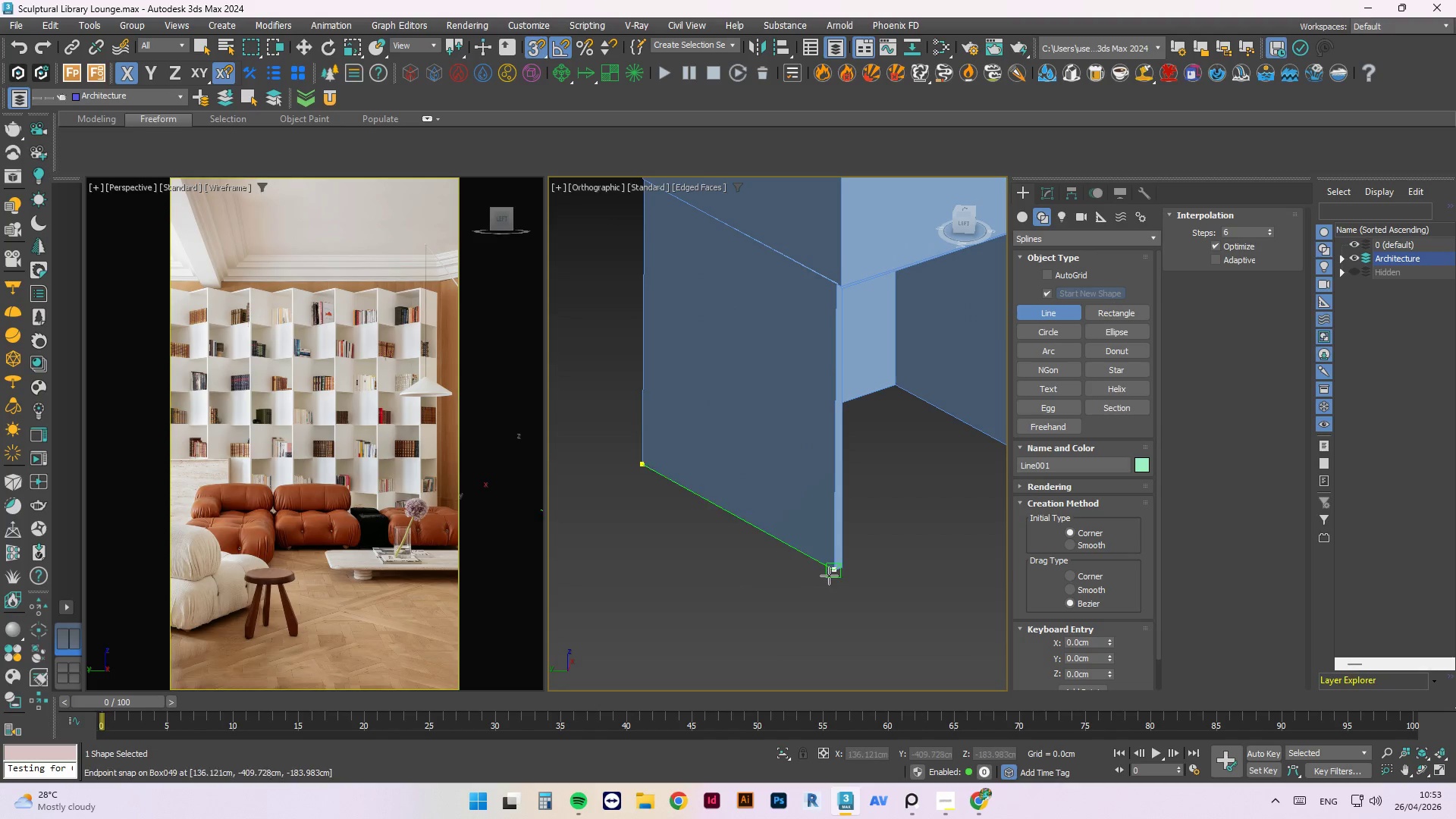 
left_click([830, 574])
 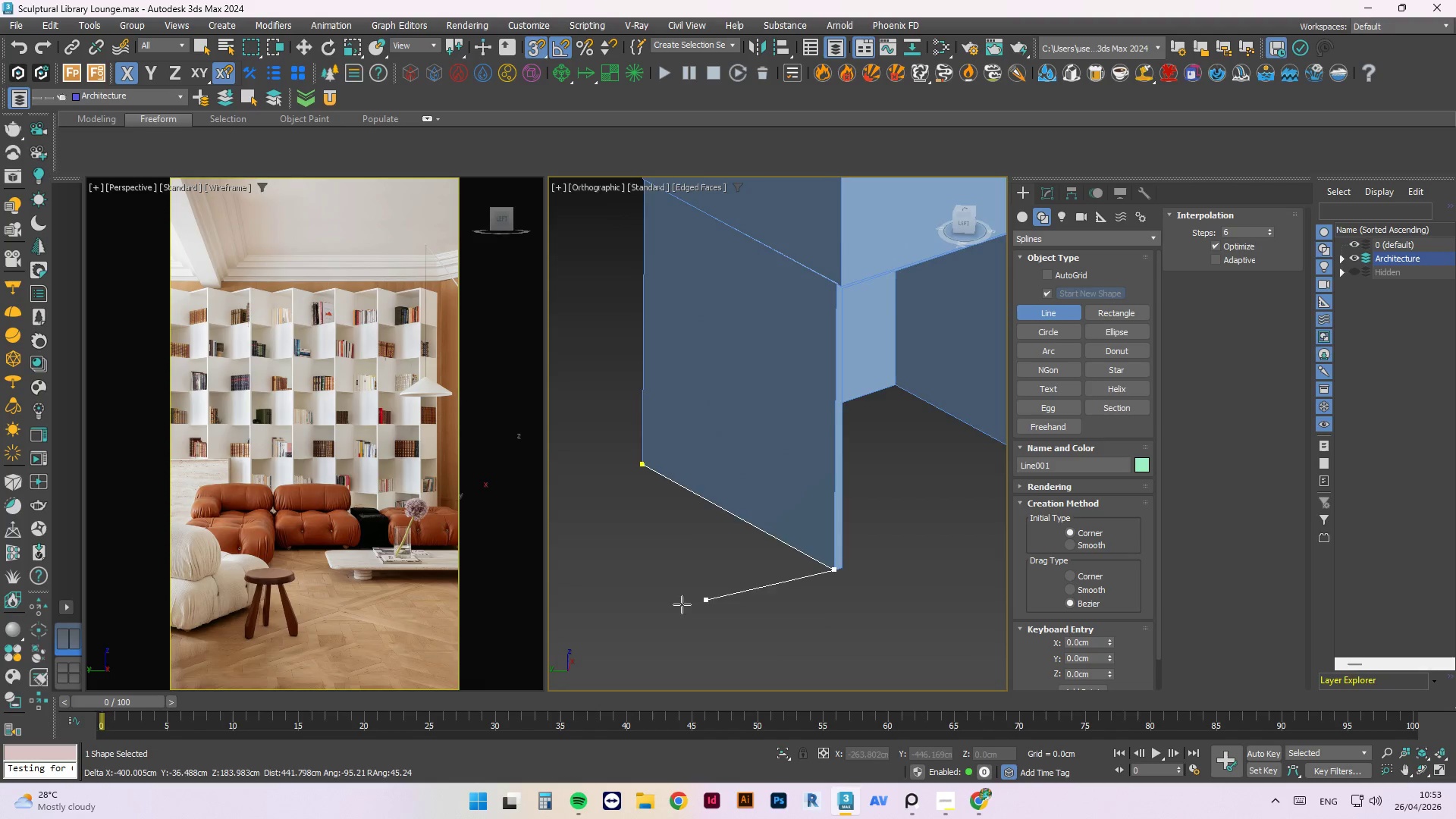 
scroll: coordinate [808, 580], scroll_direction: up, amount: 1.0
 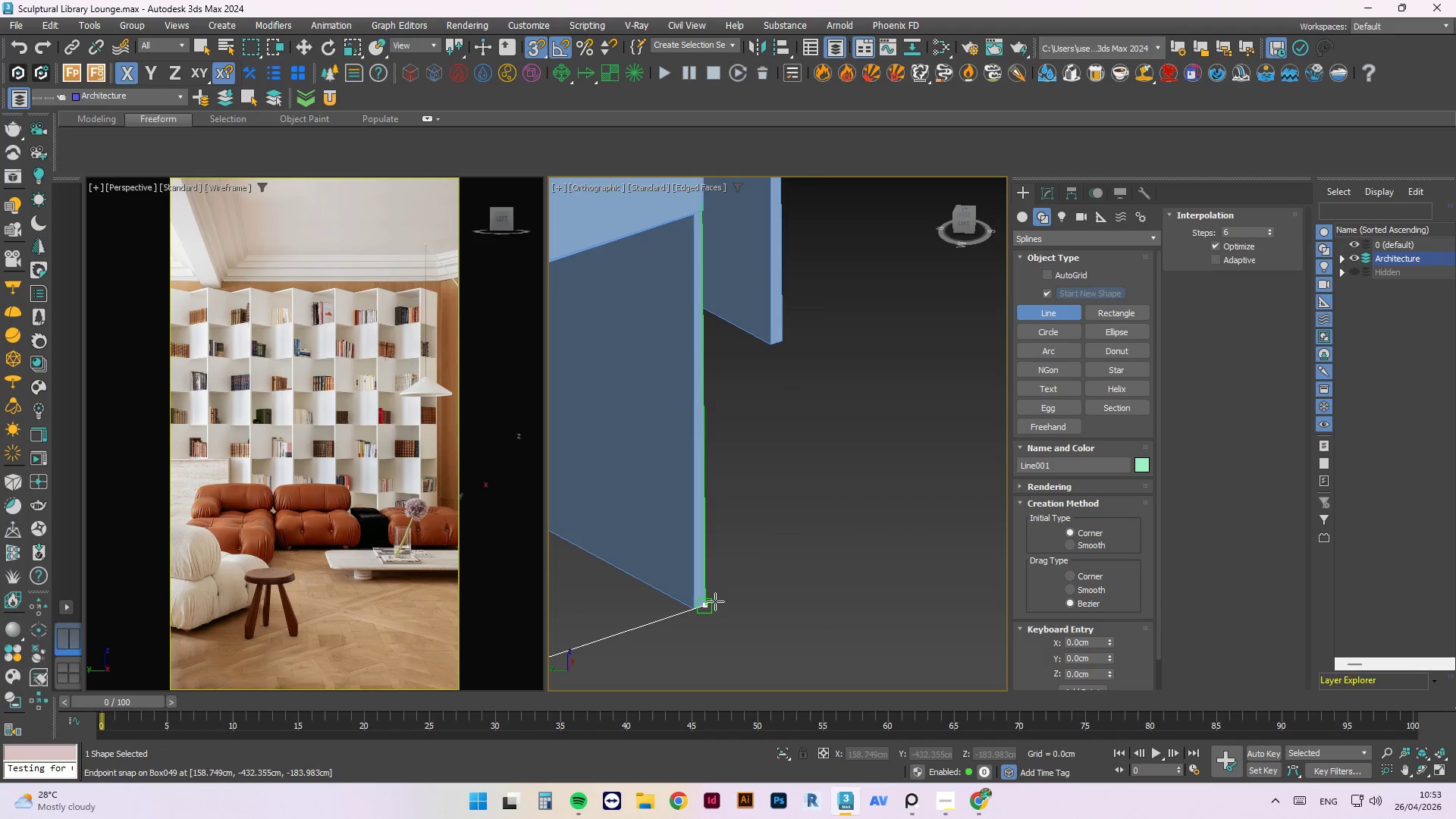 
left_click([715, 601])
 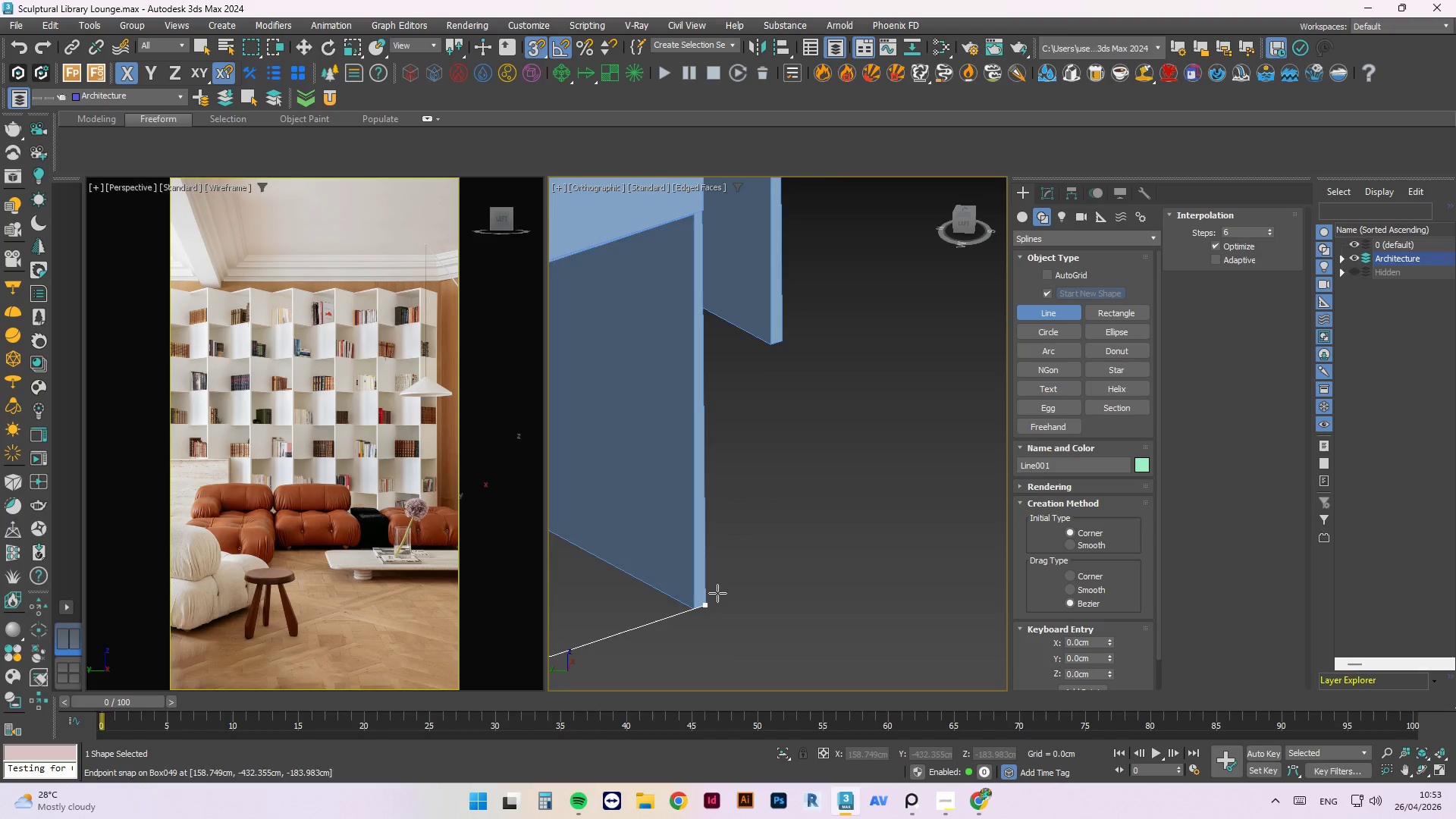 
hold_key(key=AltLeft, duration=0.5)
 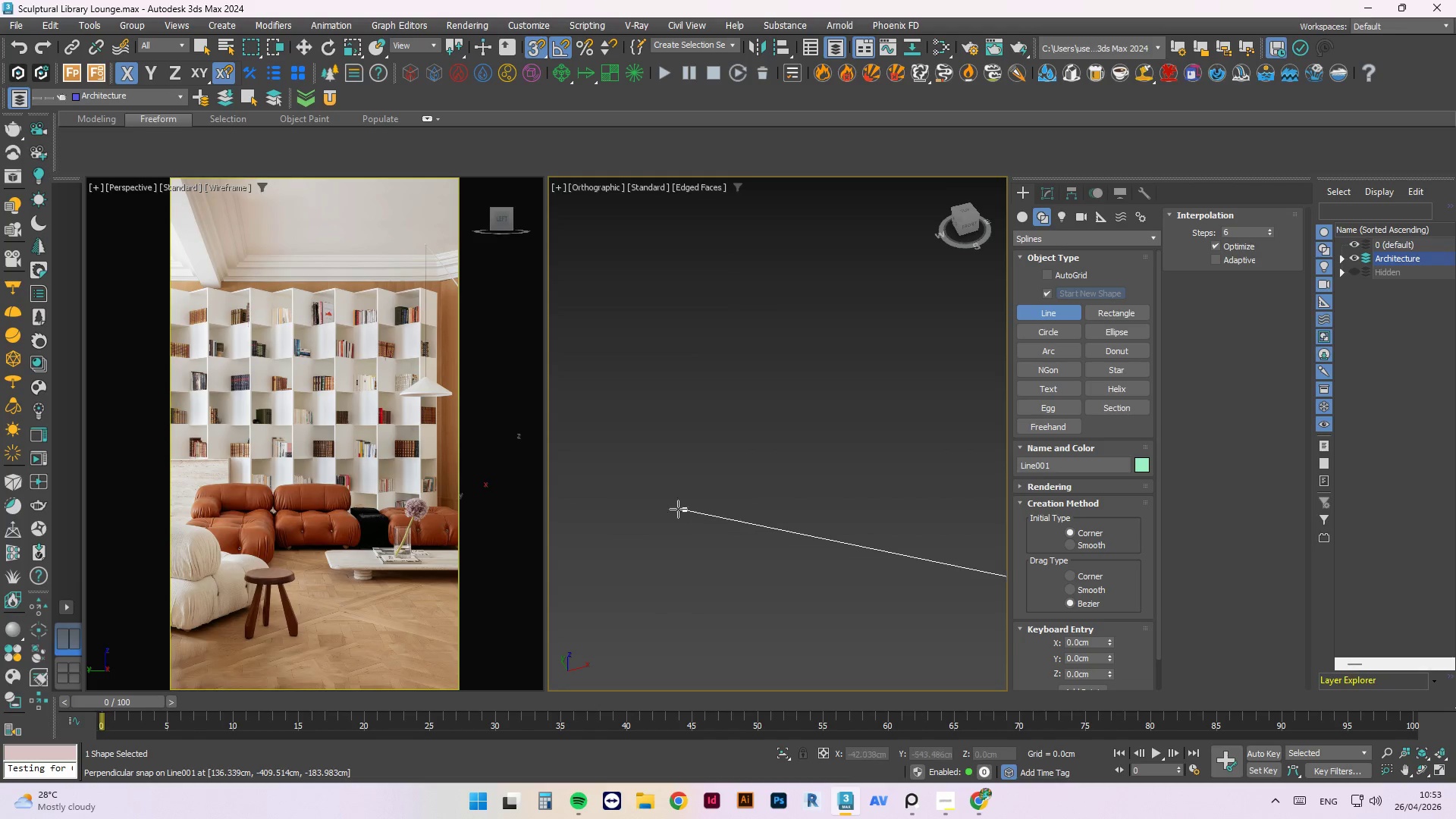 
scroll: coordinate [716, 507], scroll_direction: down, amount: 5.0
 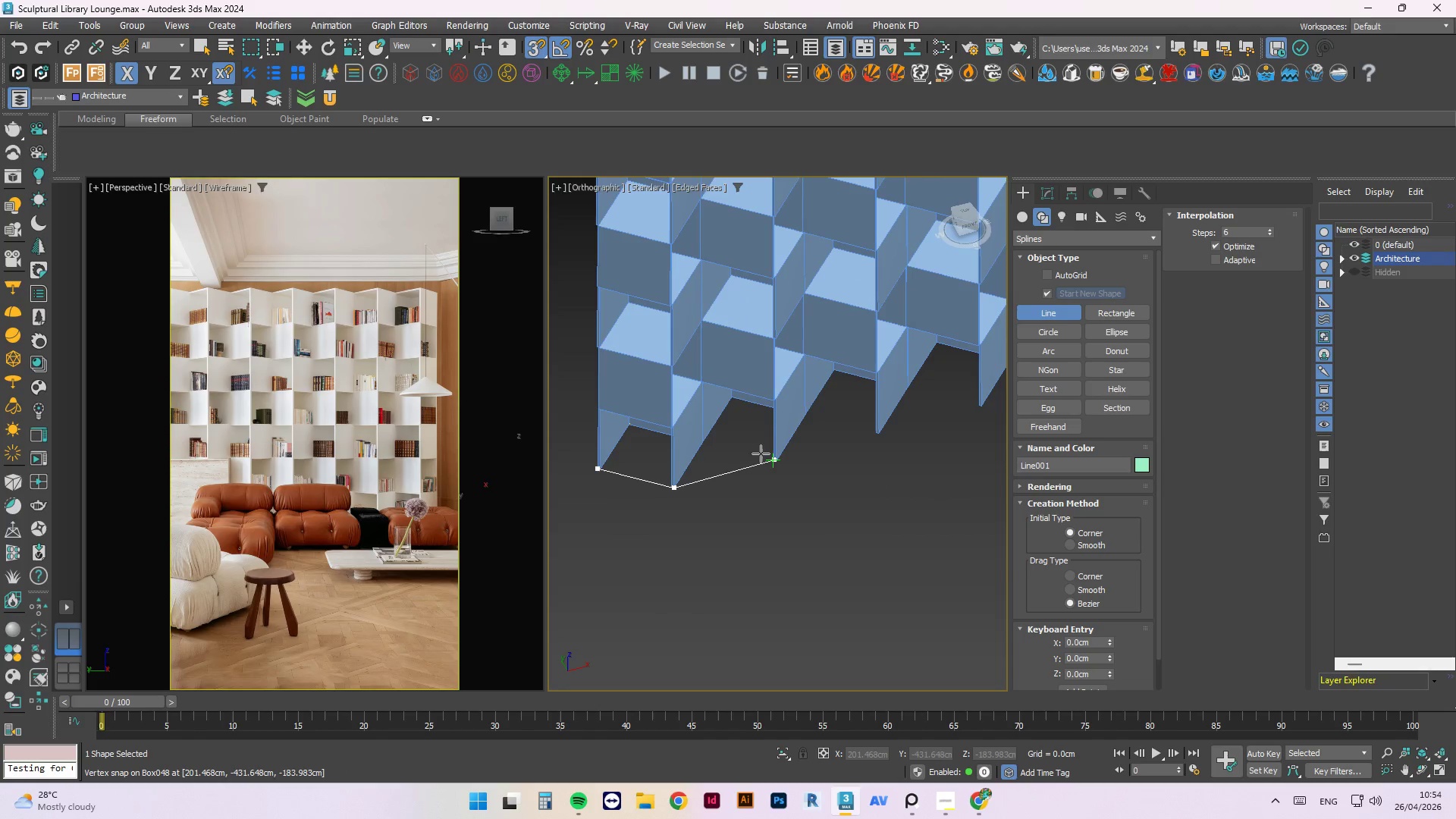 
scroll: coordinate [670, 472], scroll_direction: up, amount: 9.0
 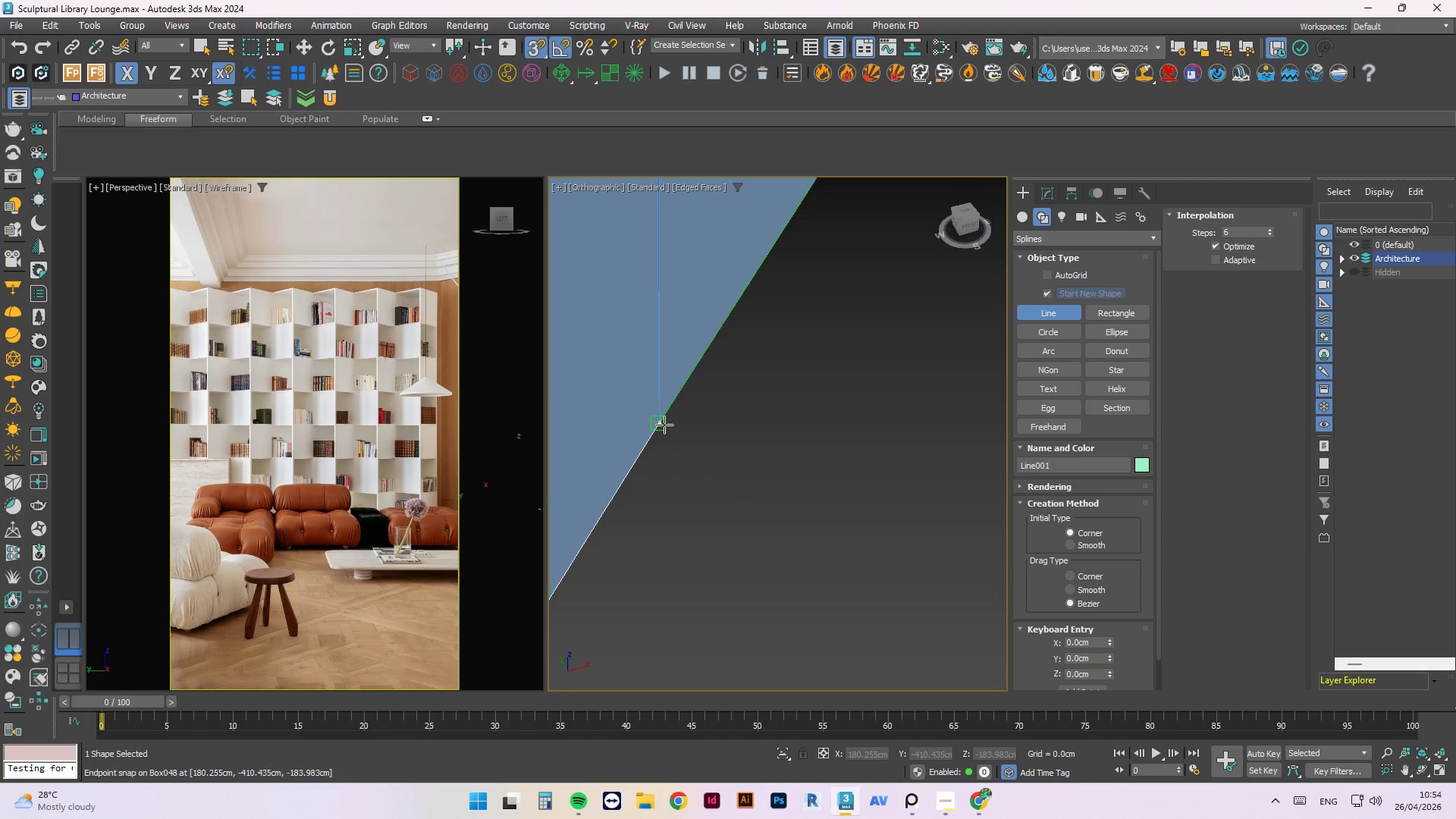 
left_click([664, 425])
 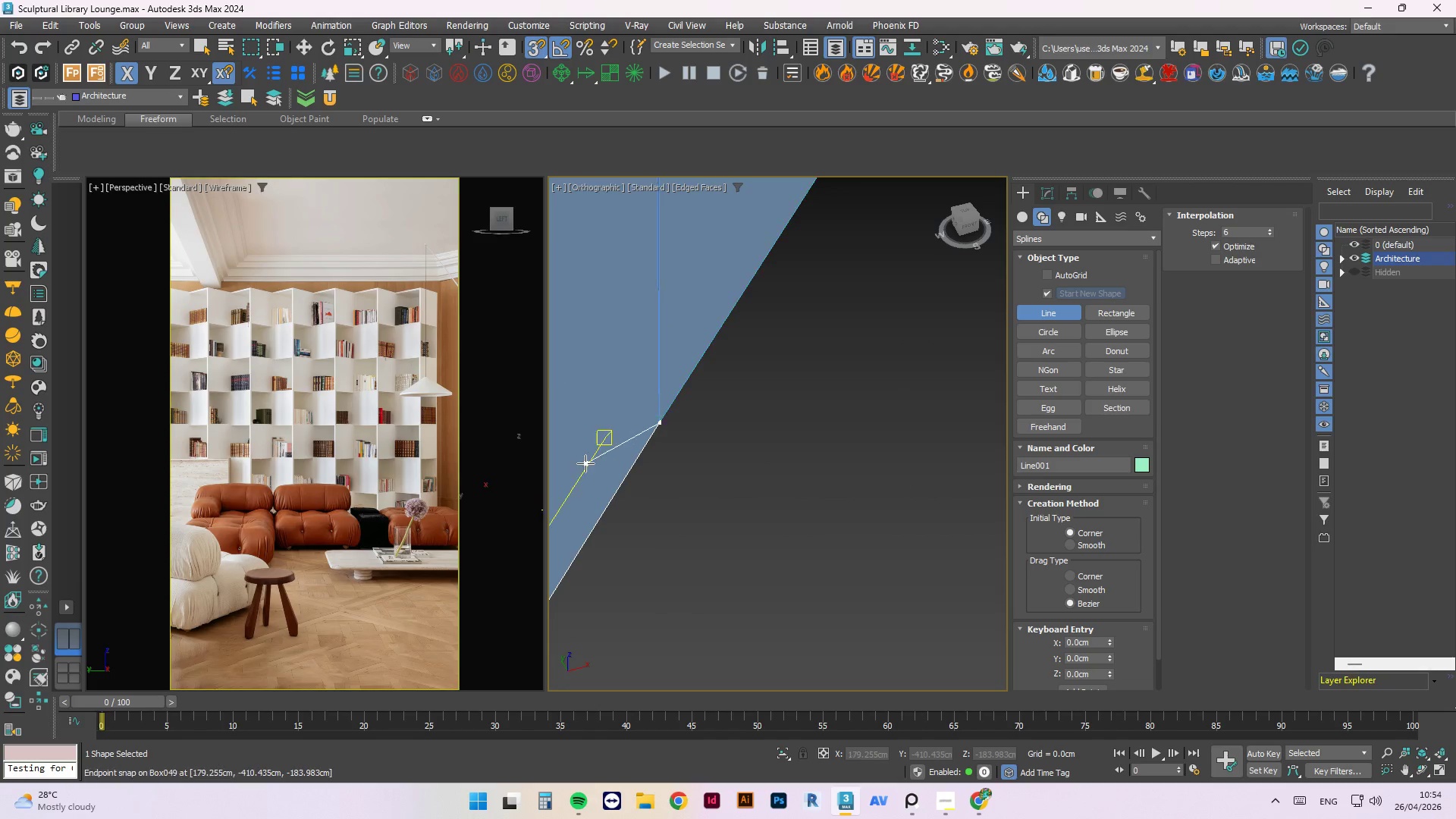 
scroll: coordinate [748, 435], scroll_direction: down, amount: 5.0
 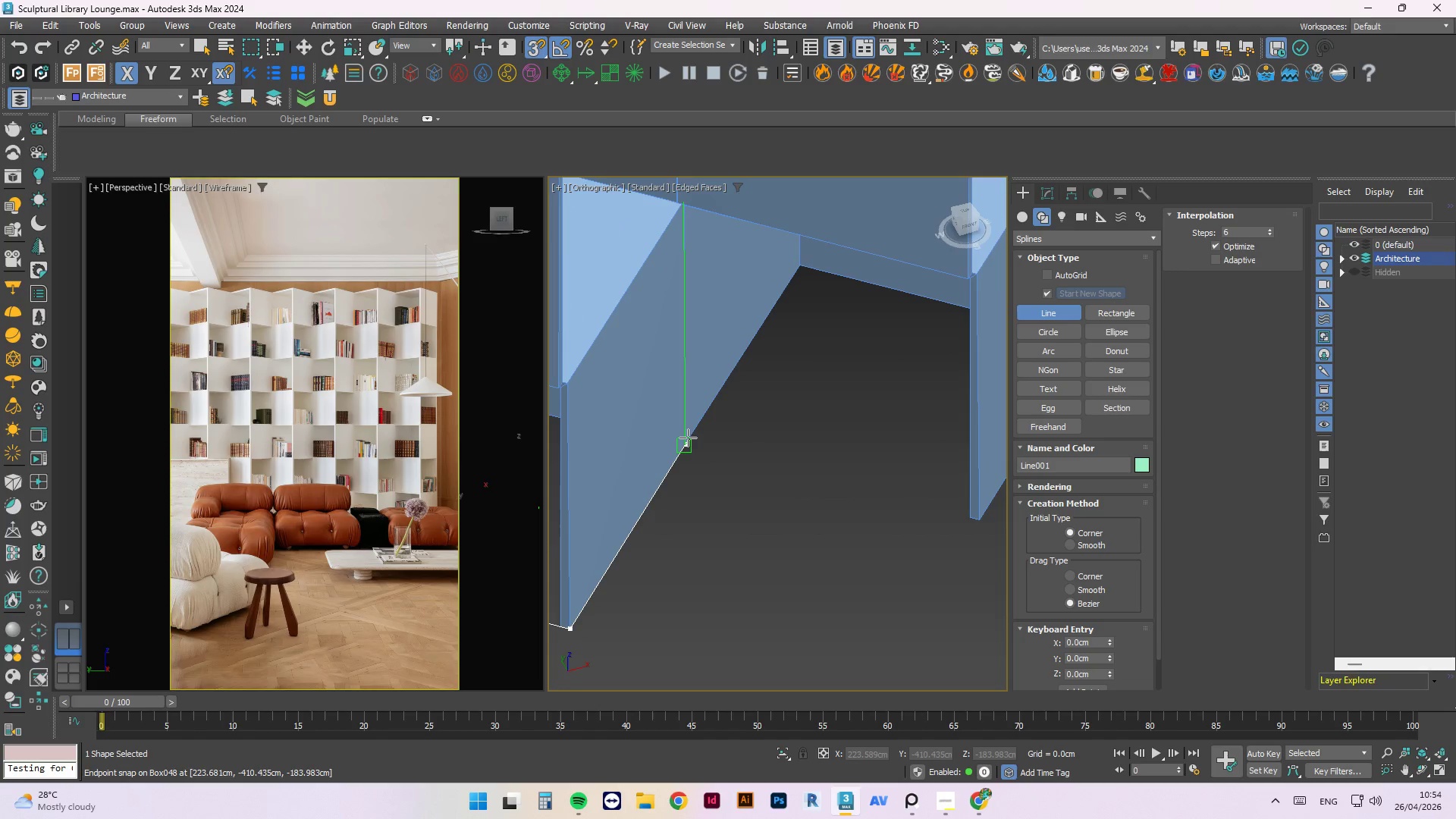 
left_click([687, 440])
 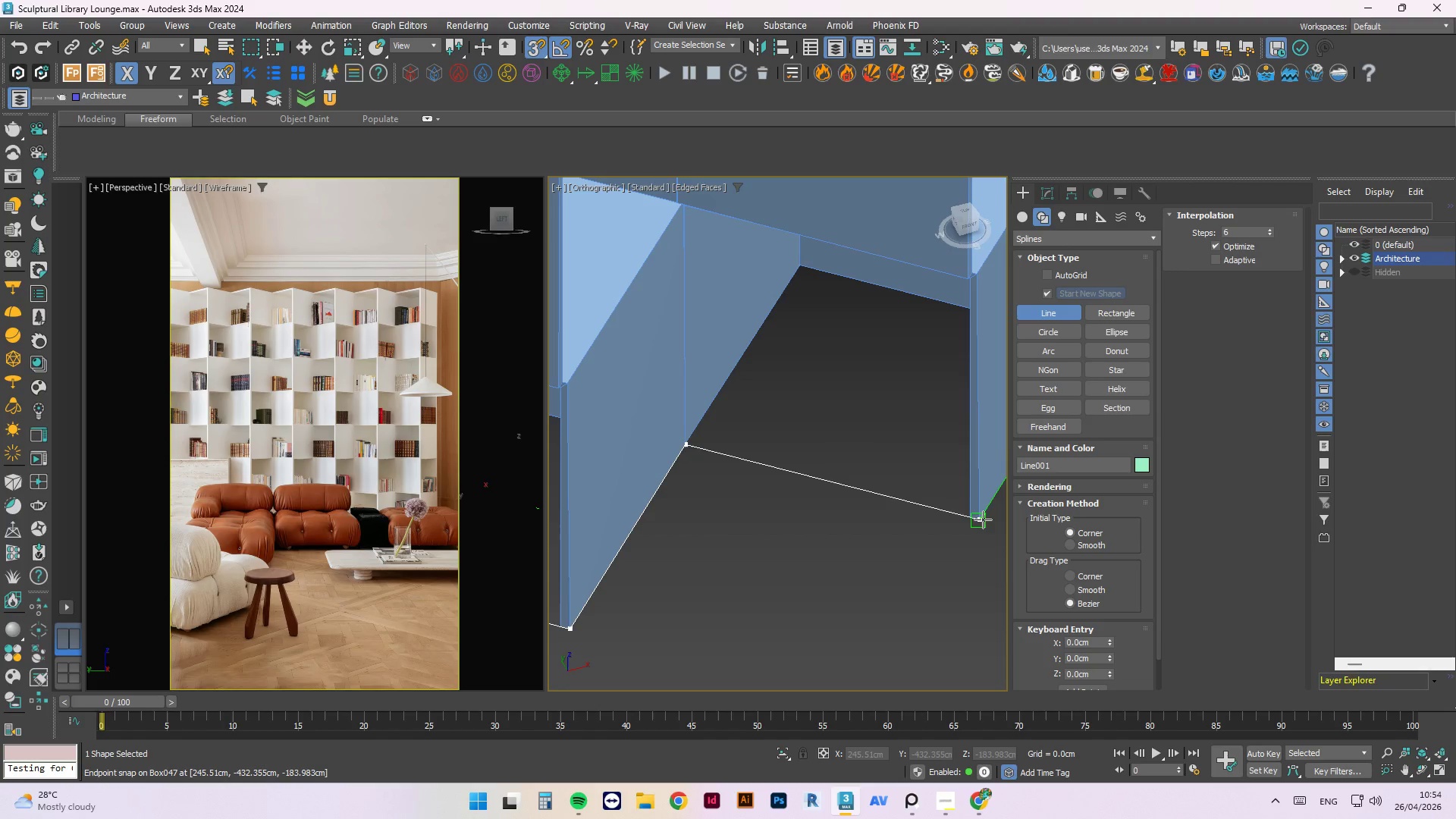 
left_click([983, 519])
 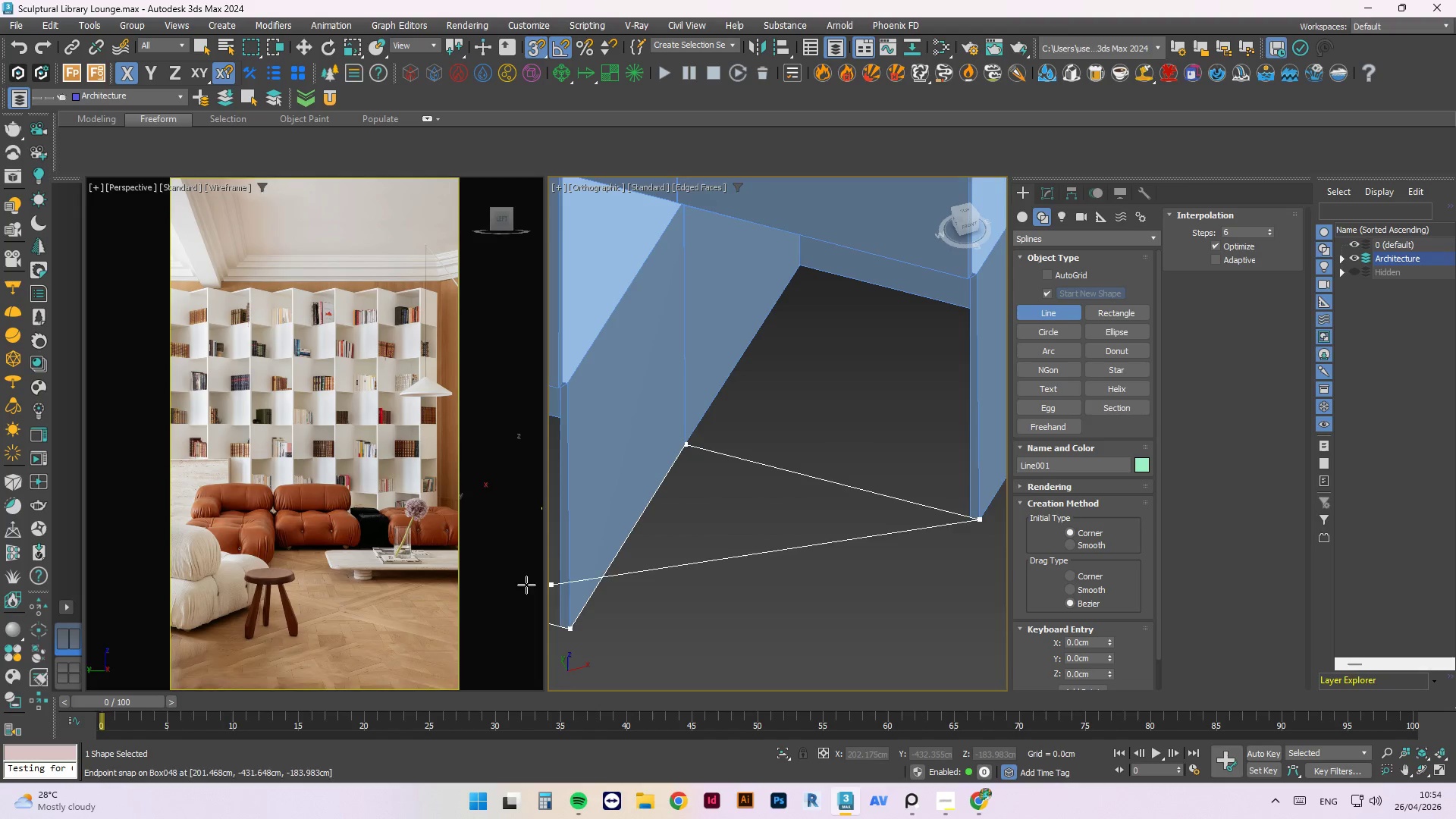 
scroll: coordinate [727, 499], scroll_direction: down, amount: 6.0
 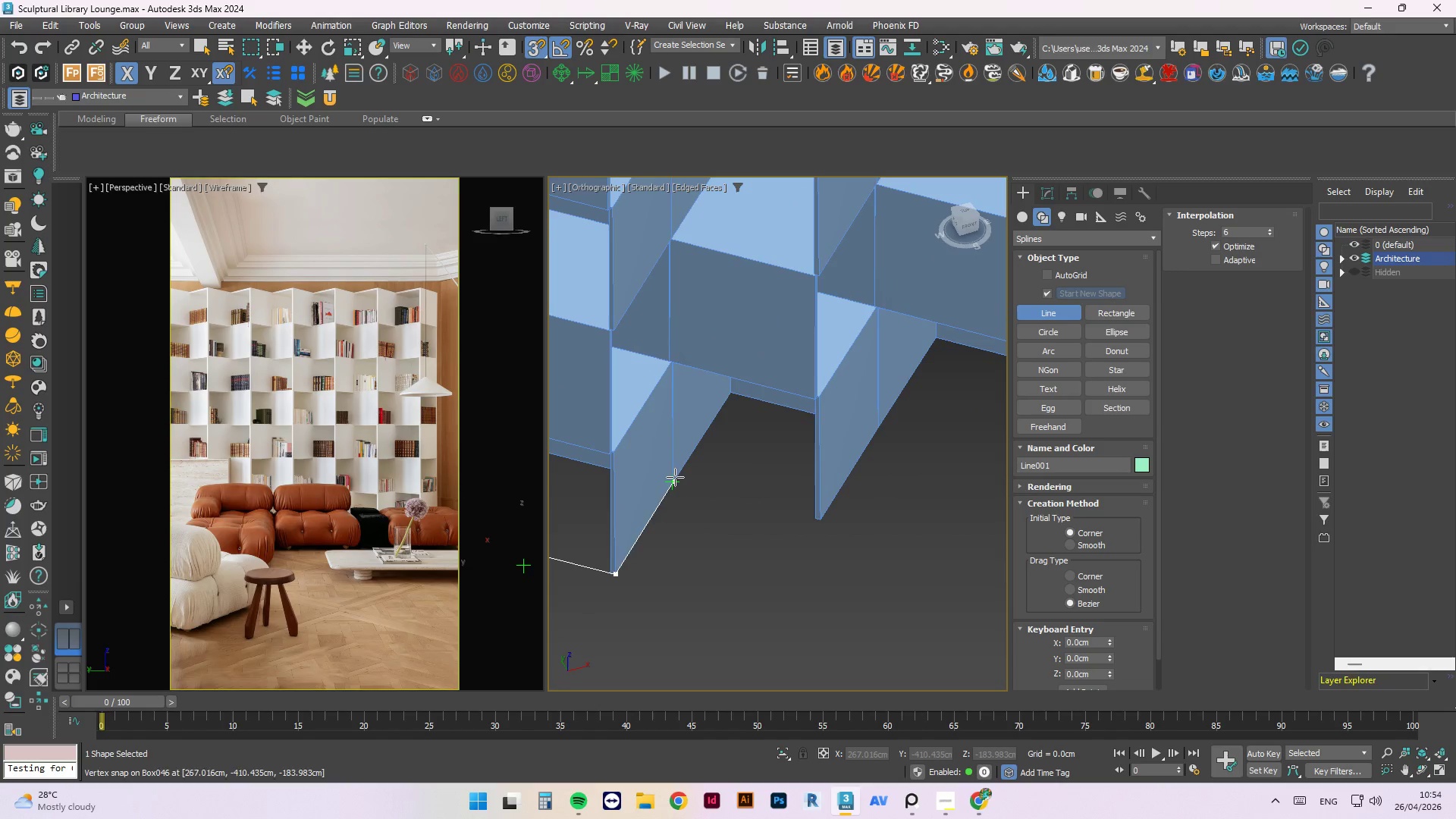 
left_click([671, 477])
 